 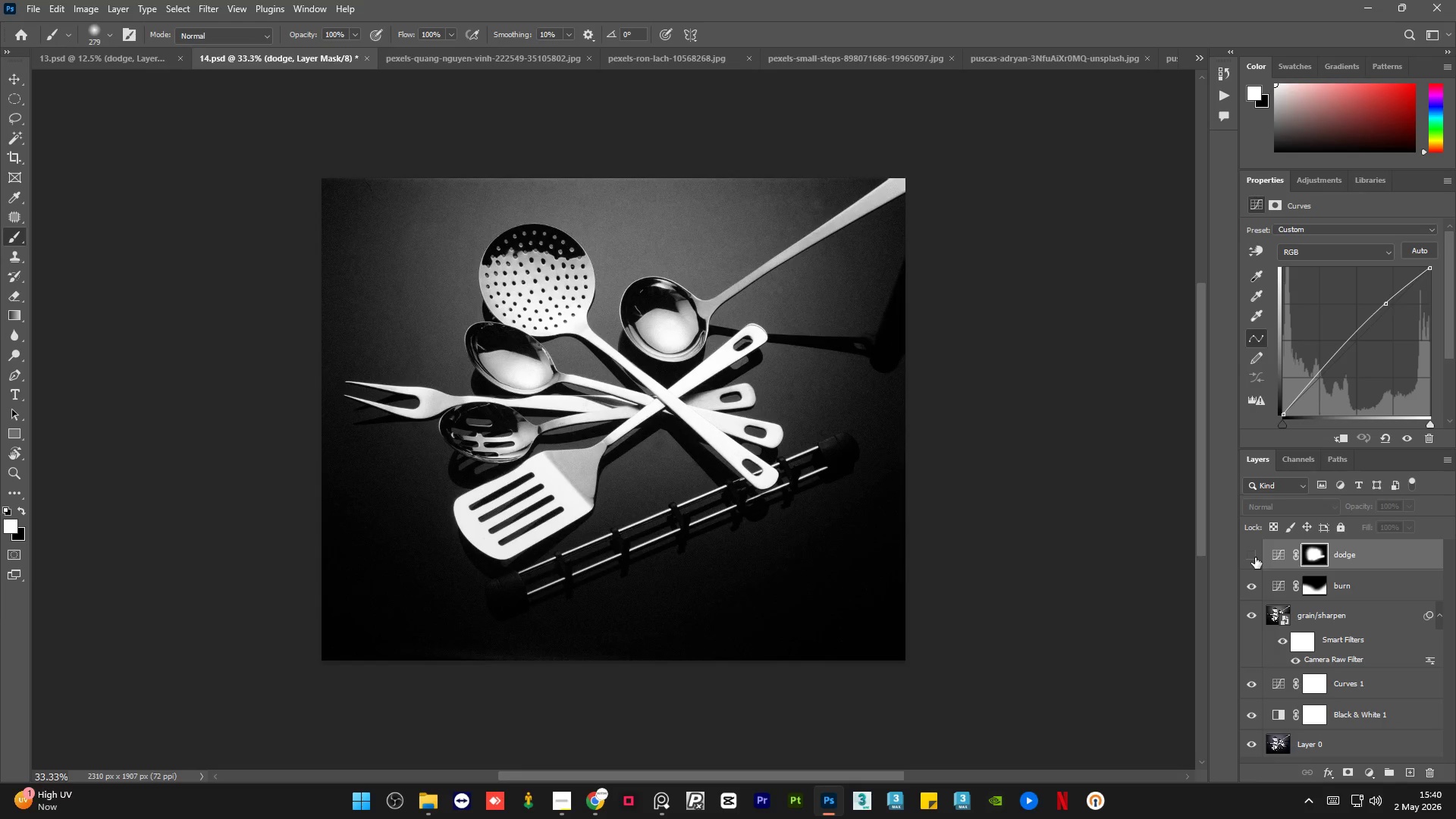 
left_click([1255, 557])
 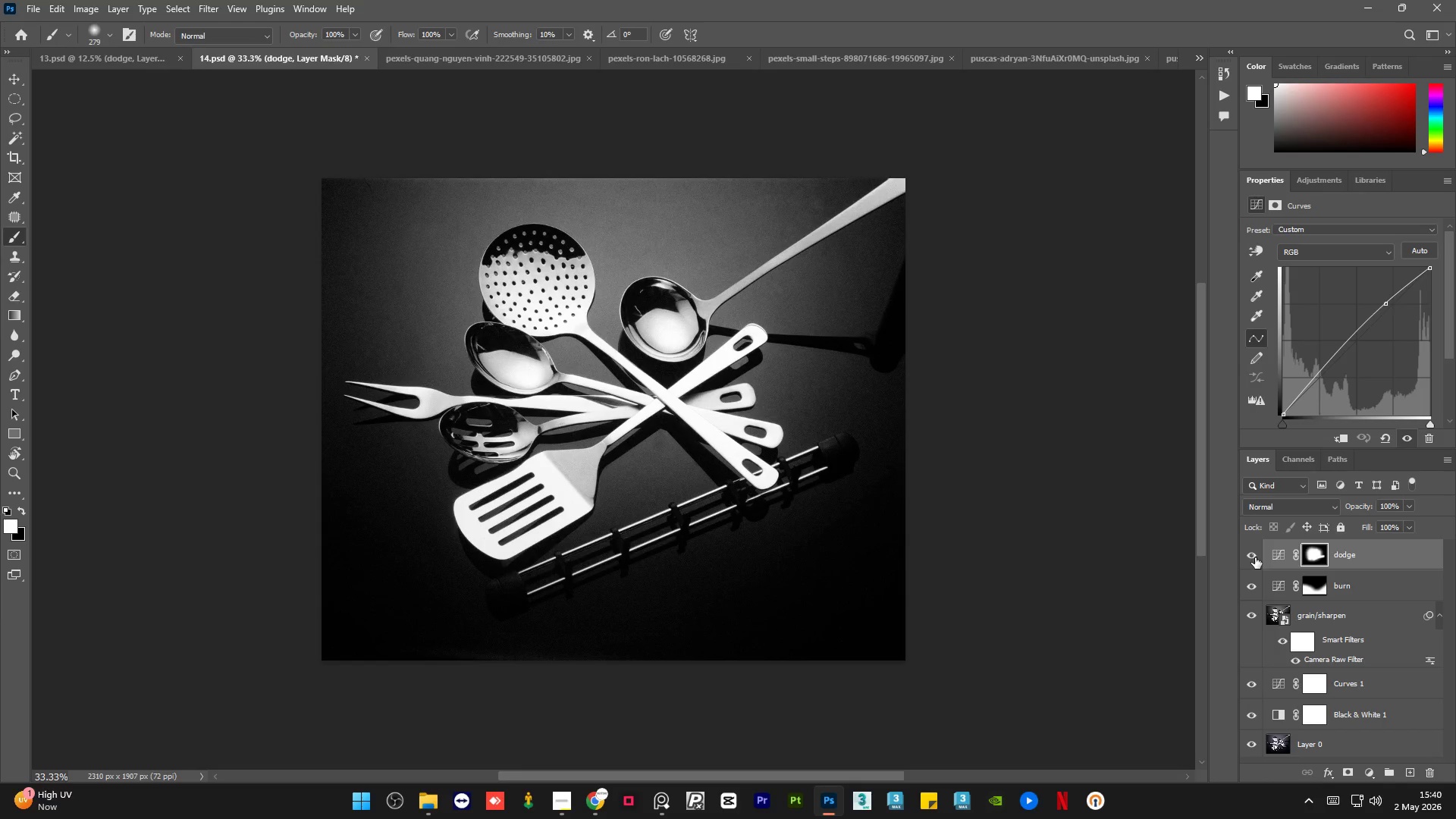 
left_click([1255, 557])
 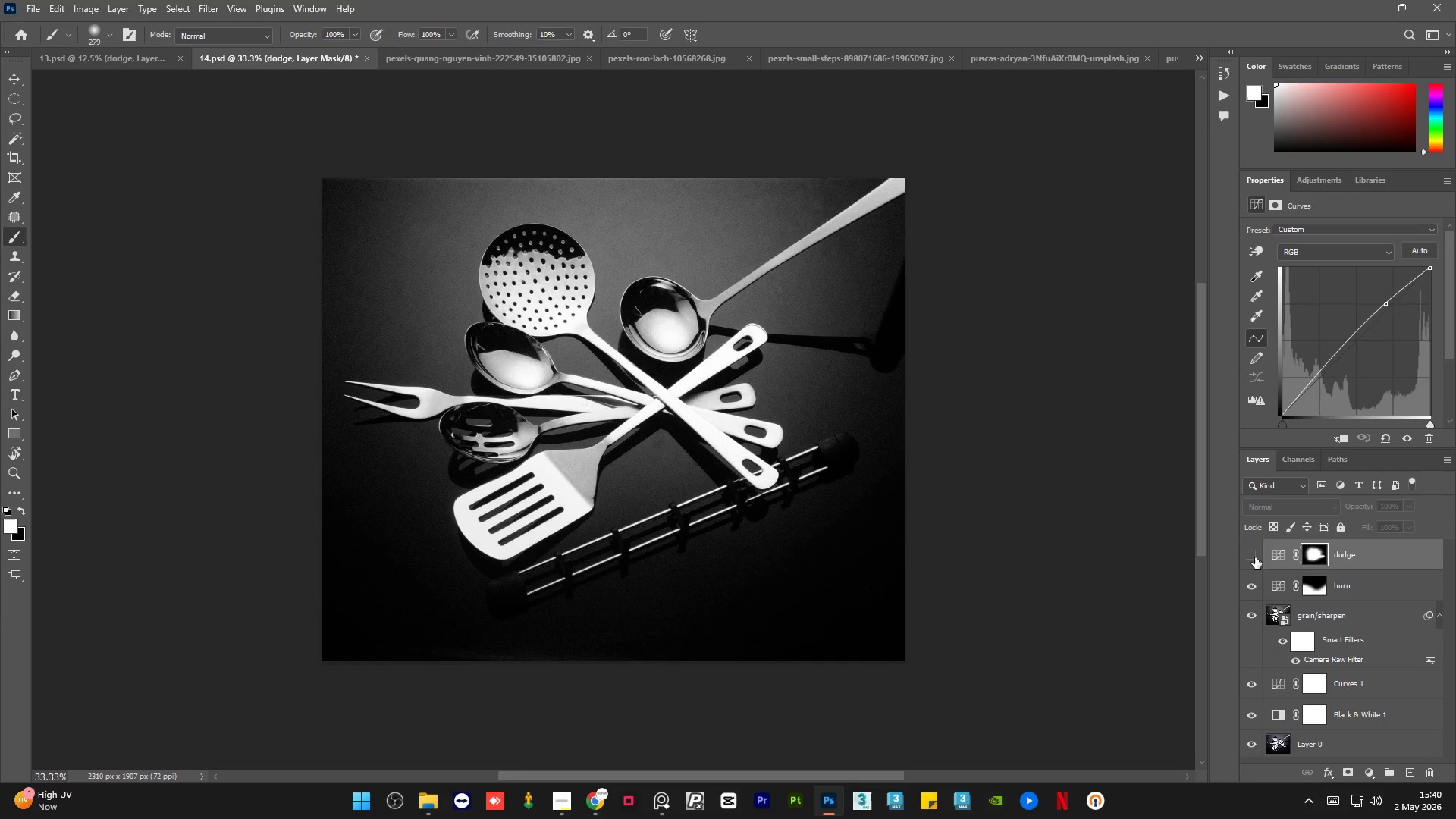 
left_click([1255, 557])
 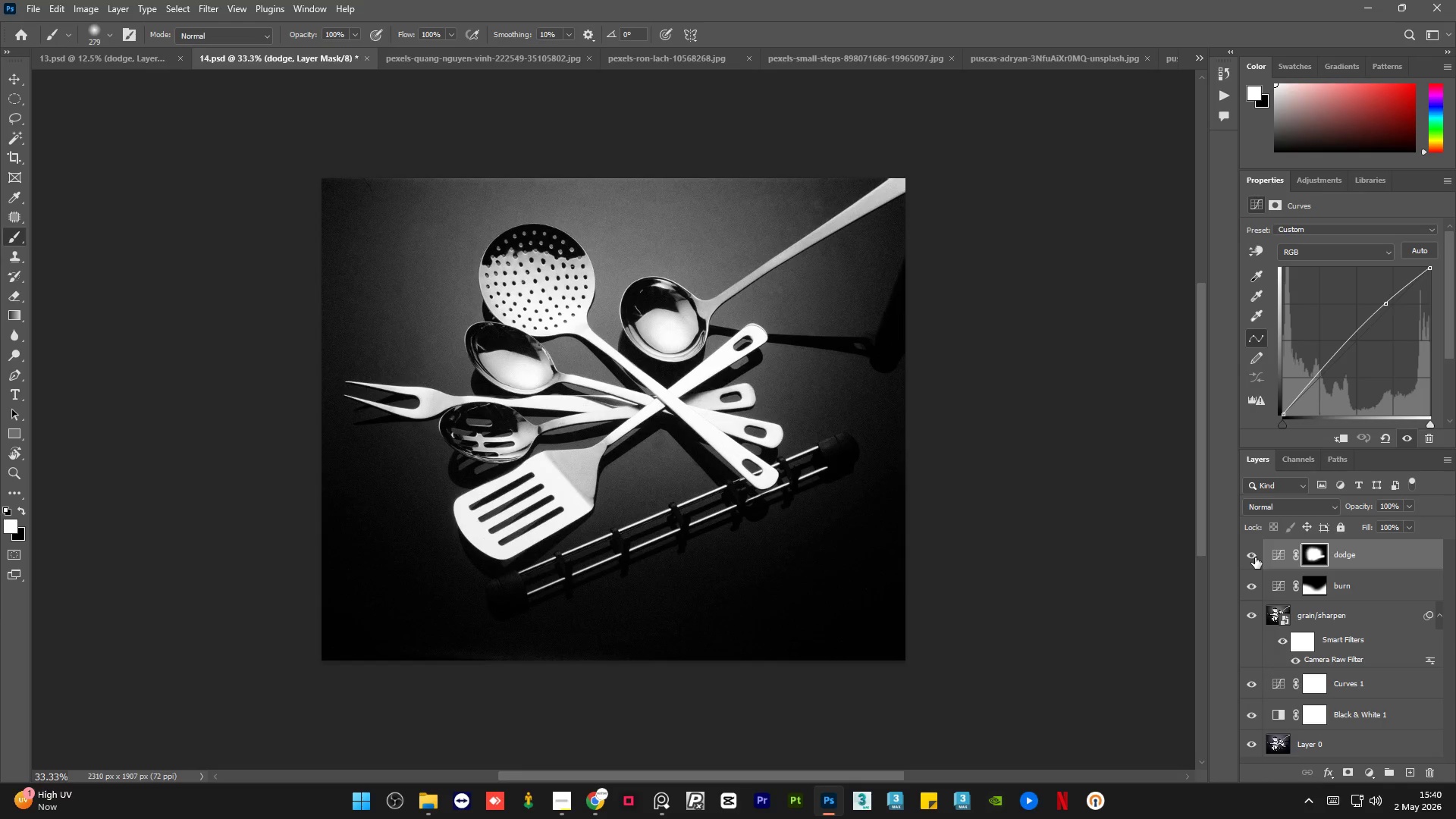 
left_click([1255, 557])
 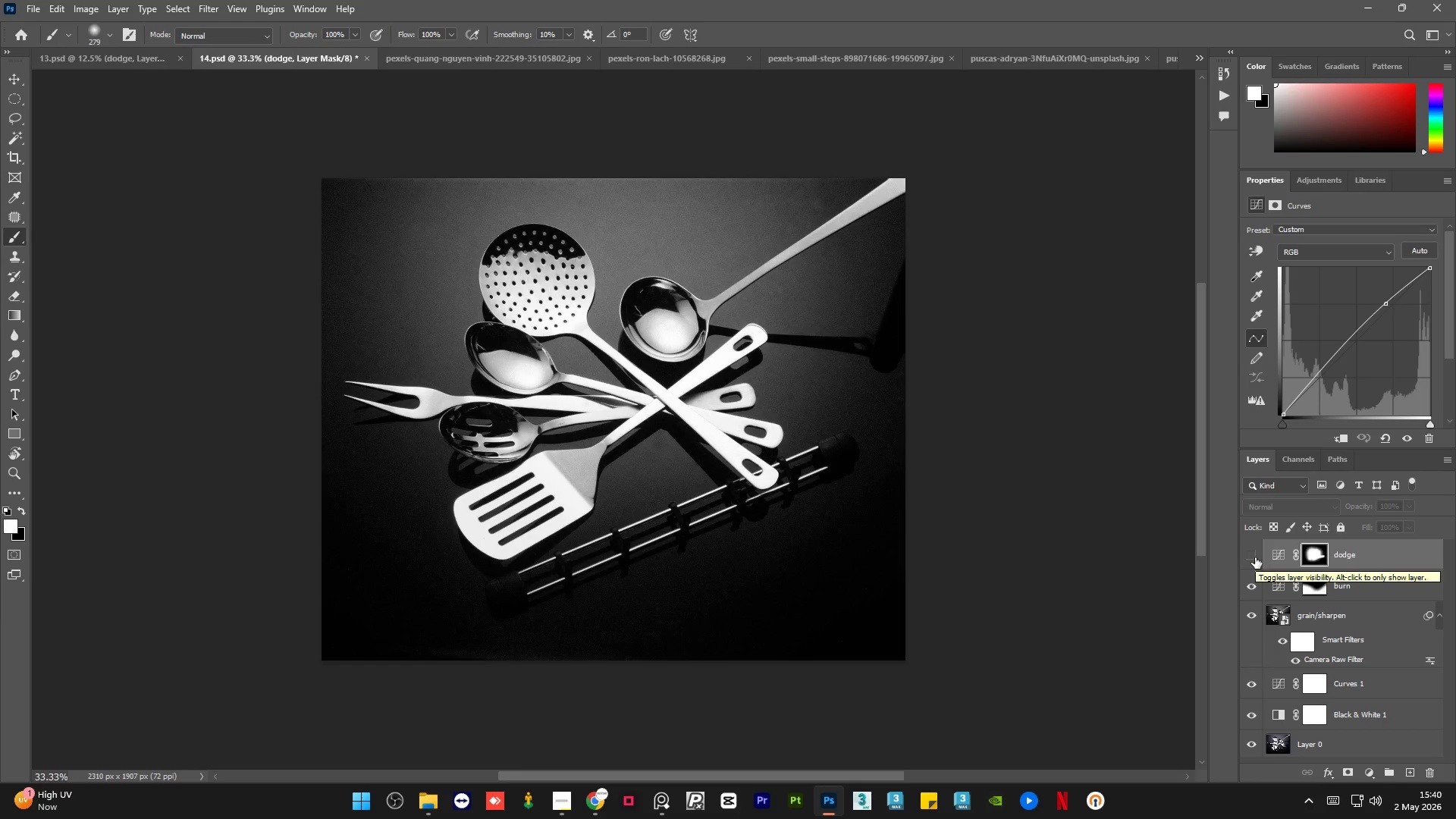 
left_click([1255, 557])
 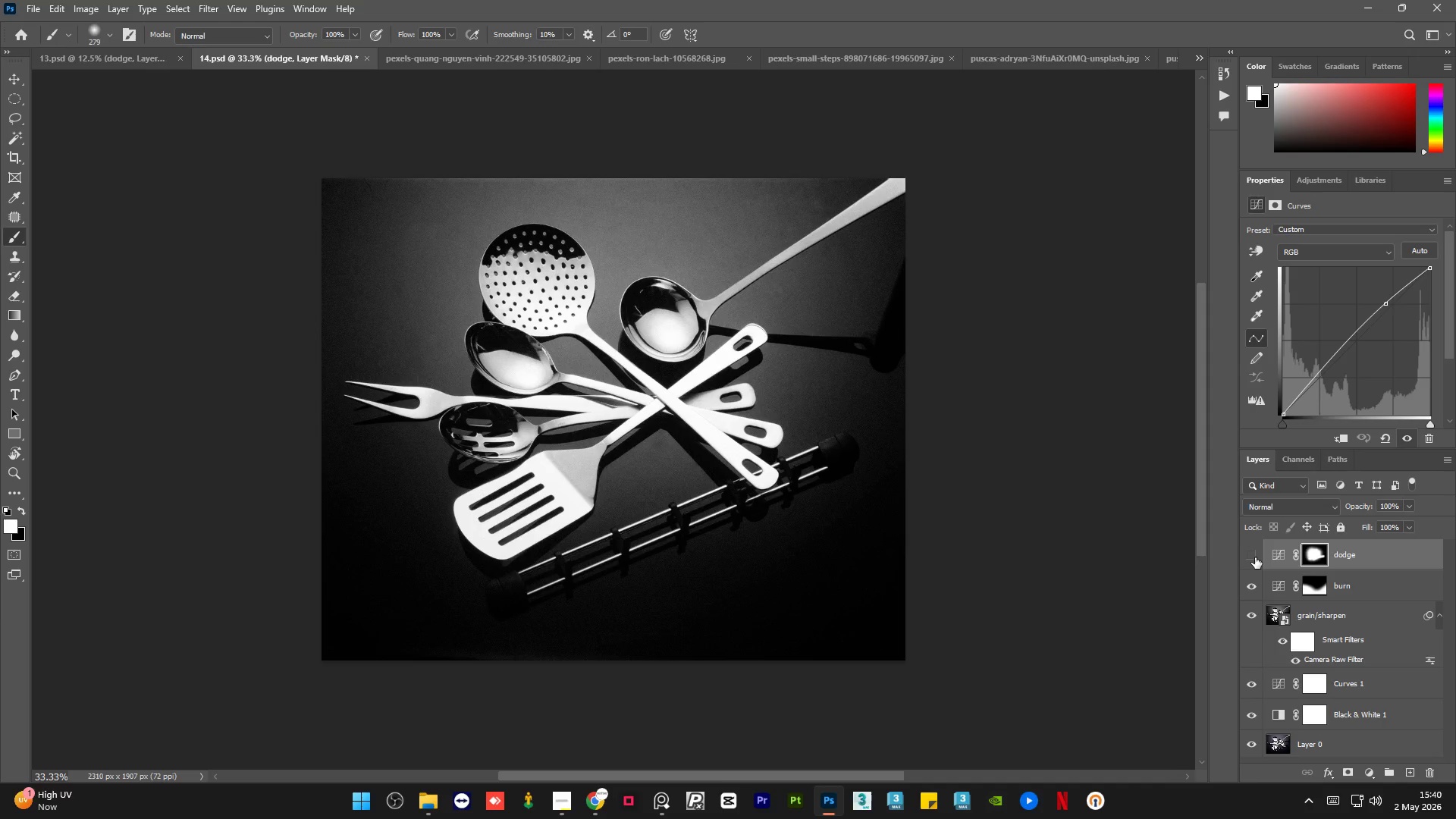 
double_click([1255, 557])
 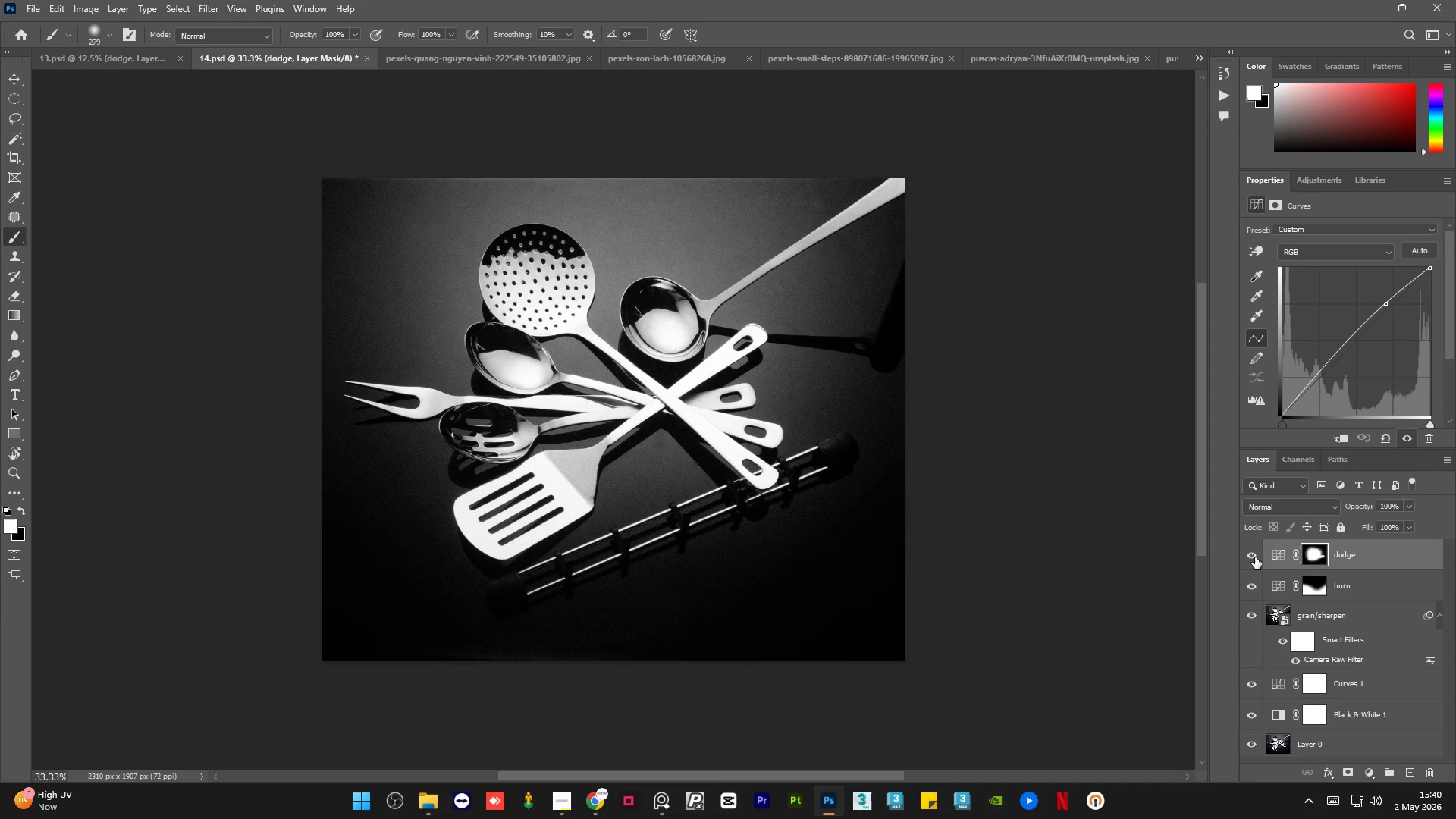 
left_click([1255, 557])
 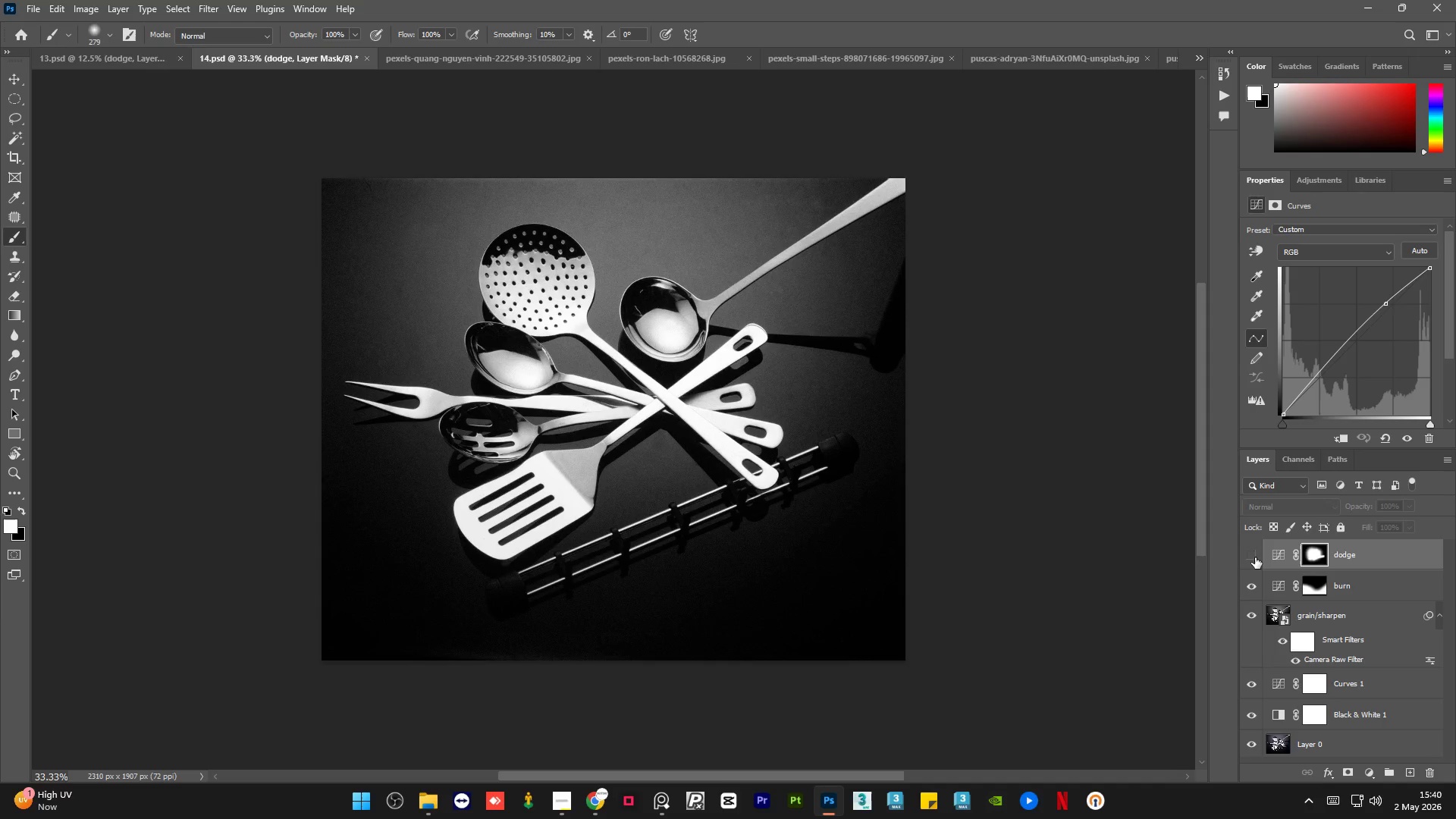 
left_click([1255, 557])
 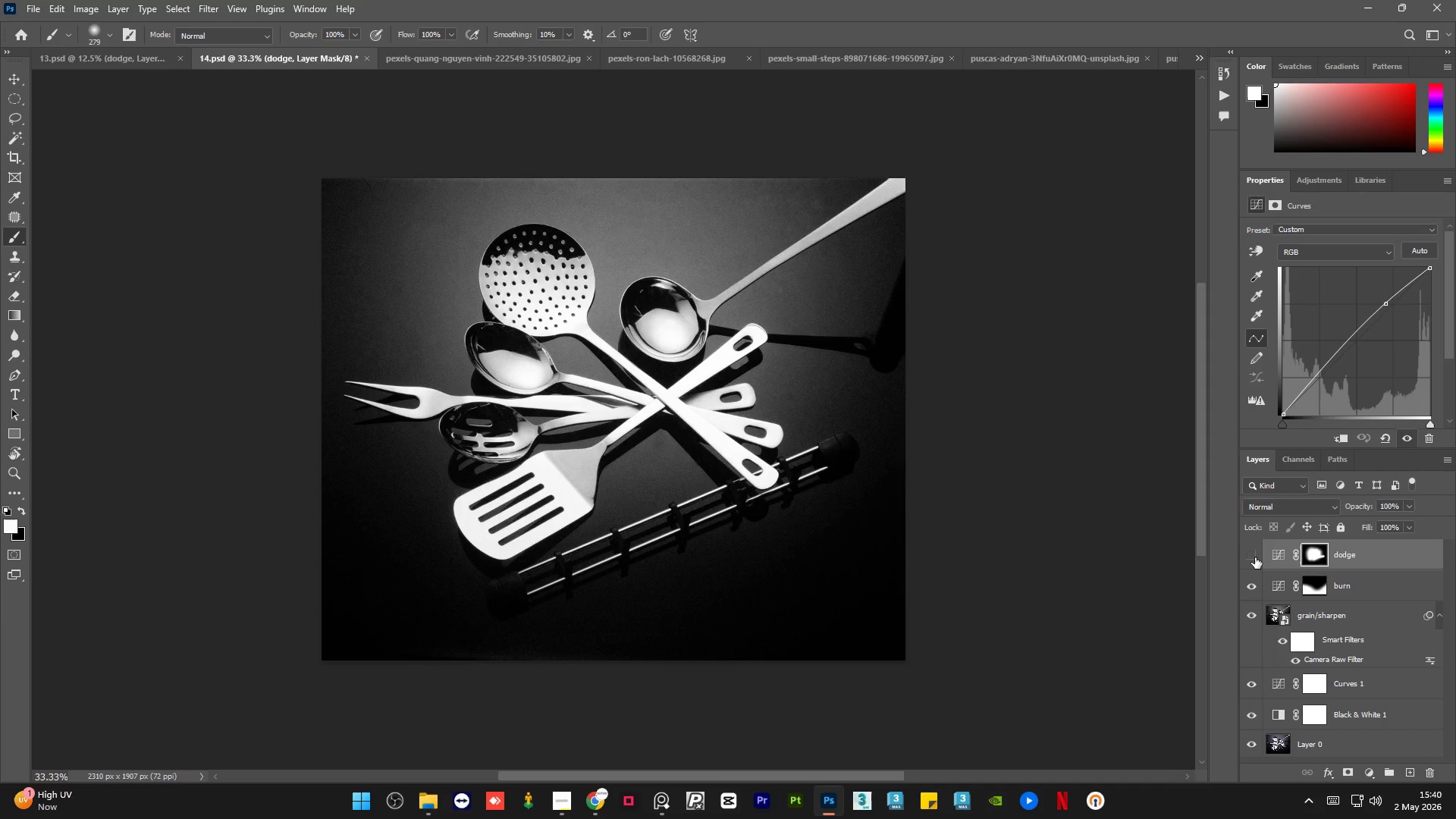 
double_click([1255, 557])
 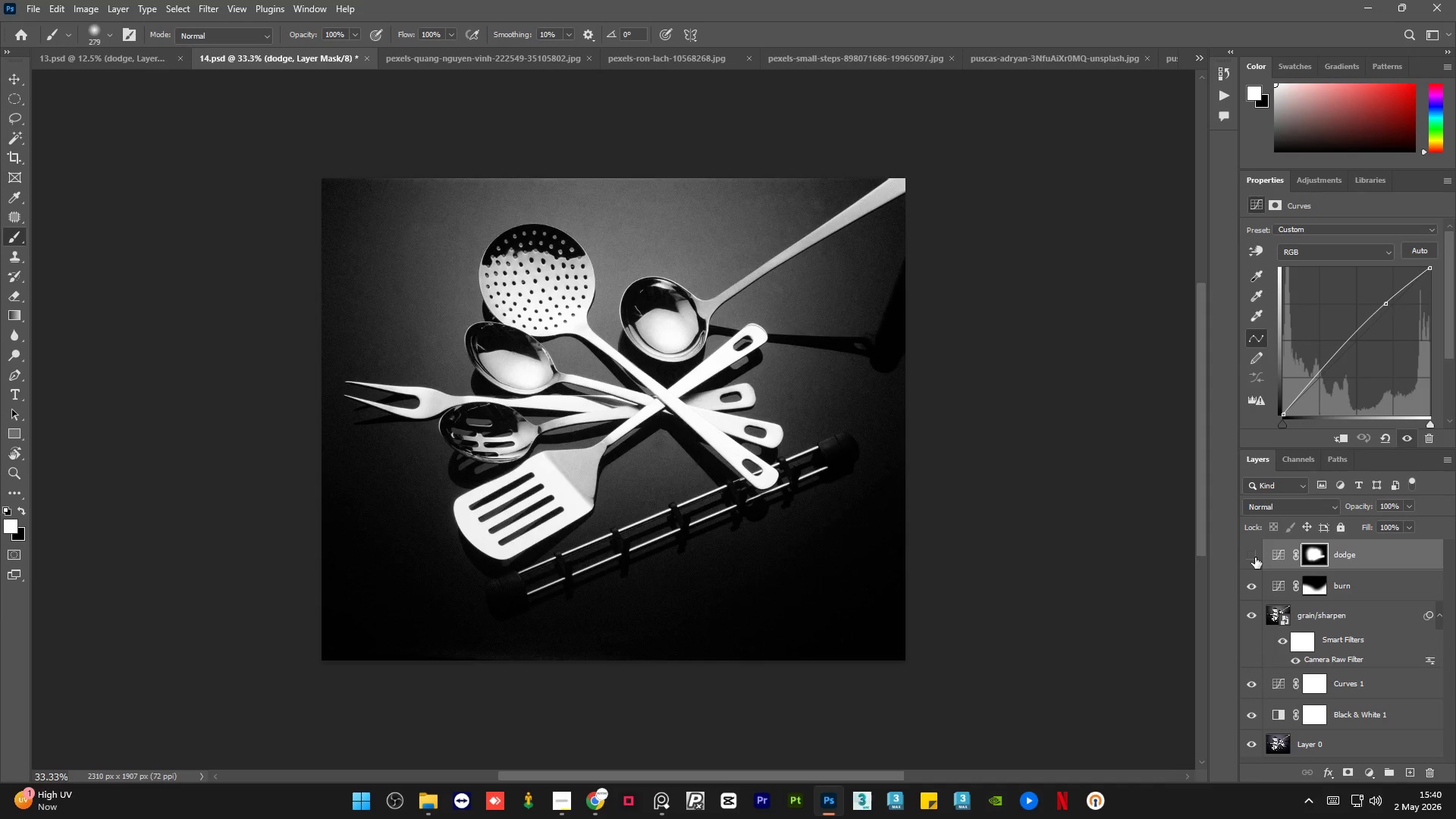 
double_click([1255, 557])
 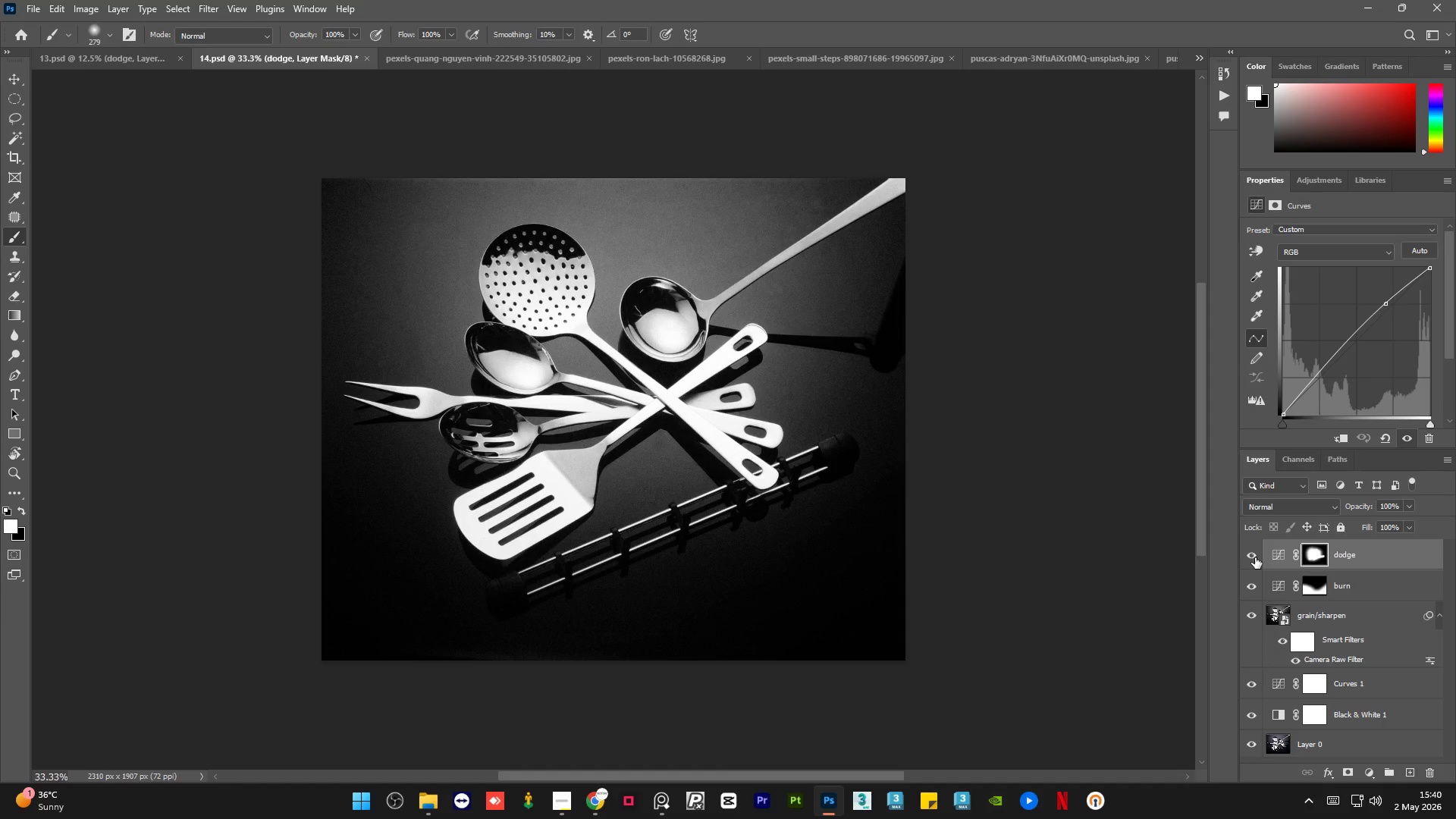 
wait(33.28)
 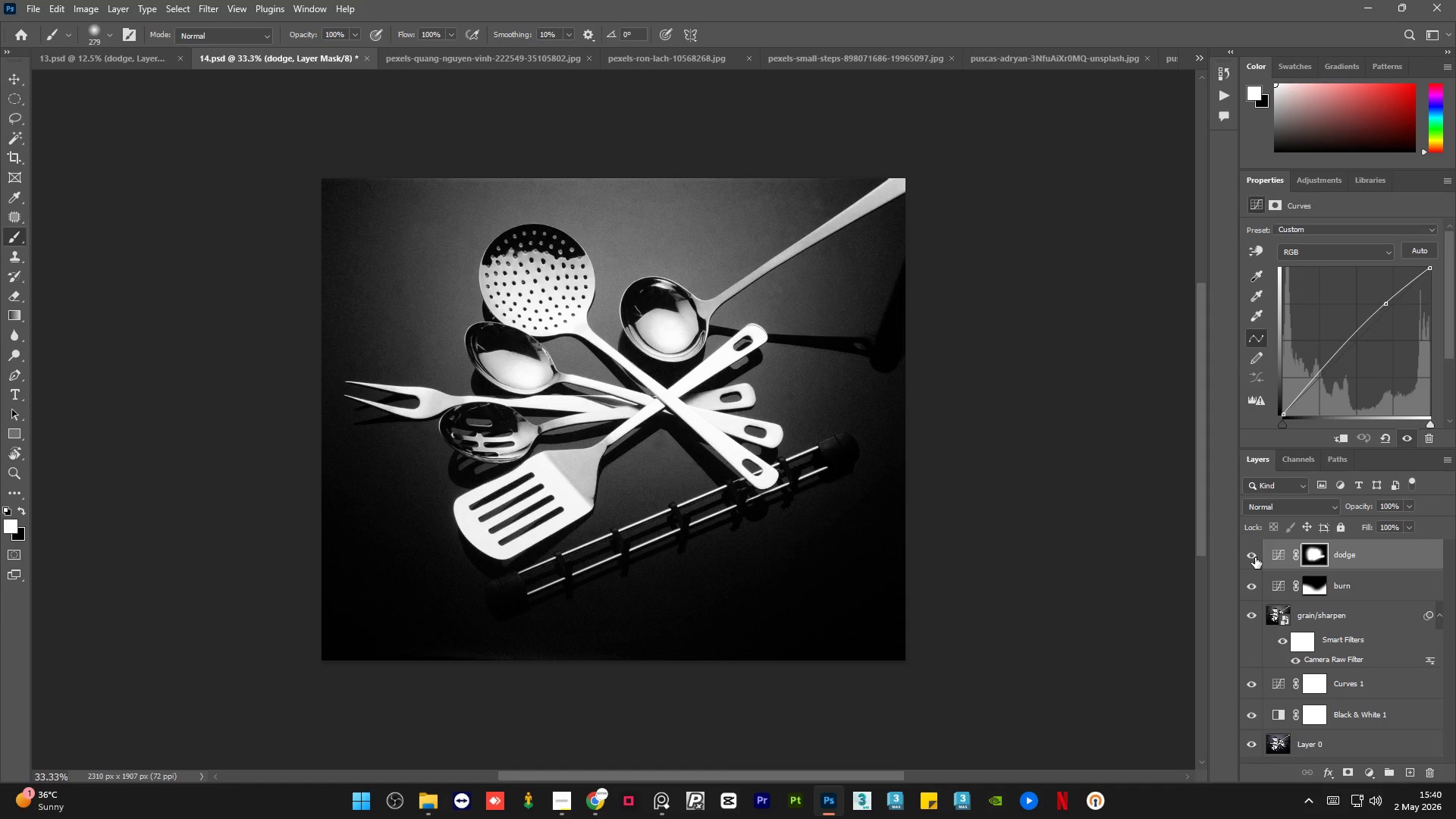 
left_click([183, 59])
 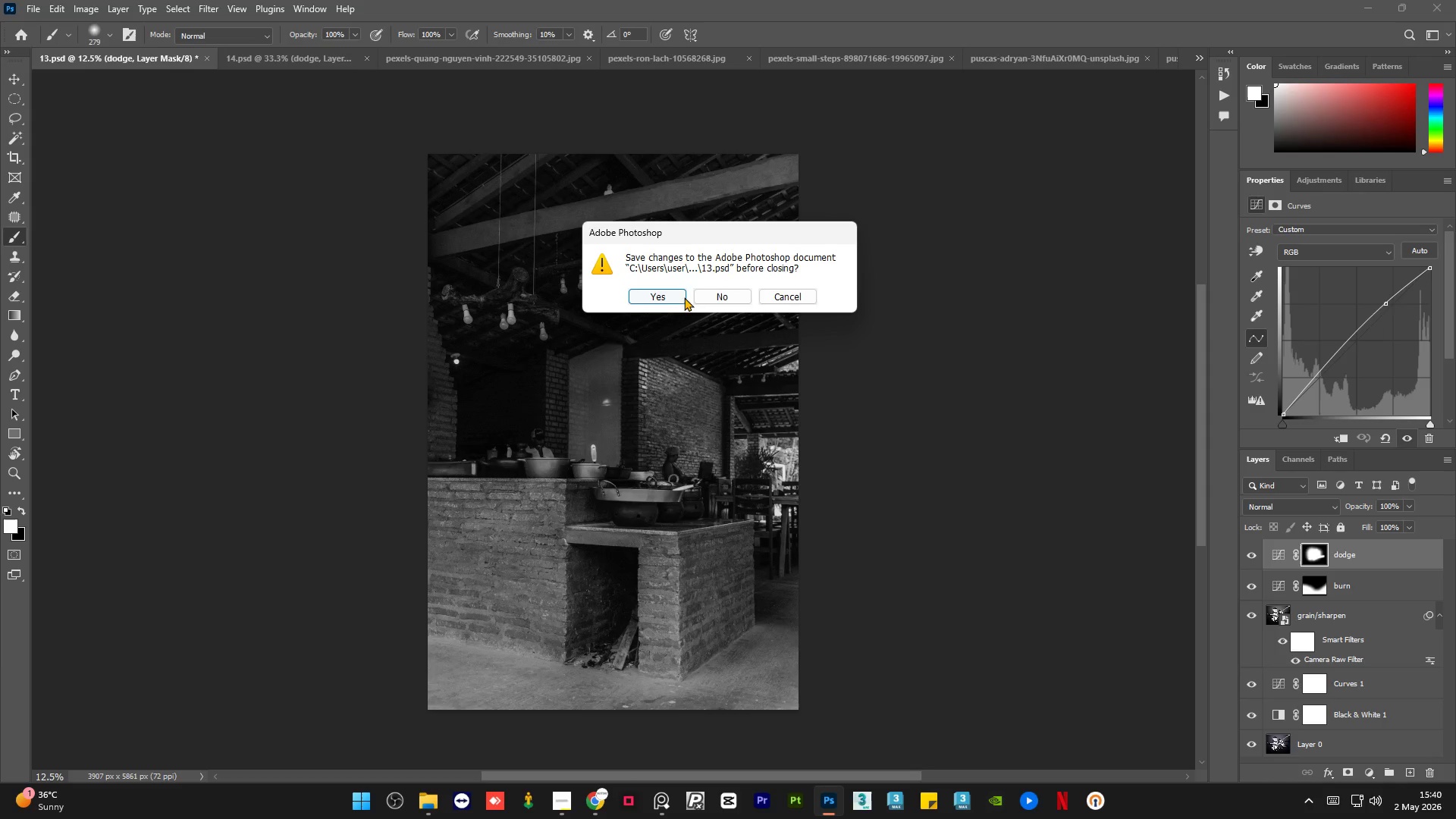 
left_click([675, 300])
 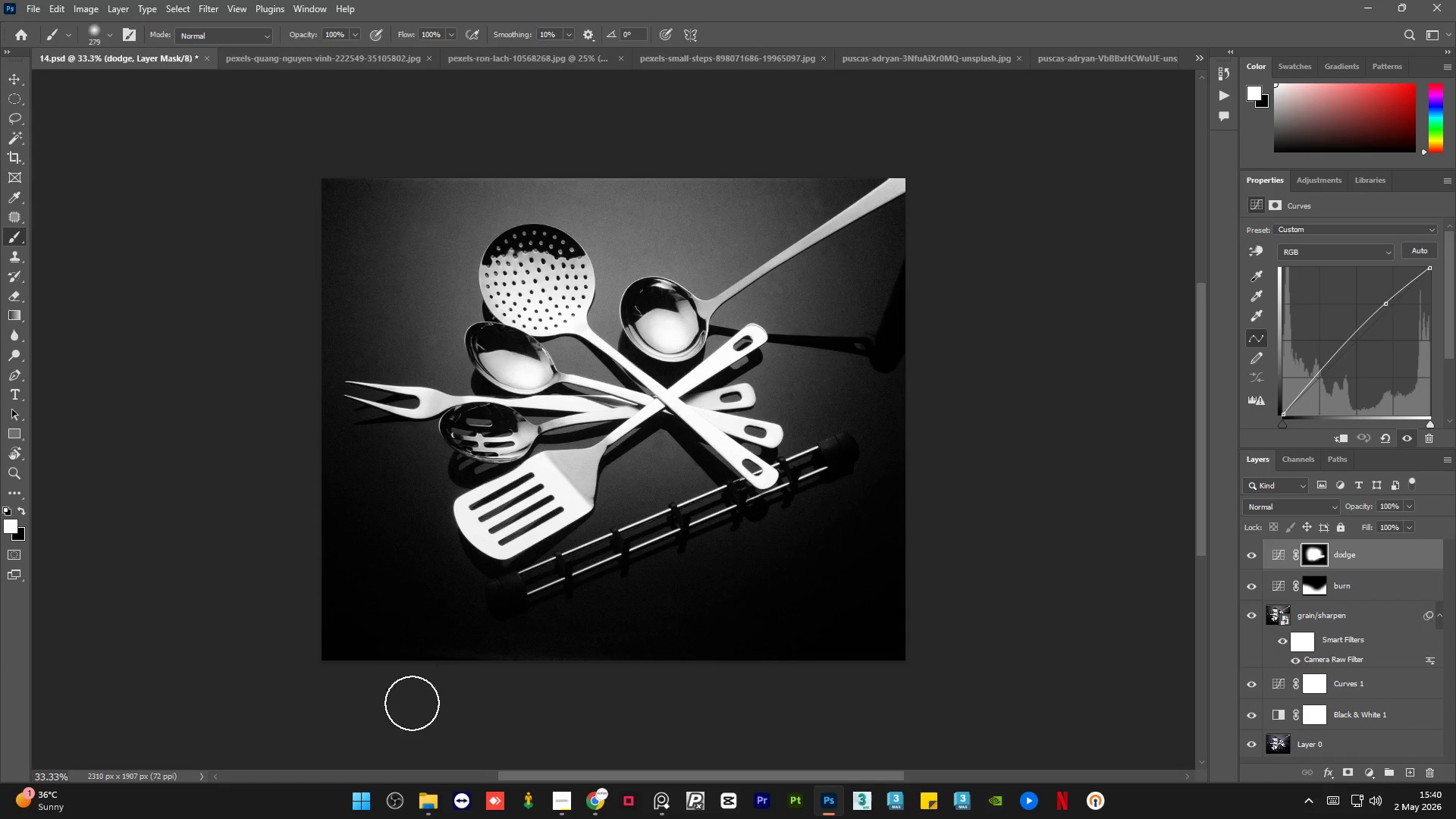 
left_click([420, 802])
 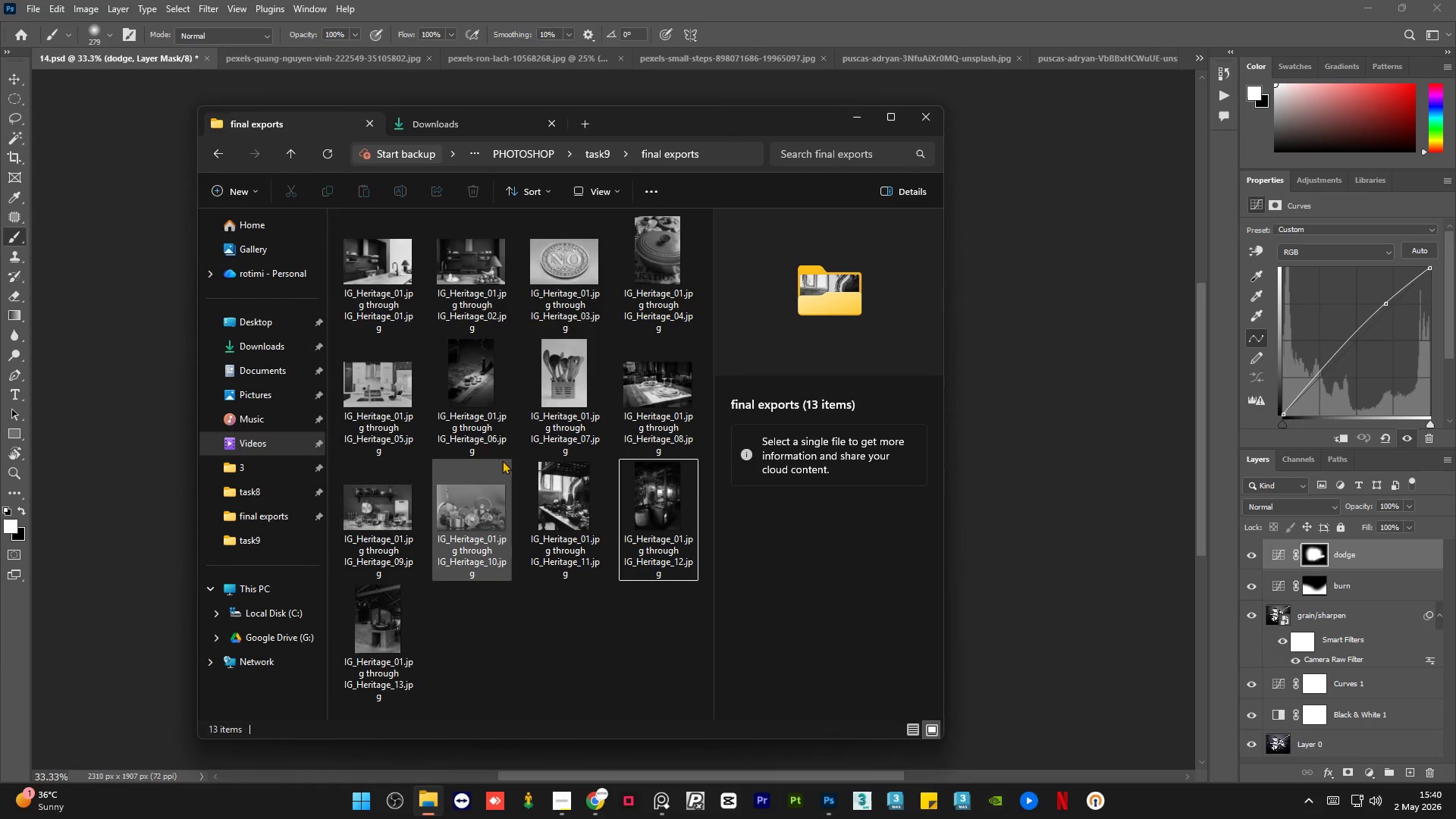 
scroll: coordinate [503, 457], scroll_direction: down, amount: 5.0
 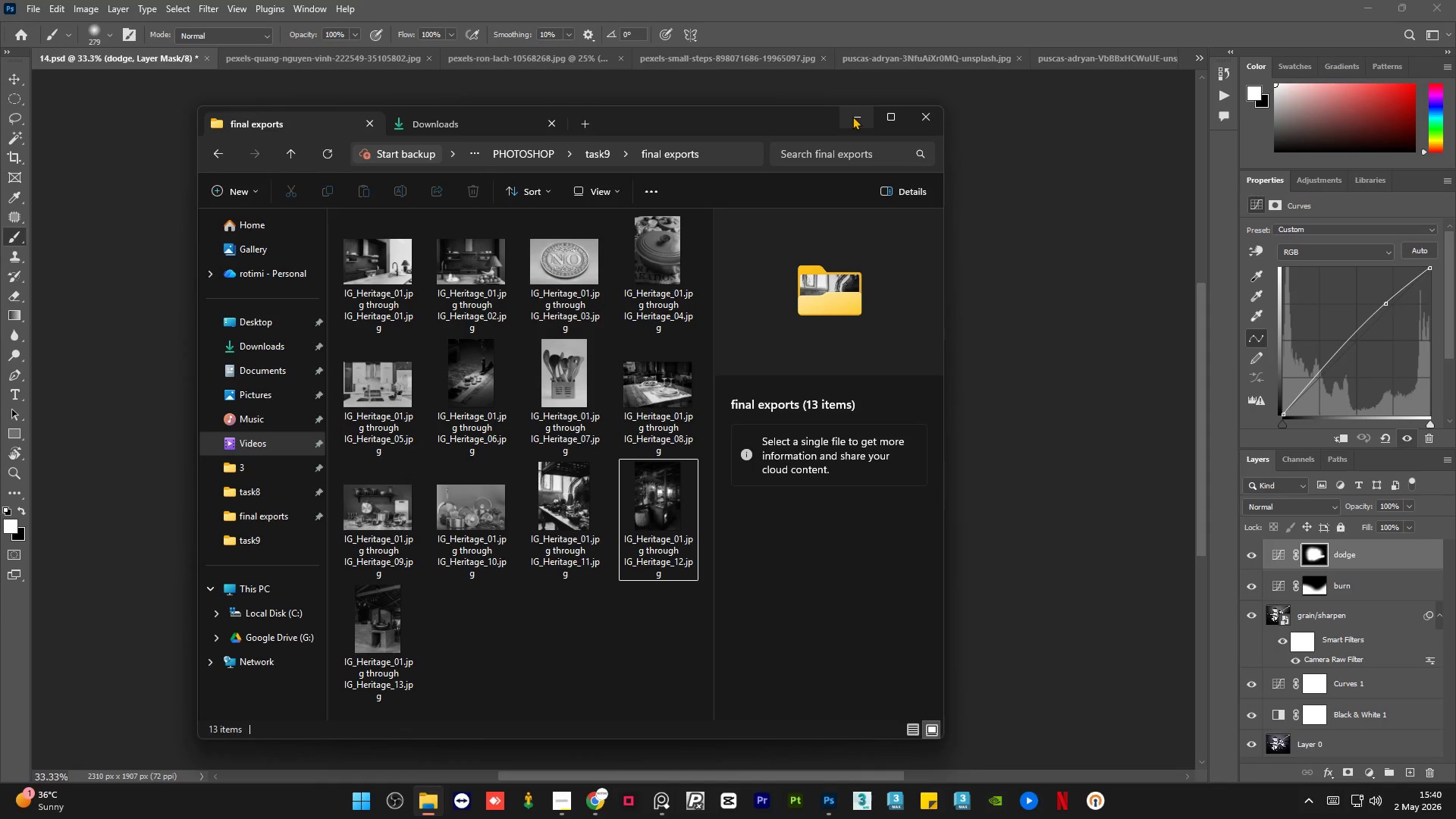 
left_click([852, 116])
 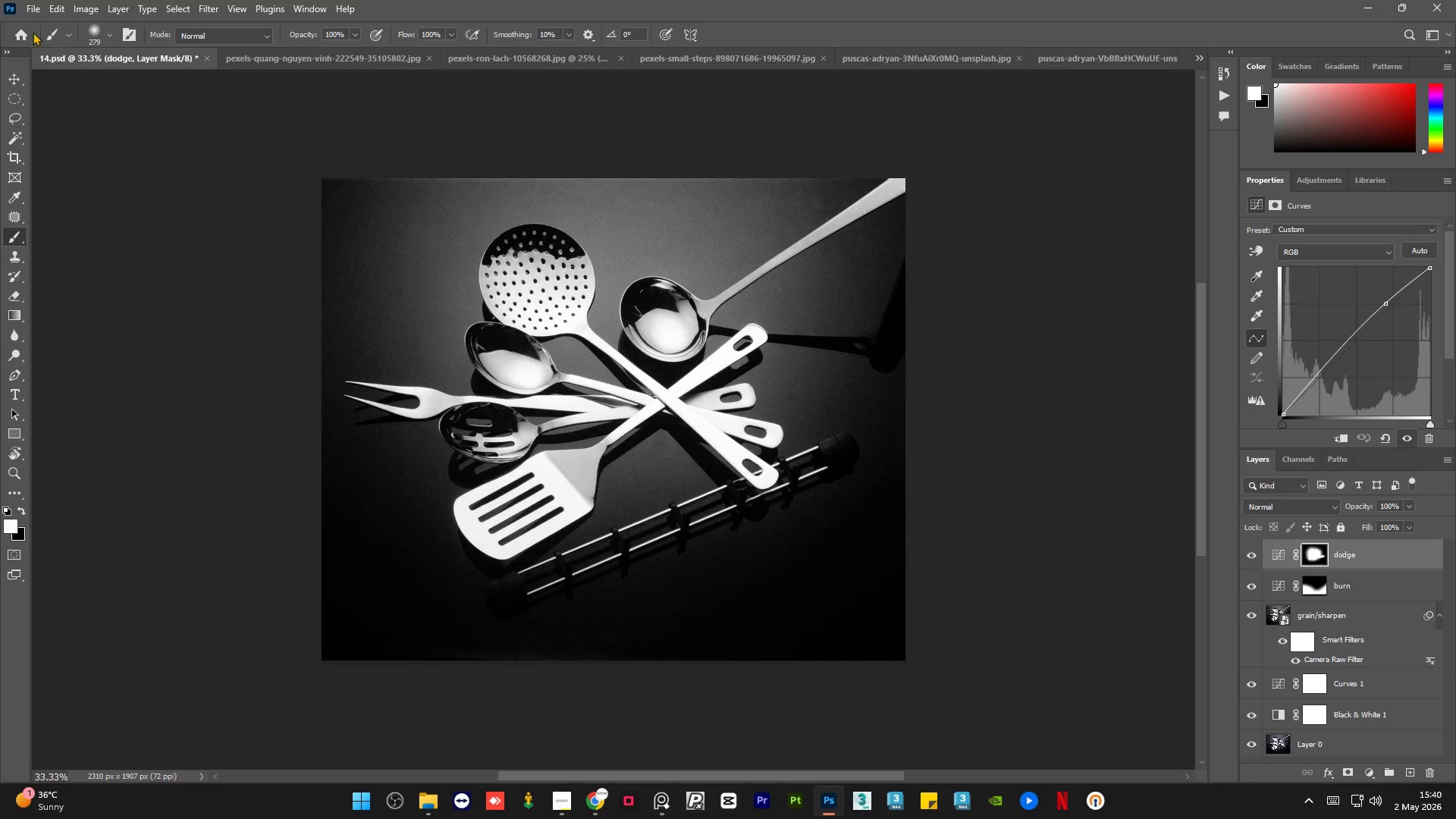 
left_click([34, 0])
 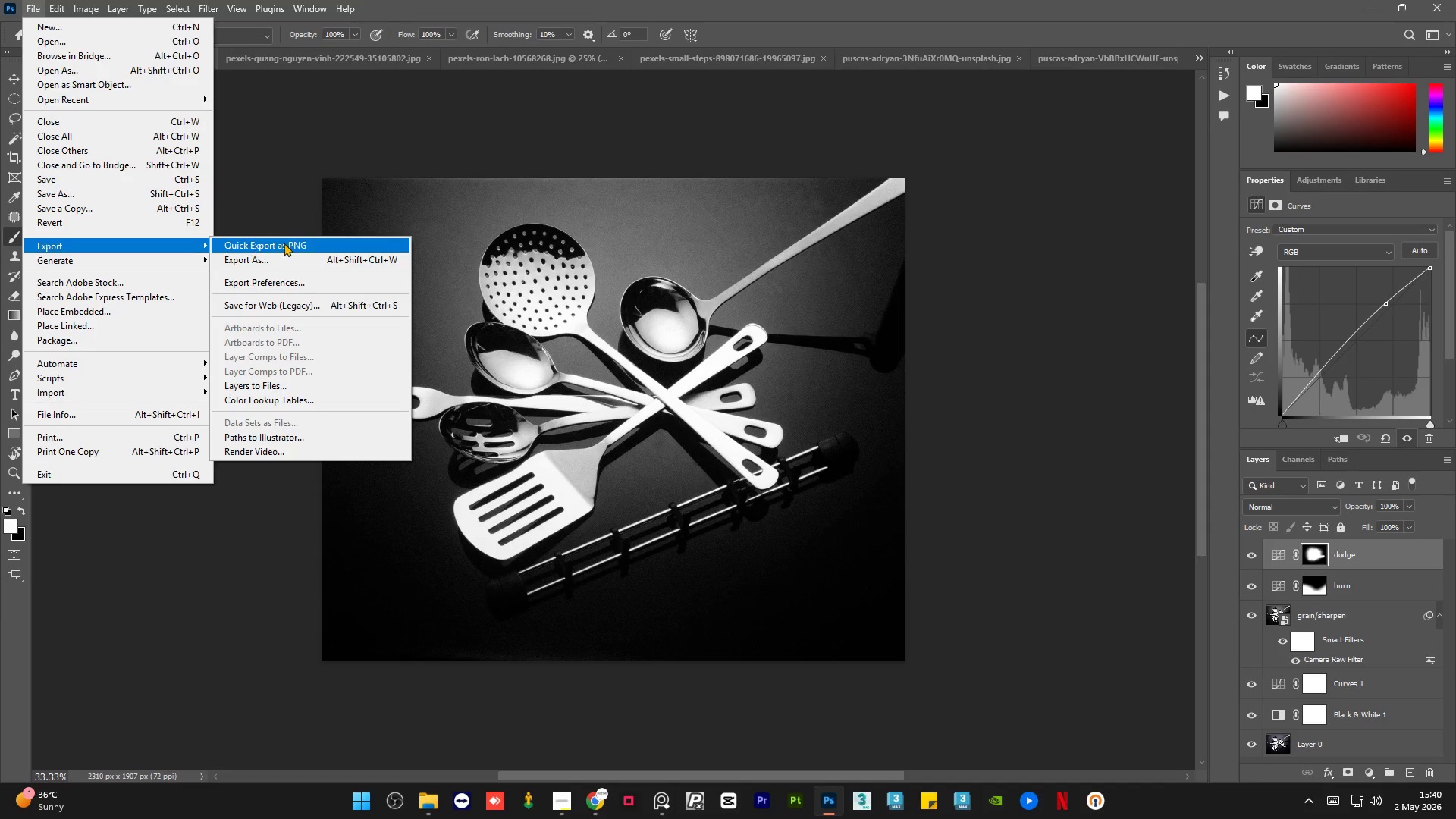 
left_click([331, 259])
 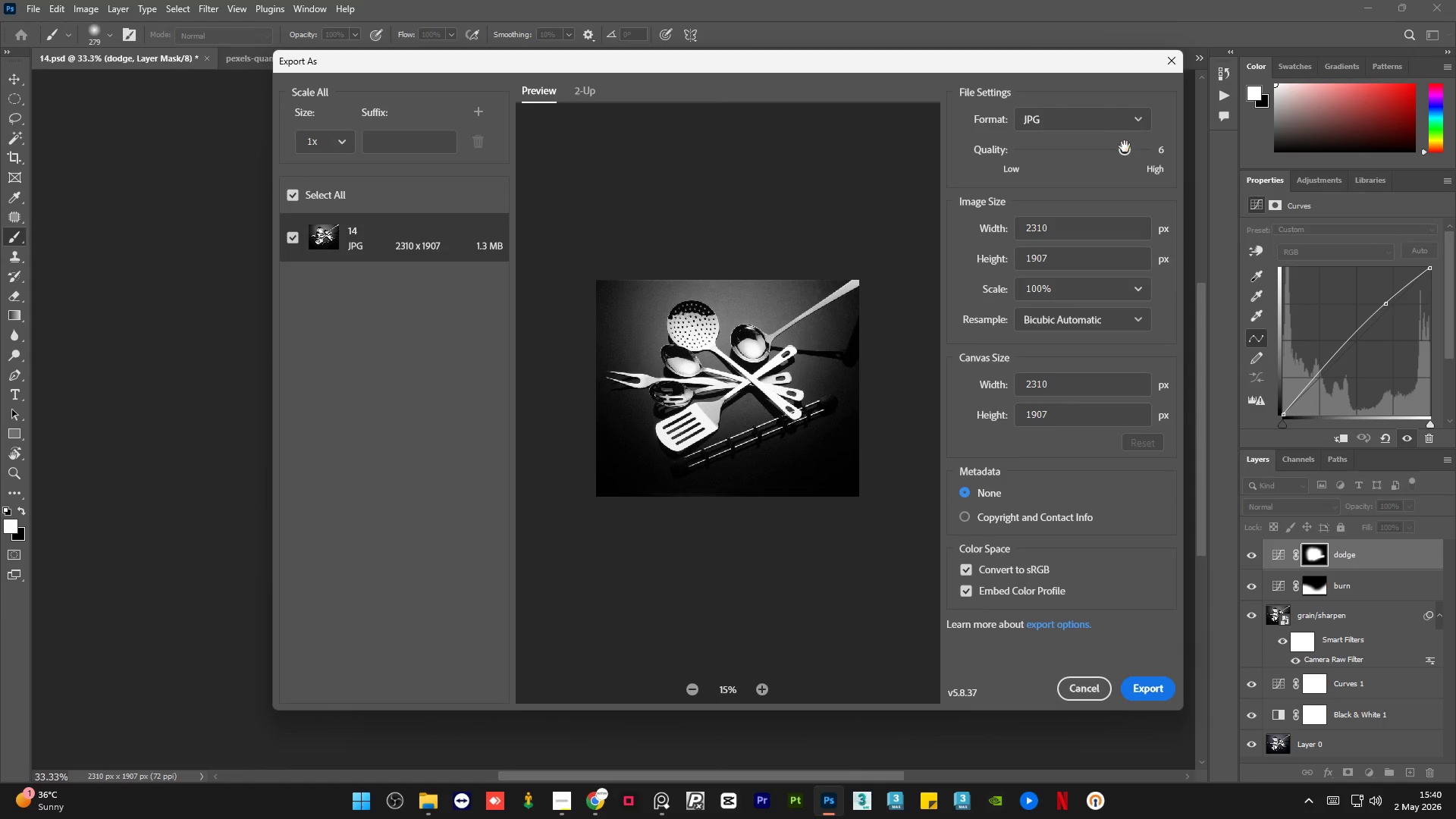 
left_click_drag(start_coordinate=[1125, 150], to_coordinate=[1213, 177])
 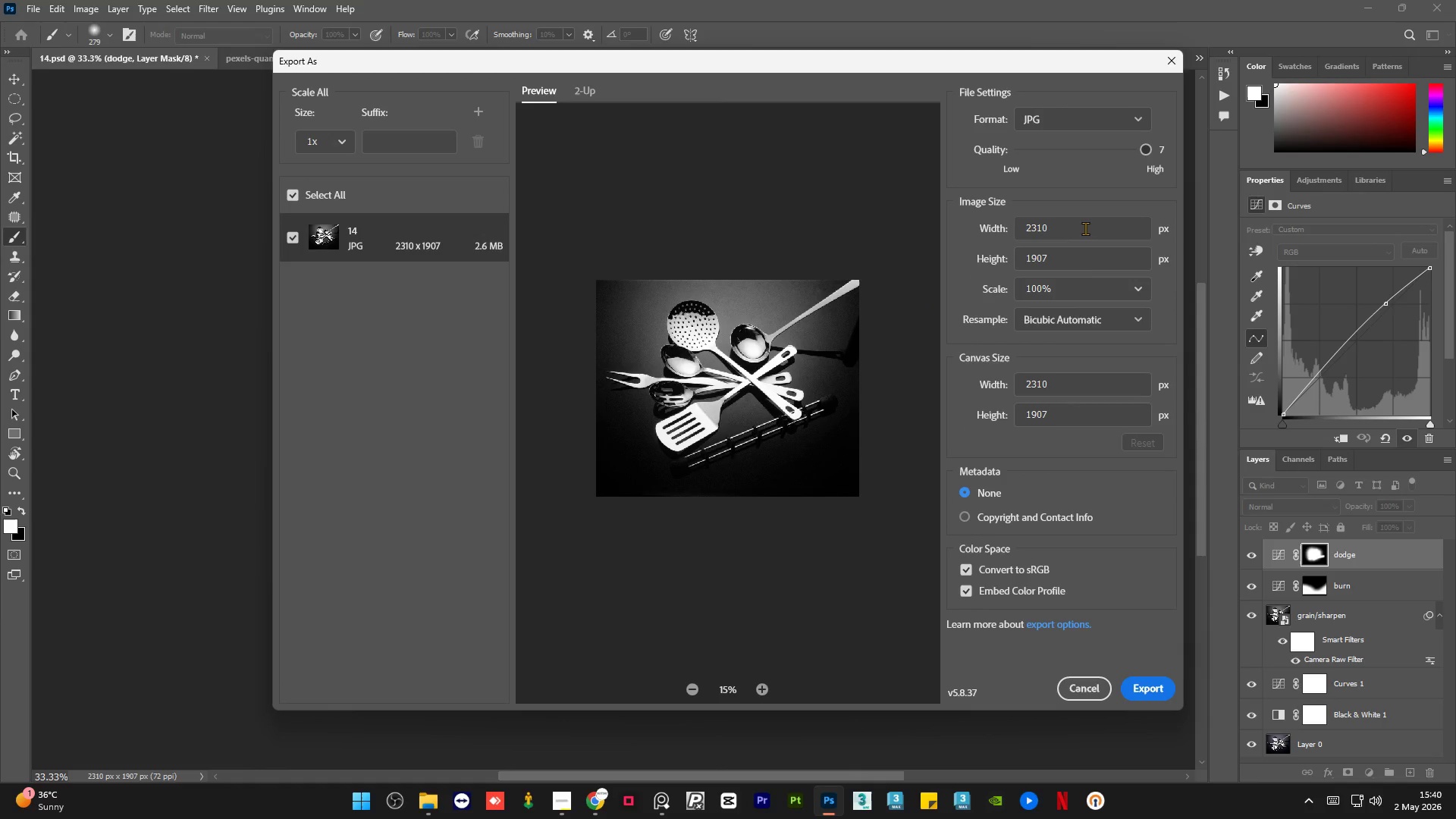 
double_click([1085, 228])
 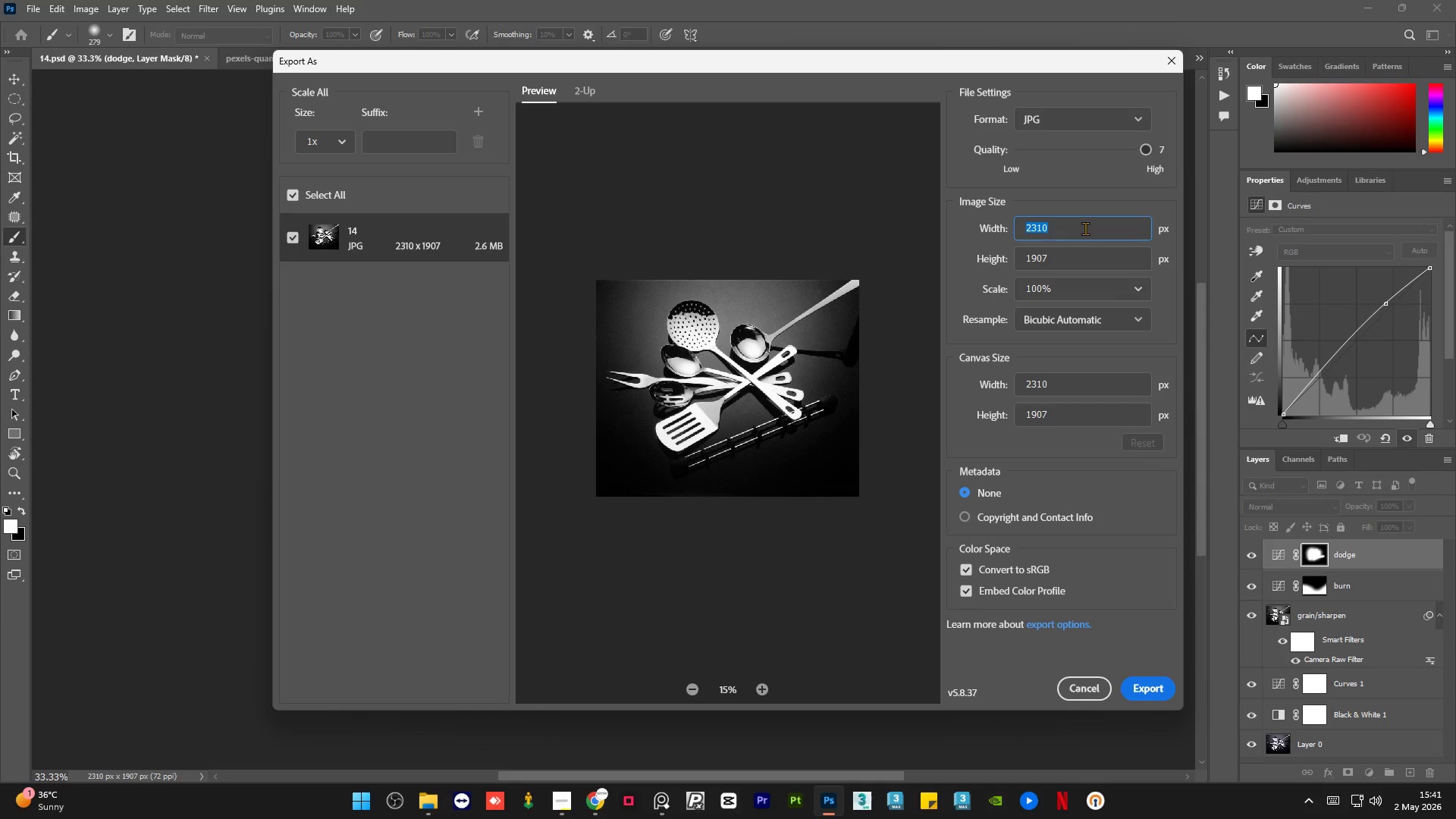 
key(Numpad2)
 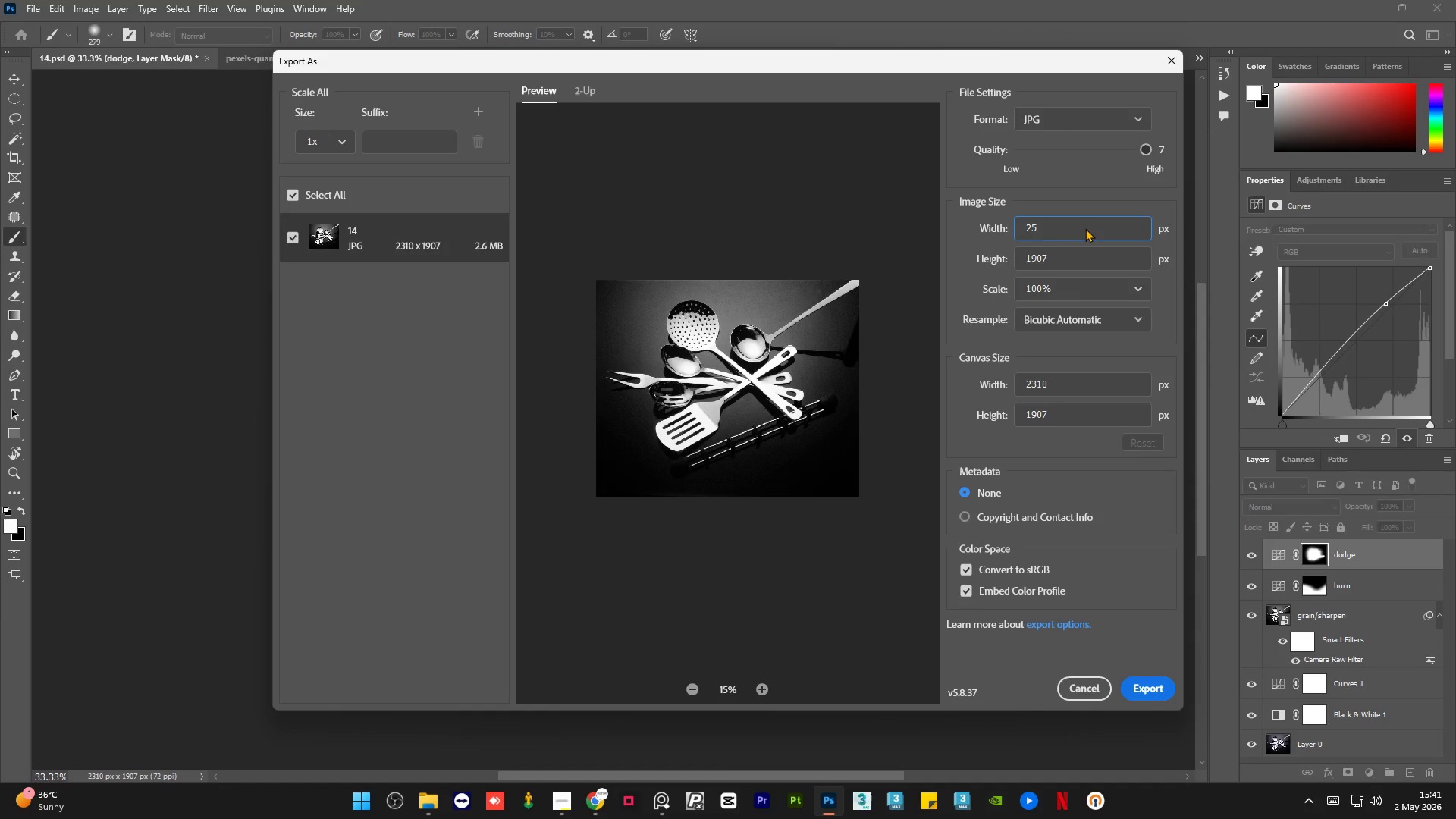 
key(Numpad5)
 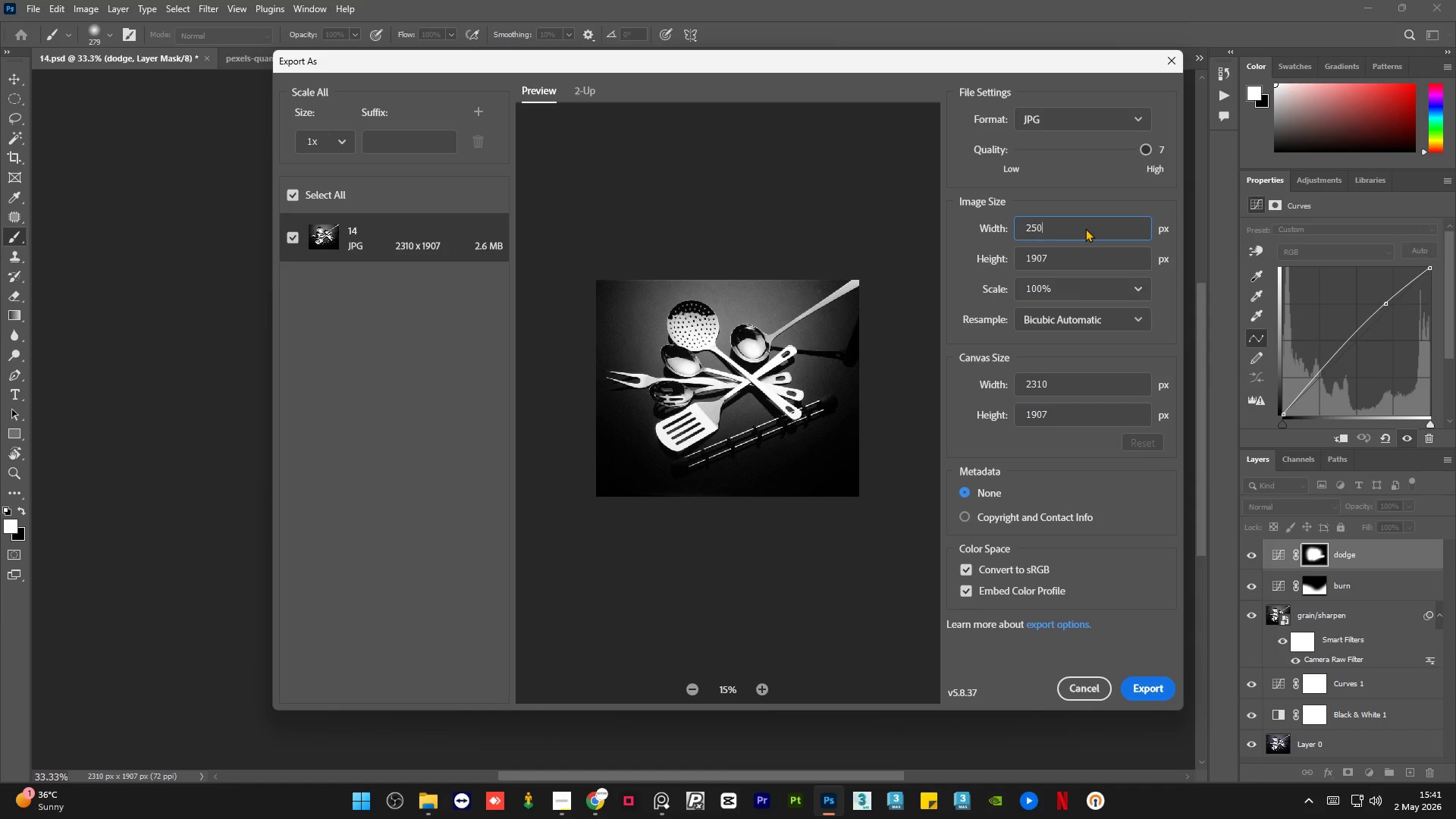 
key(Numpad0)
 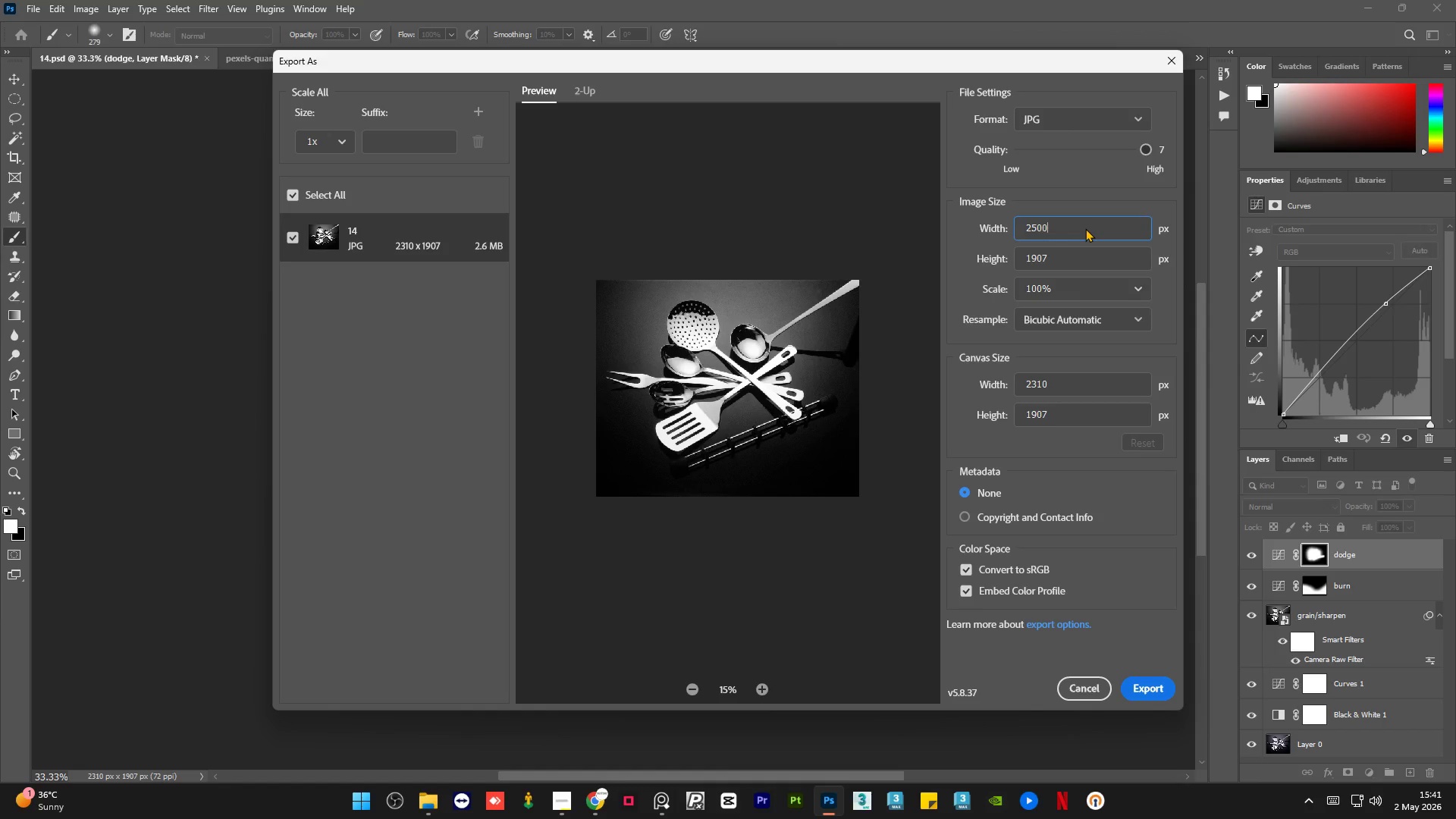 
key(Numpad0)
 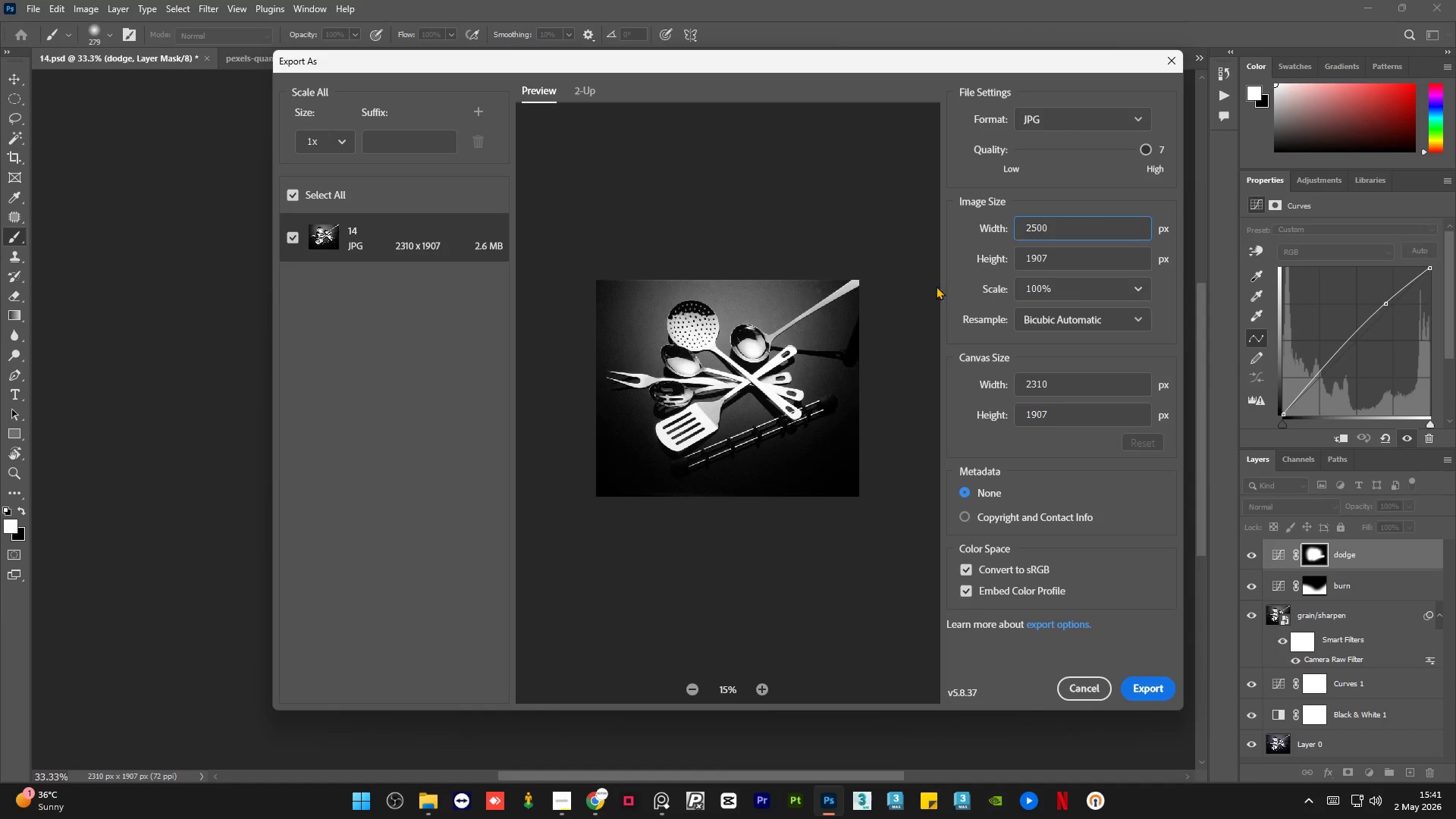 
left_click([956, 261])
 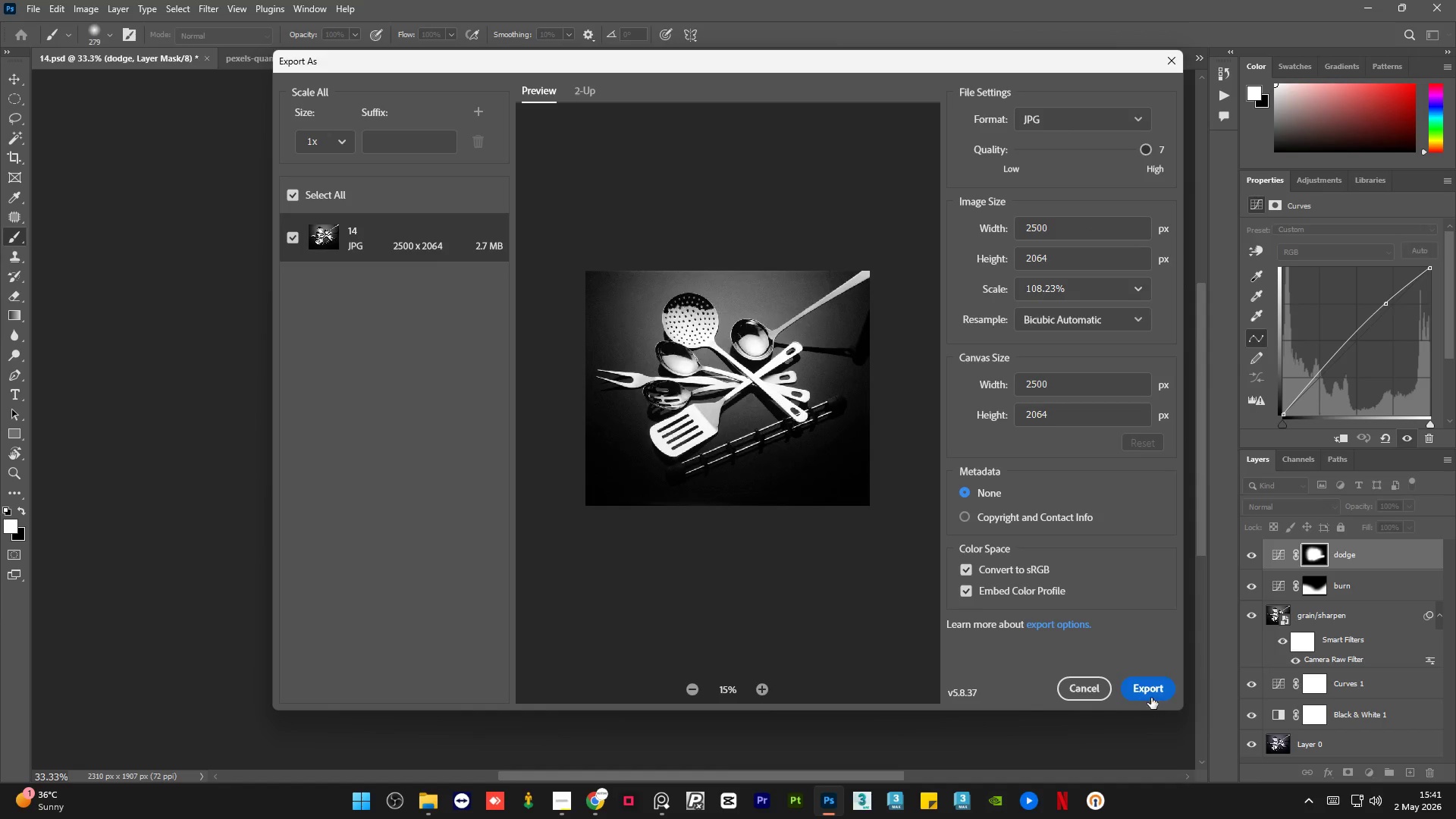 
left_click([1150, 689])
 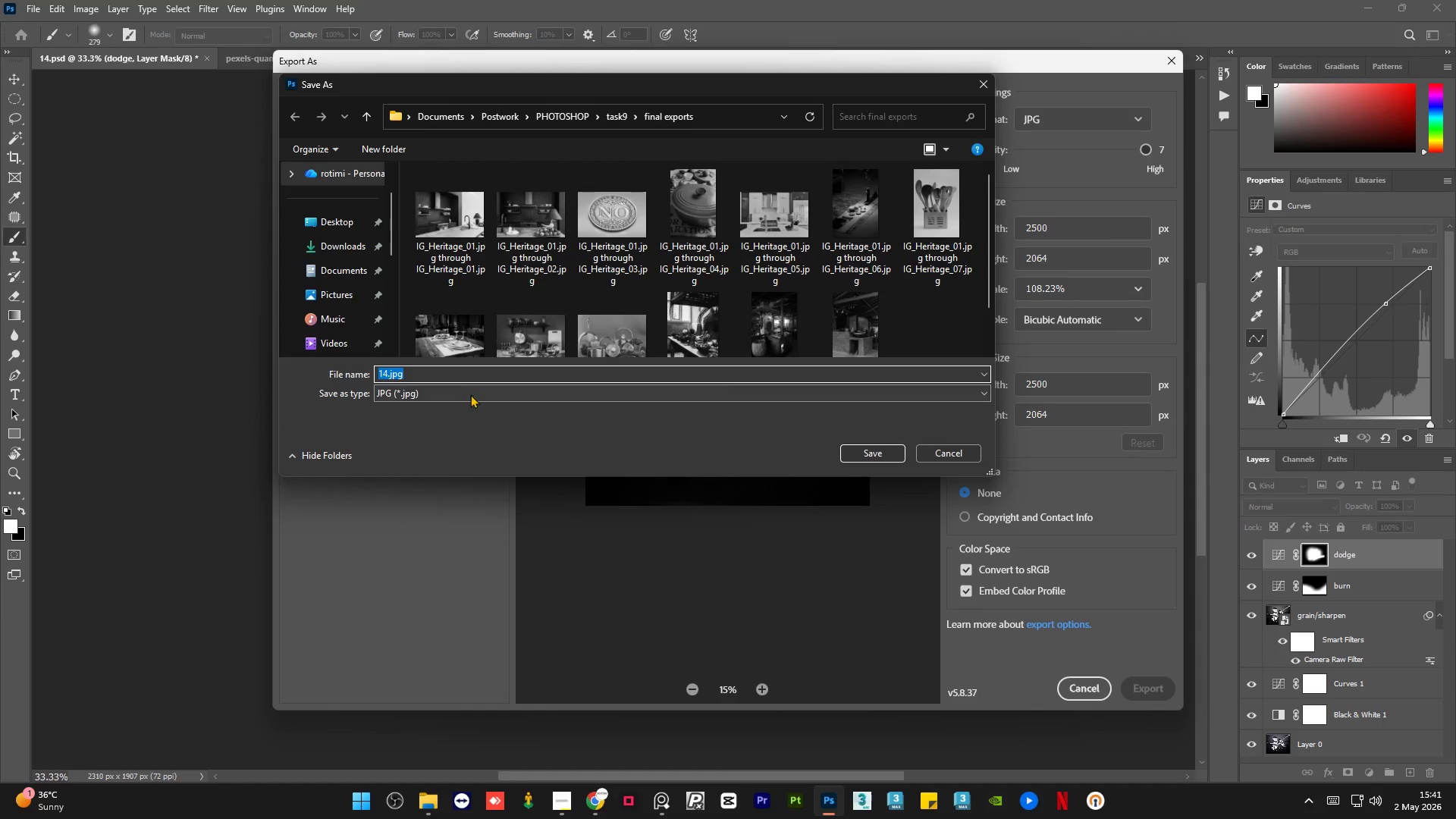 
scroll: coordinate [651, 295], scroll_direction: down, amount: 4.0
 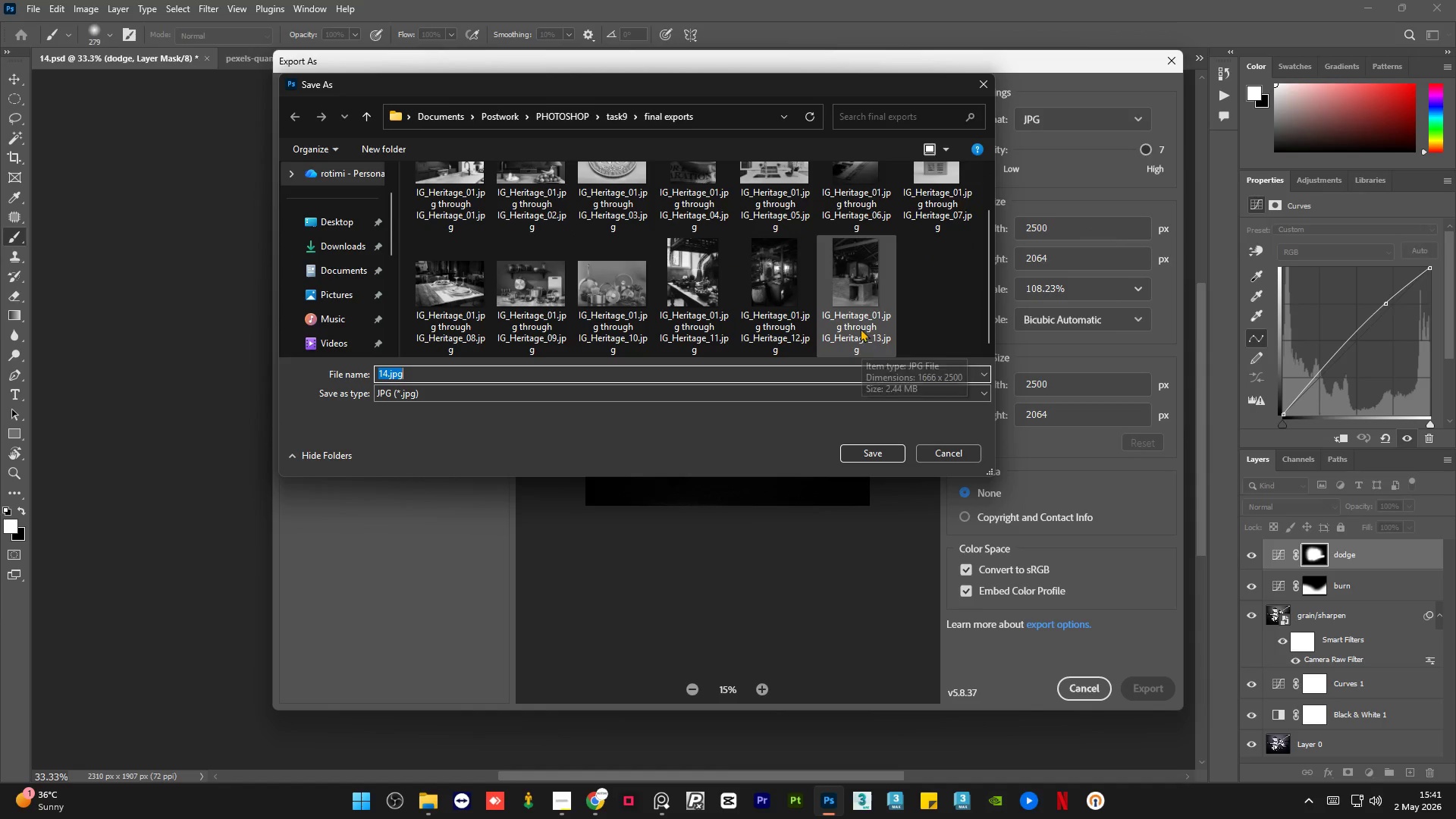 
left_click([858, 303])
 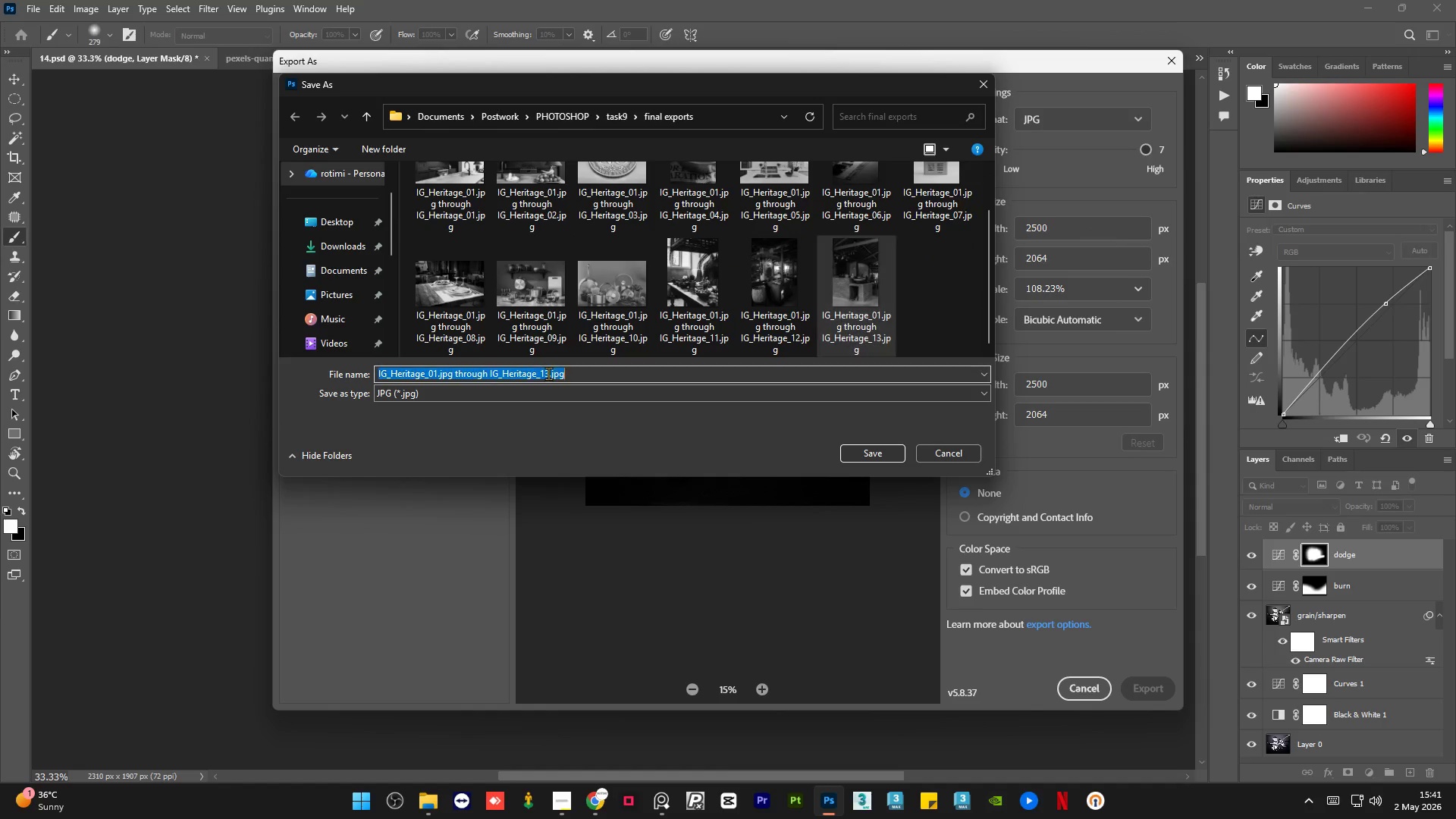 
double_click([549, 373])
 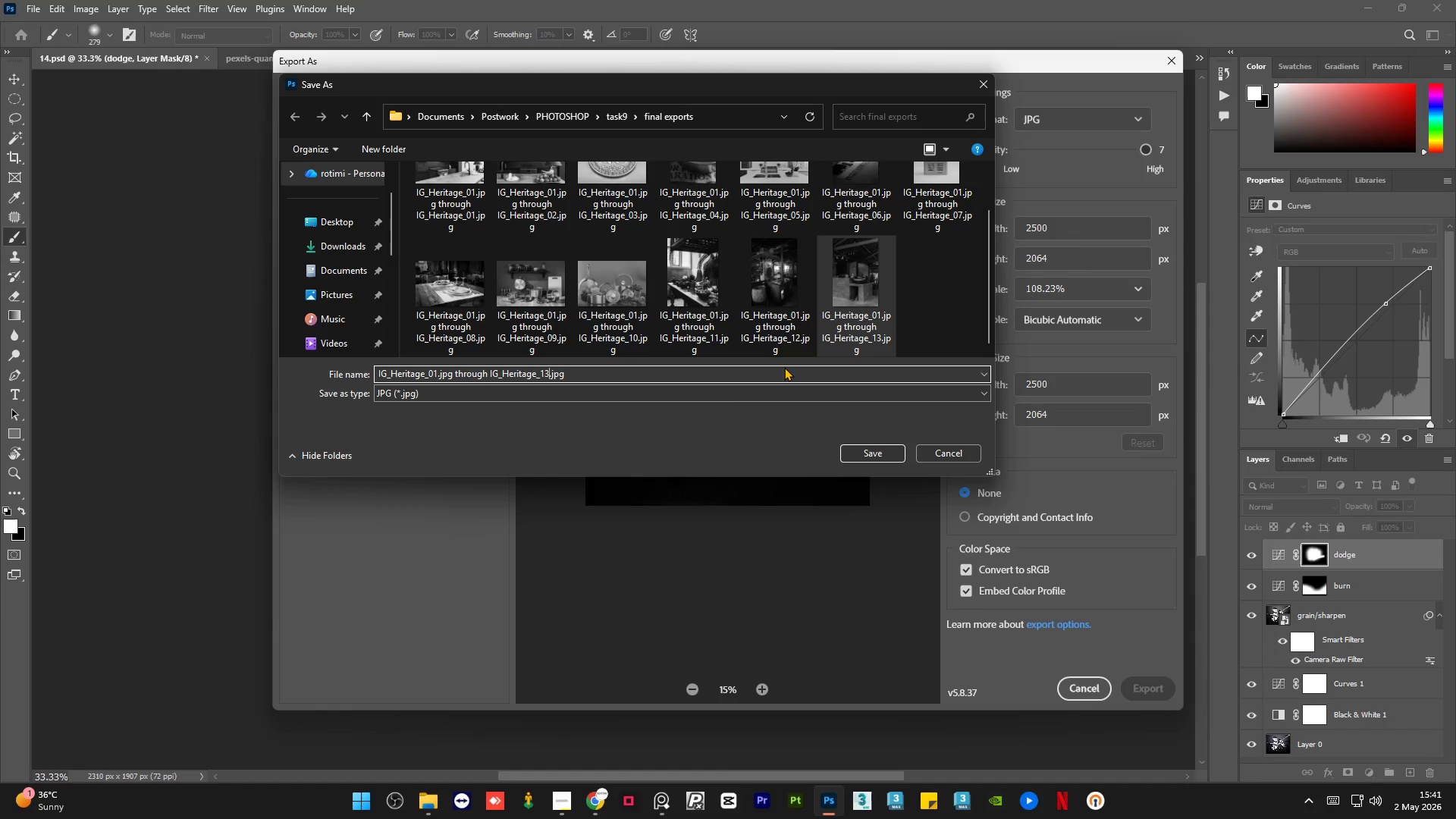 
key(Backspace)
 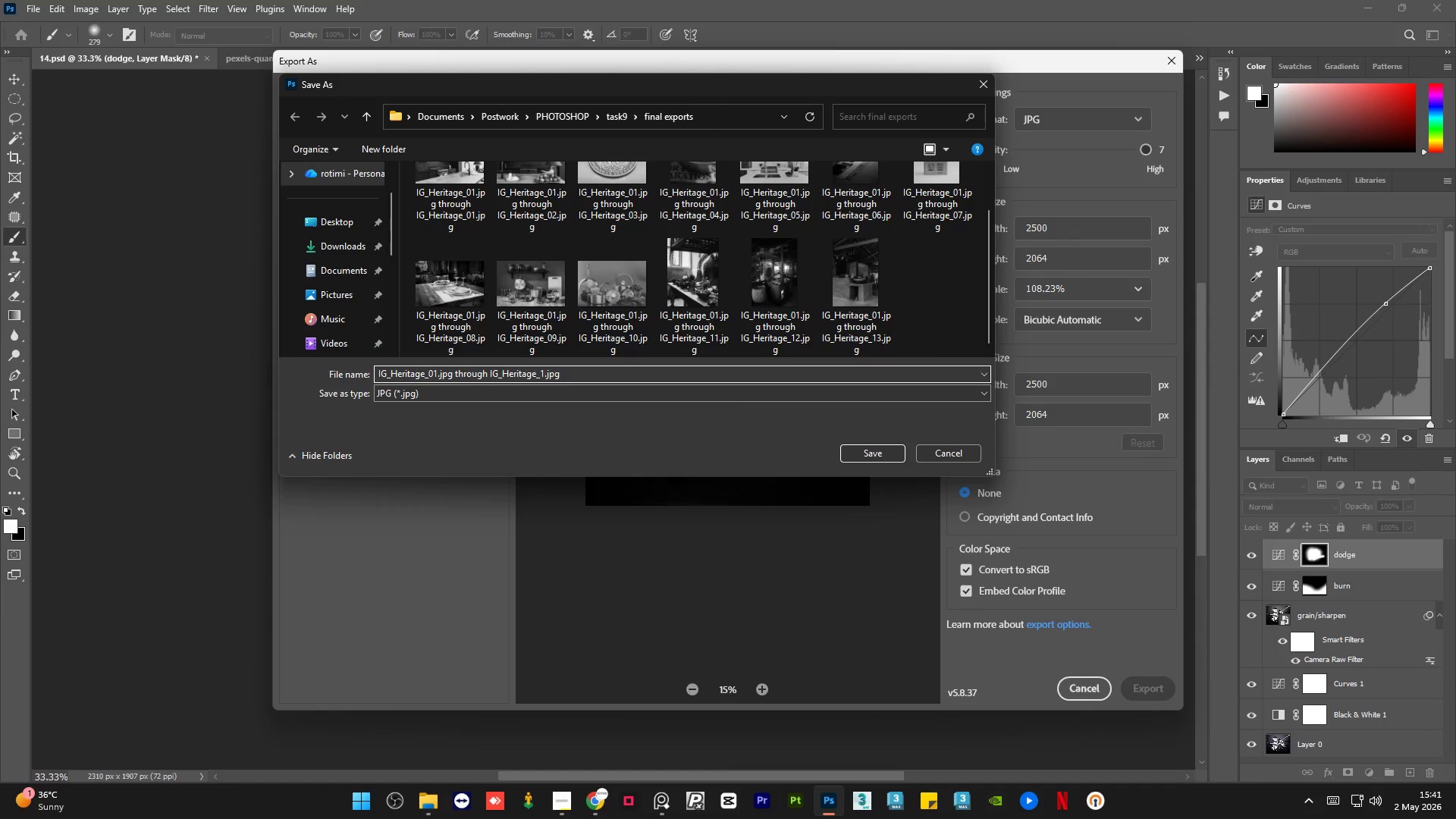 
key(Numpad4)
 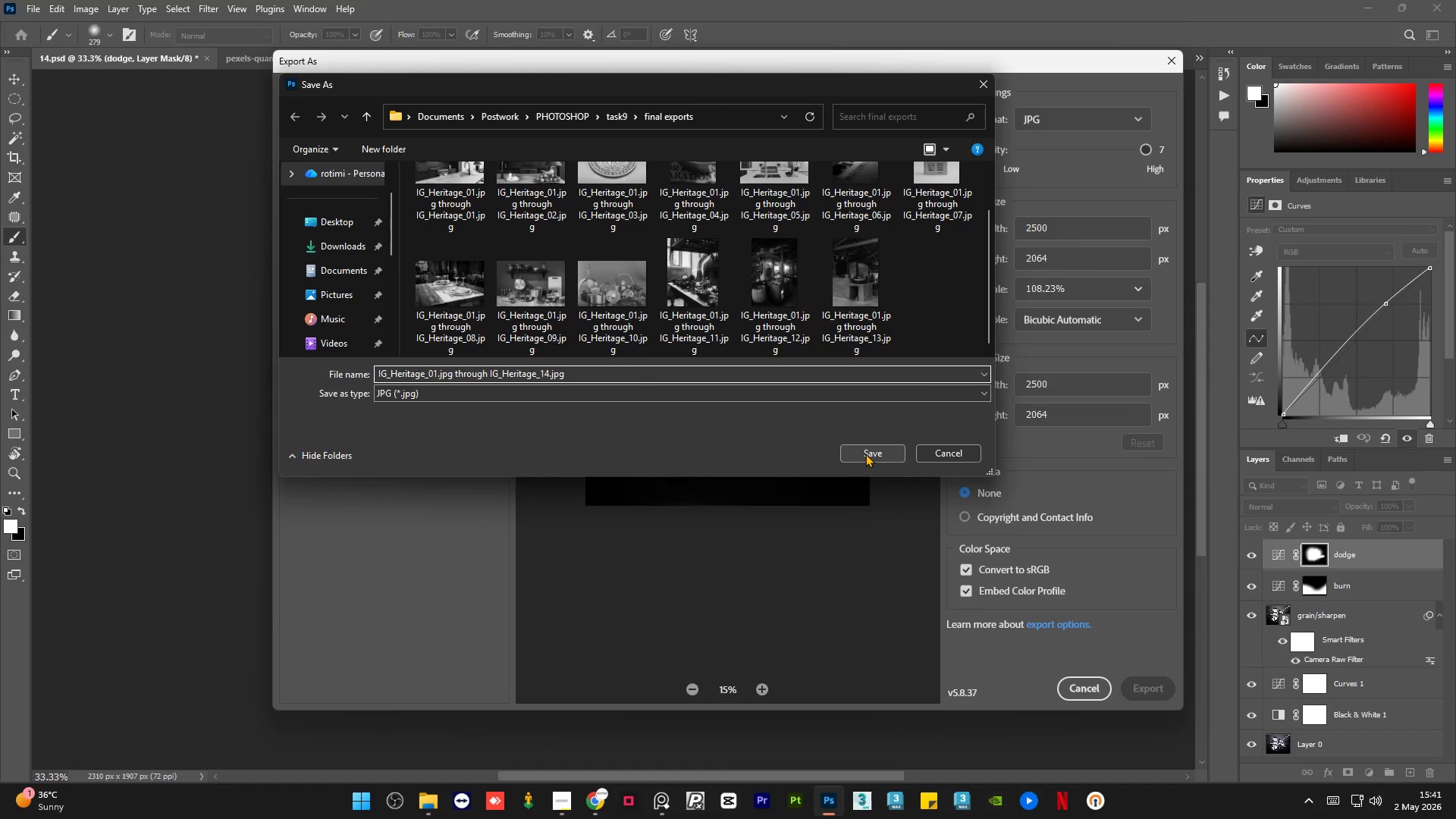 
left_click([865, 453])
 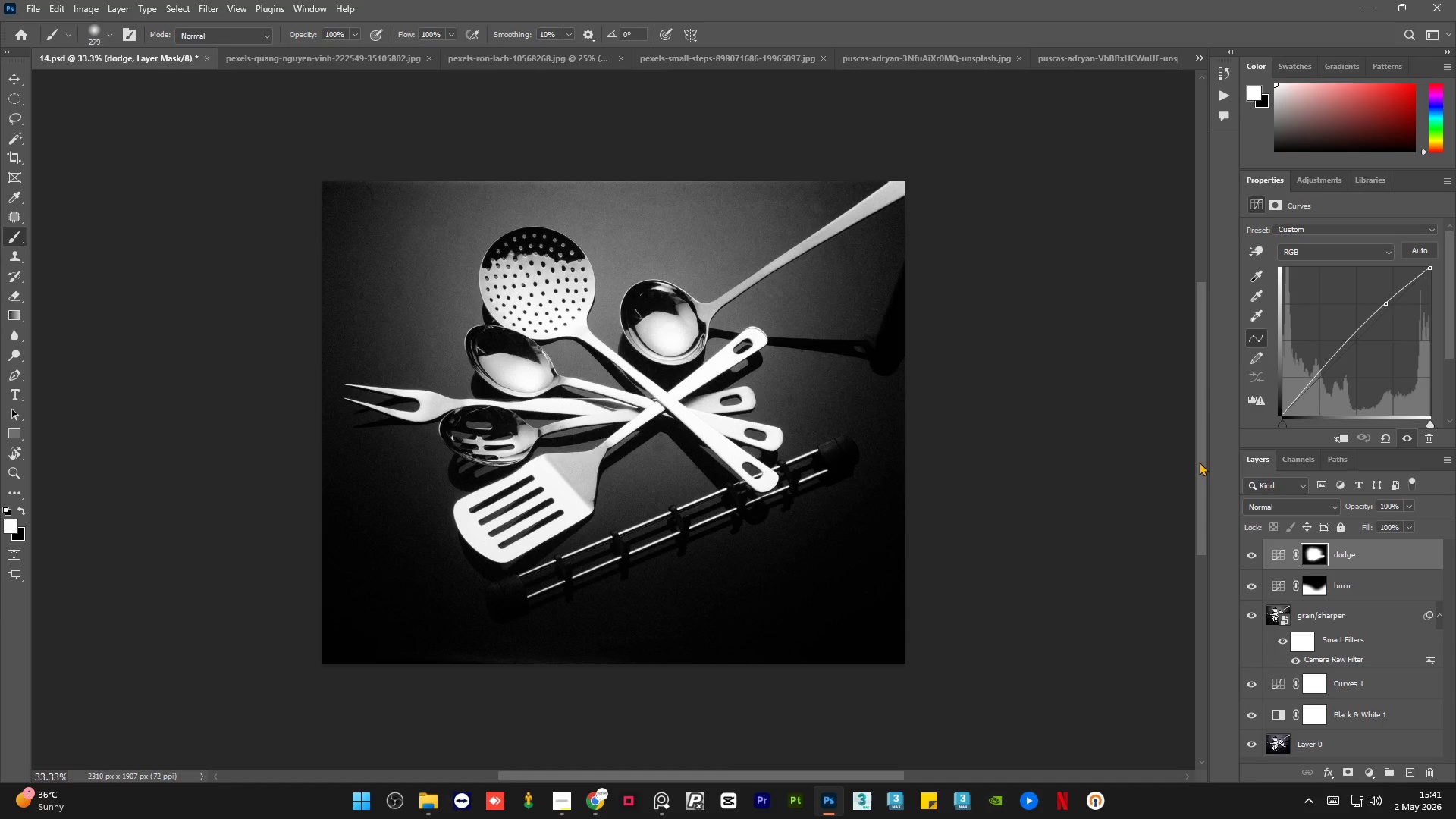 
wait(26.39)
 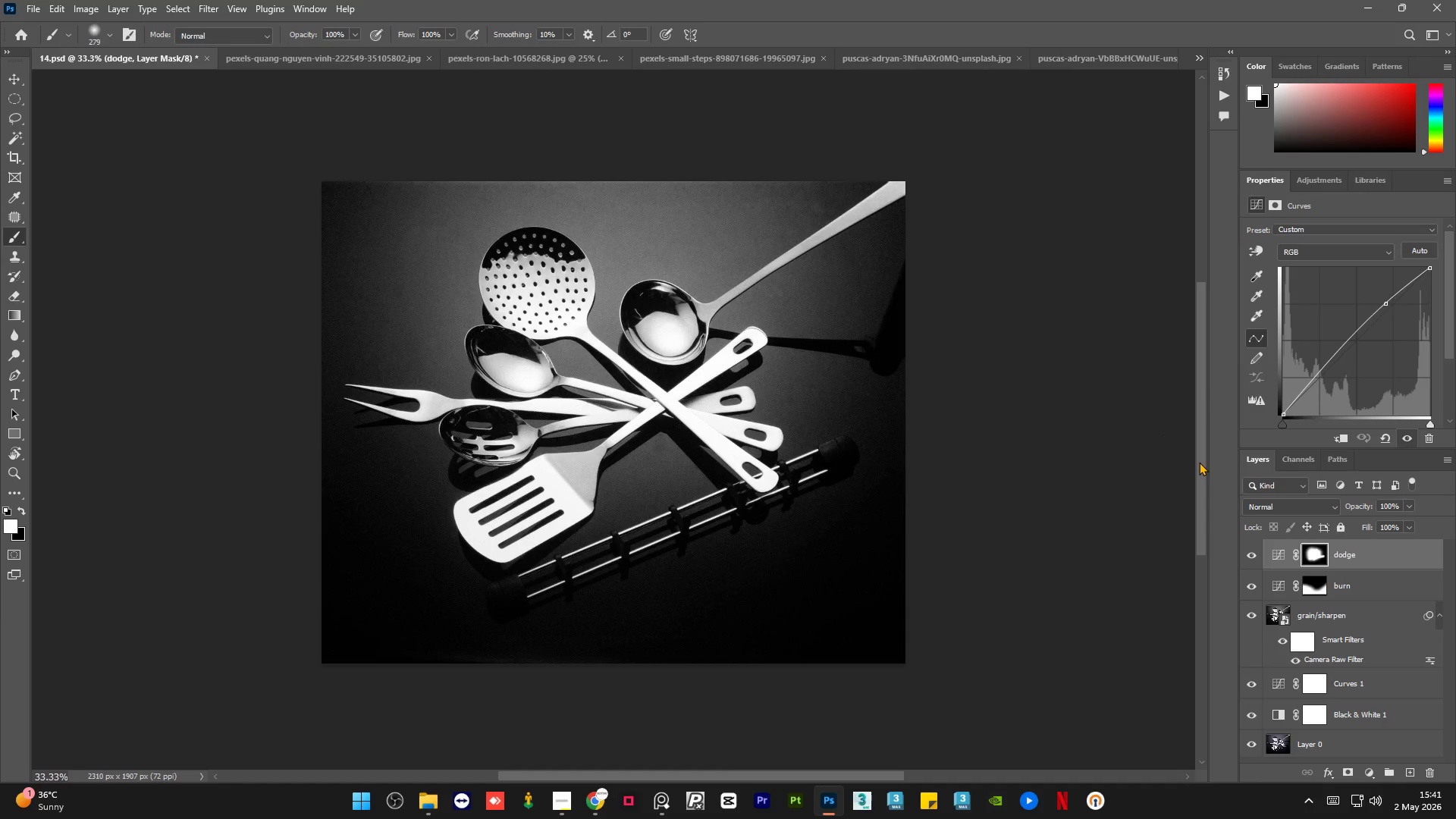 
left_click([431, 815])
 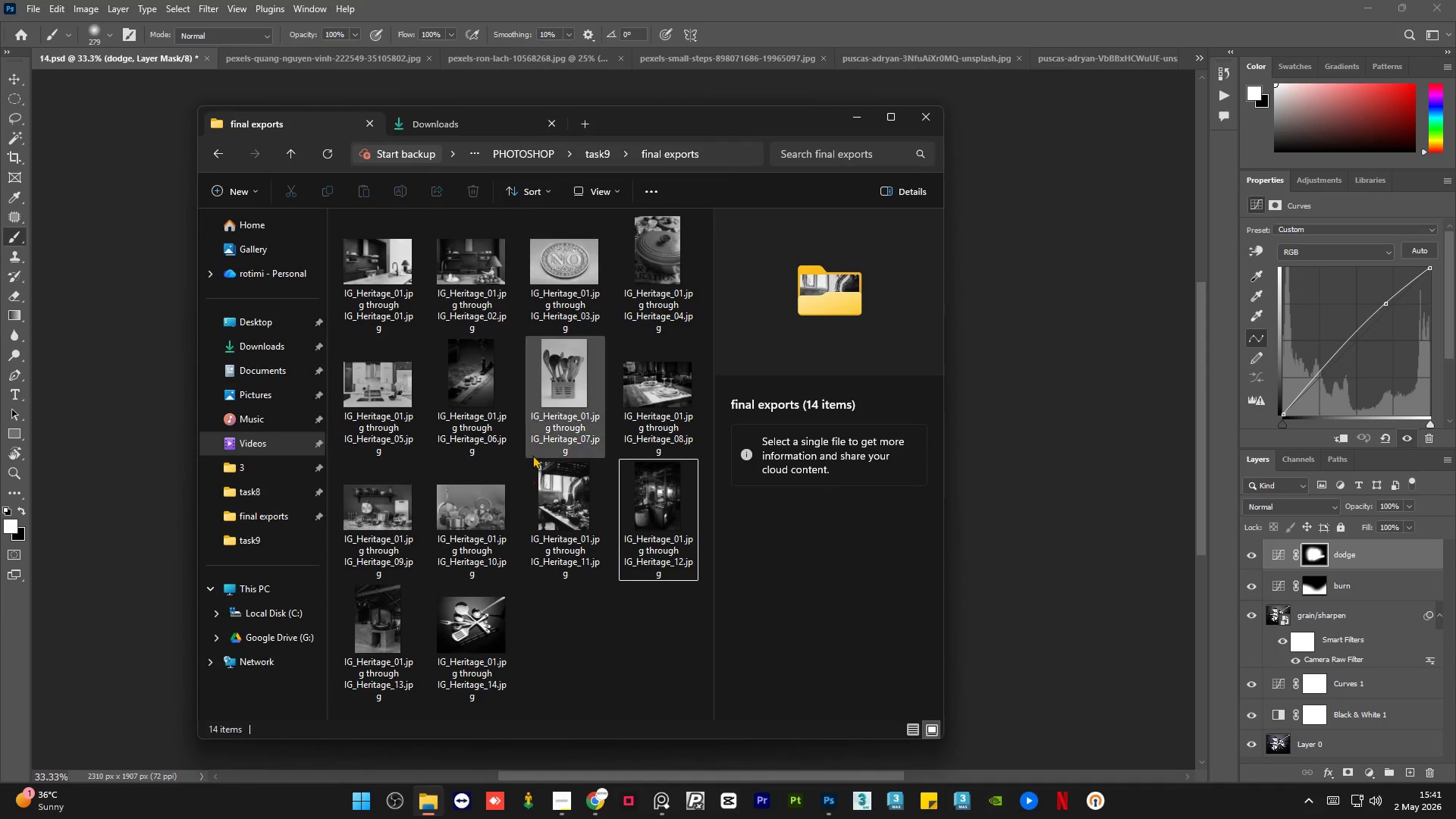 
scroll: coordinate [532, 455], scroll_direction: down, amount: 3.0
 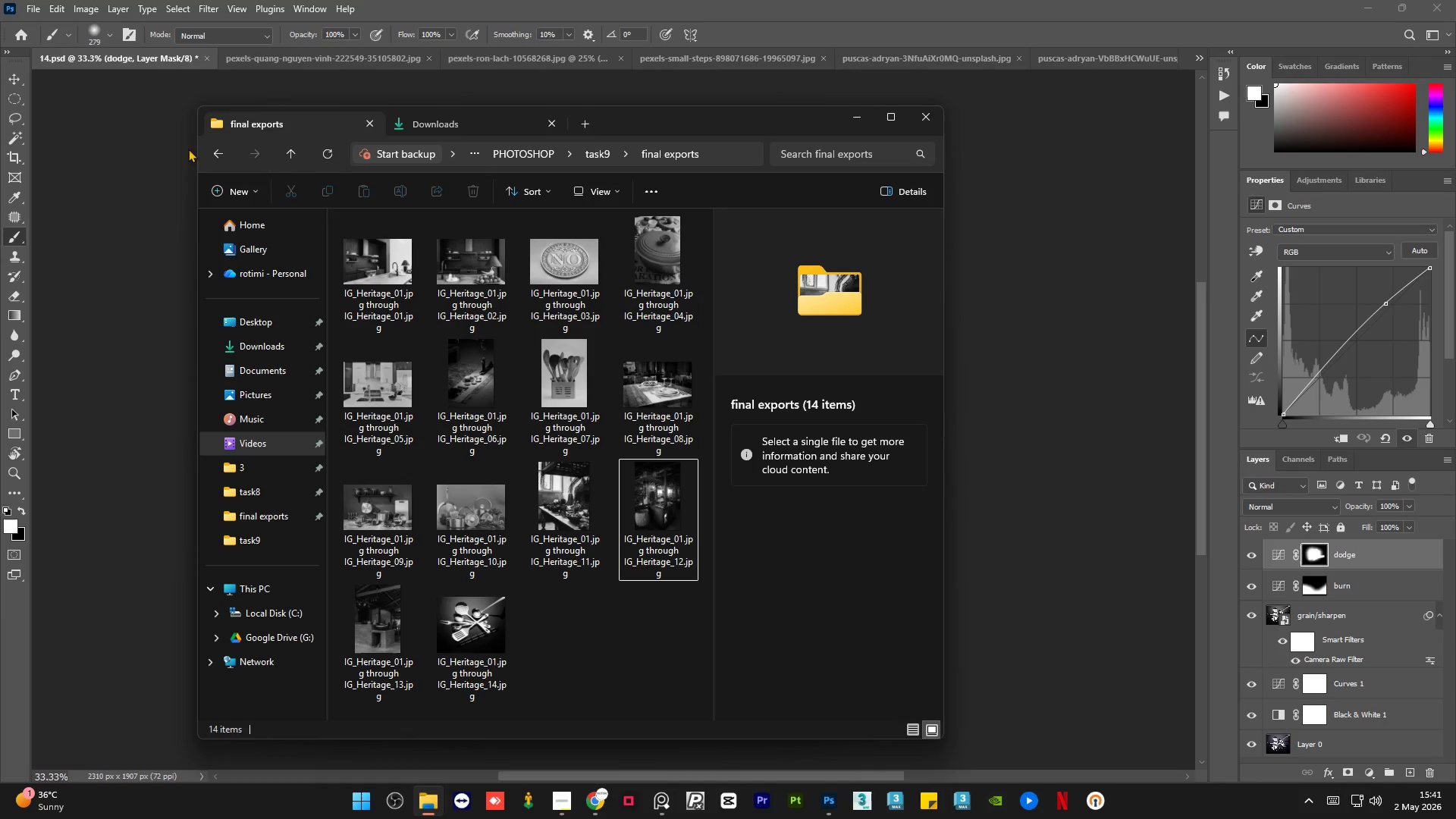 
left_click([212, 146])
 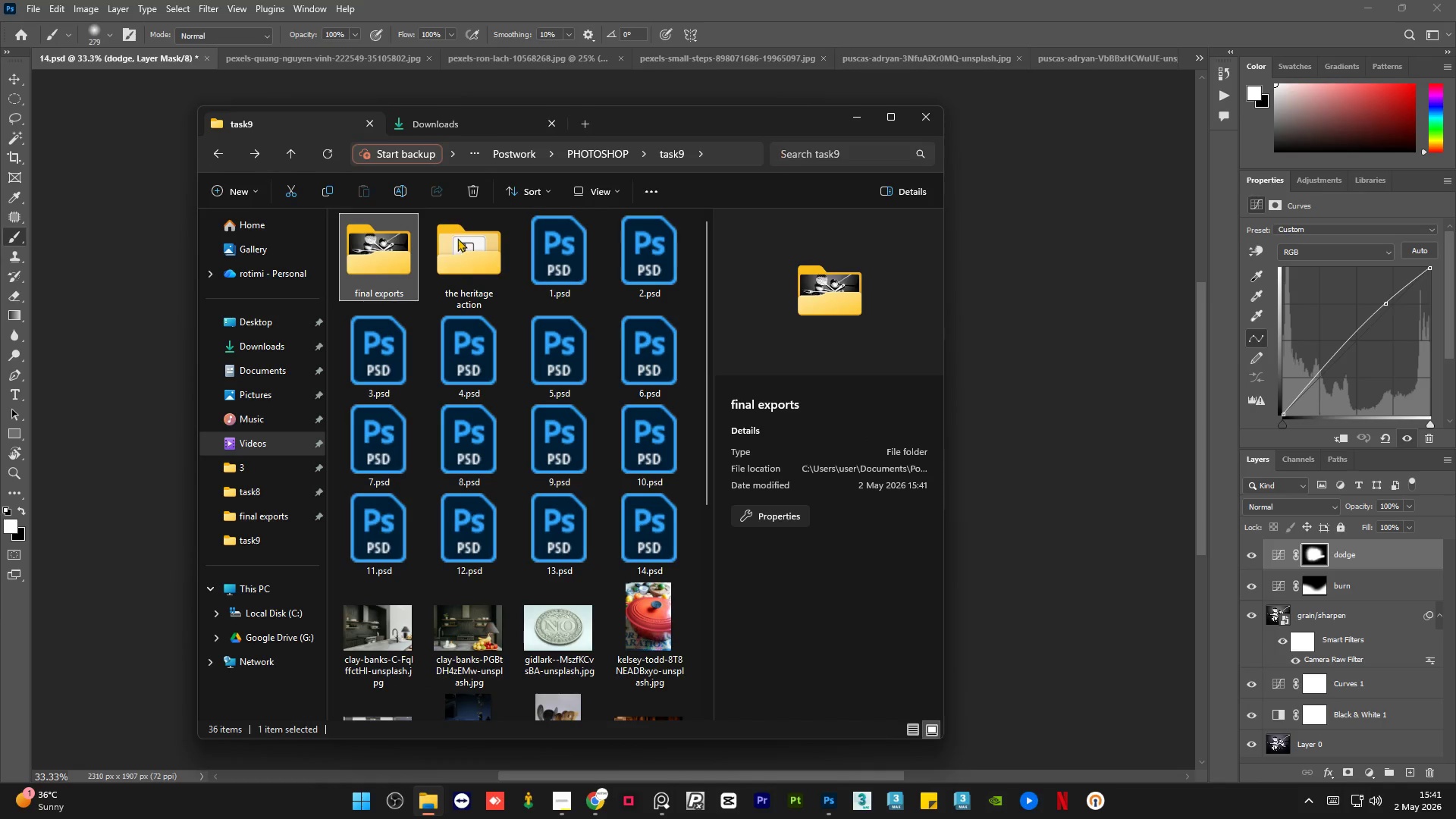 
double_click([377, 258])
 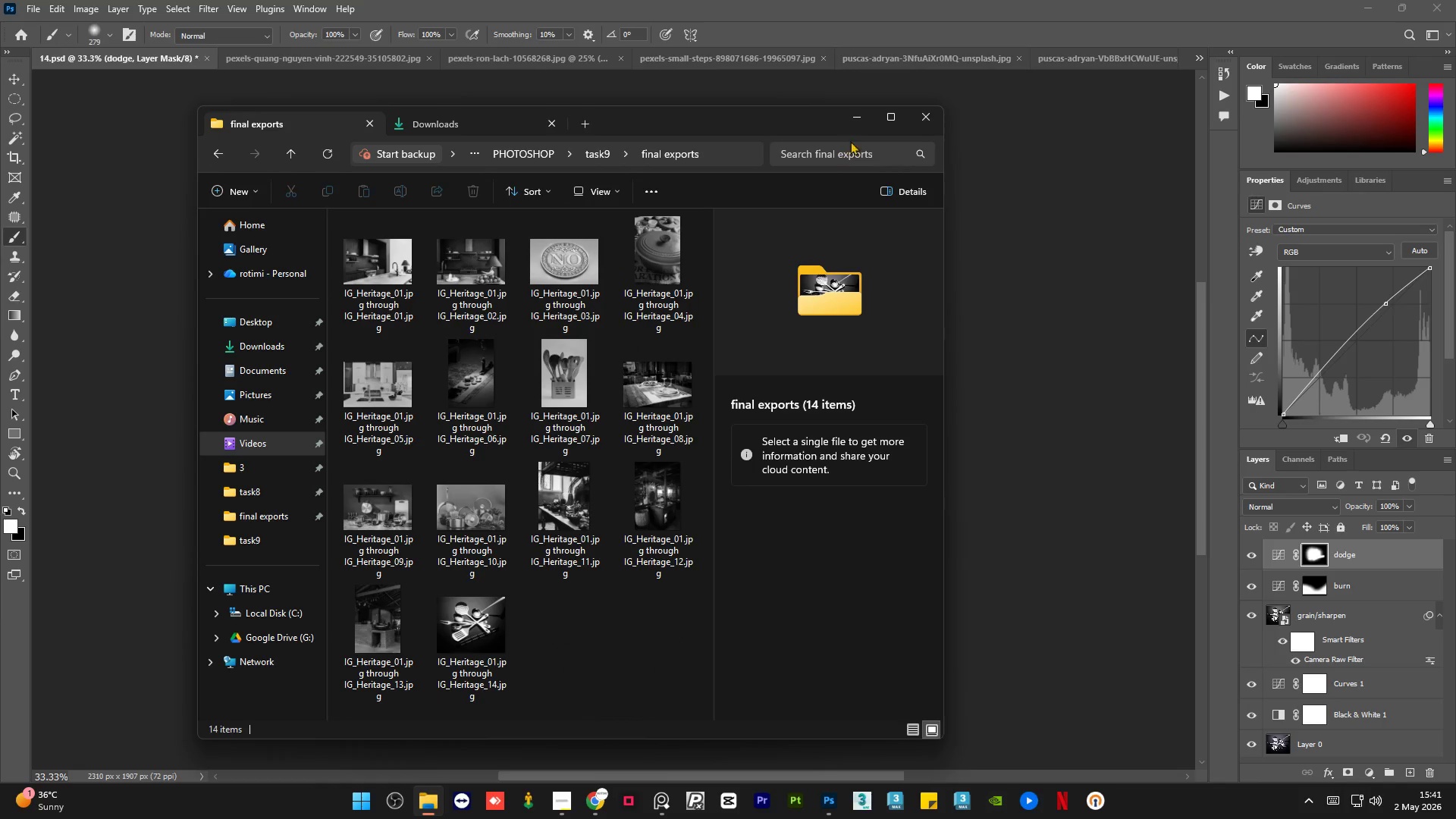 
left_click([855, 121])
 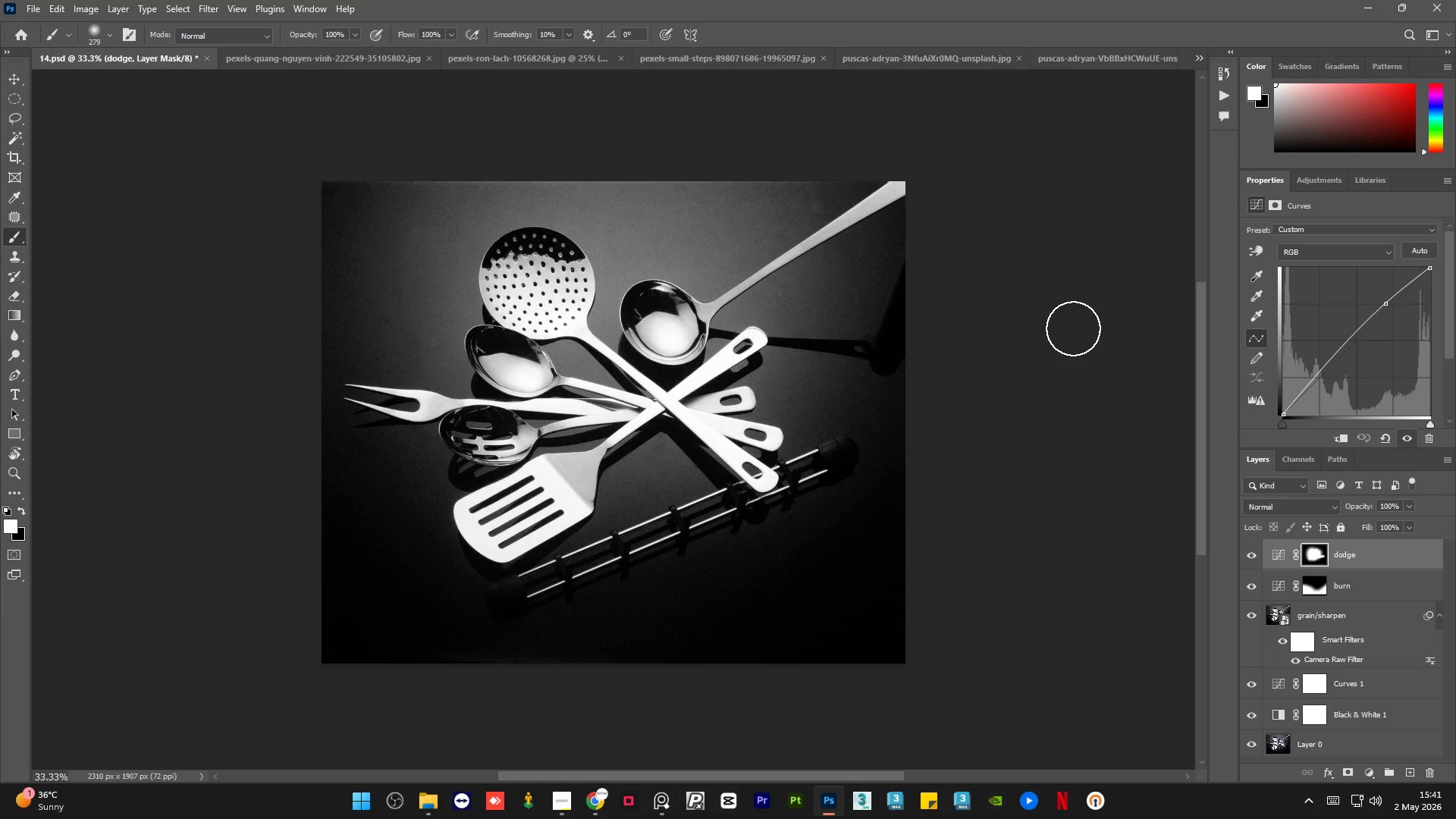 
wait(10.5)
 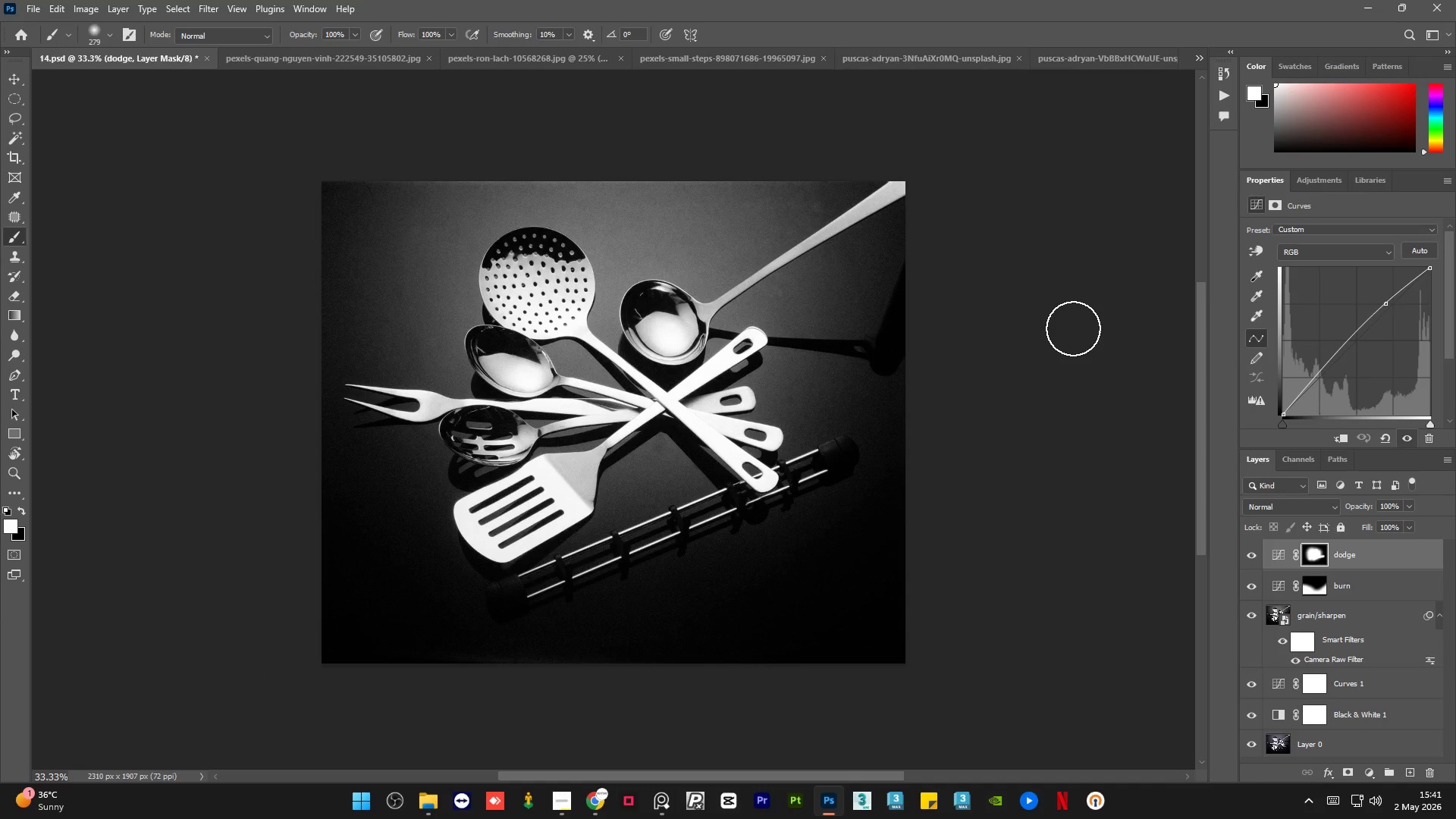 
left_click([284, 64])
 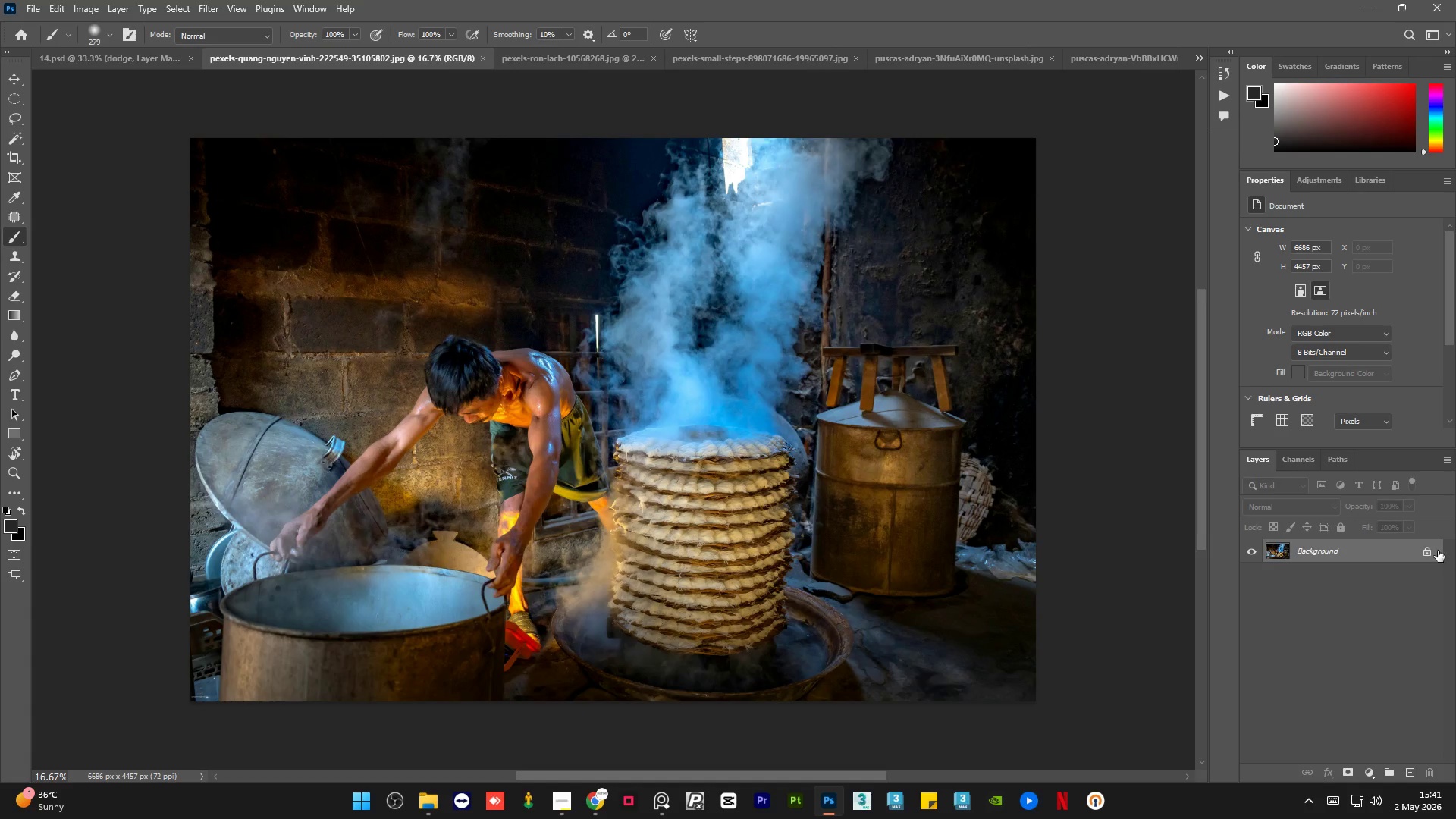 
left_click([1423, 550])
 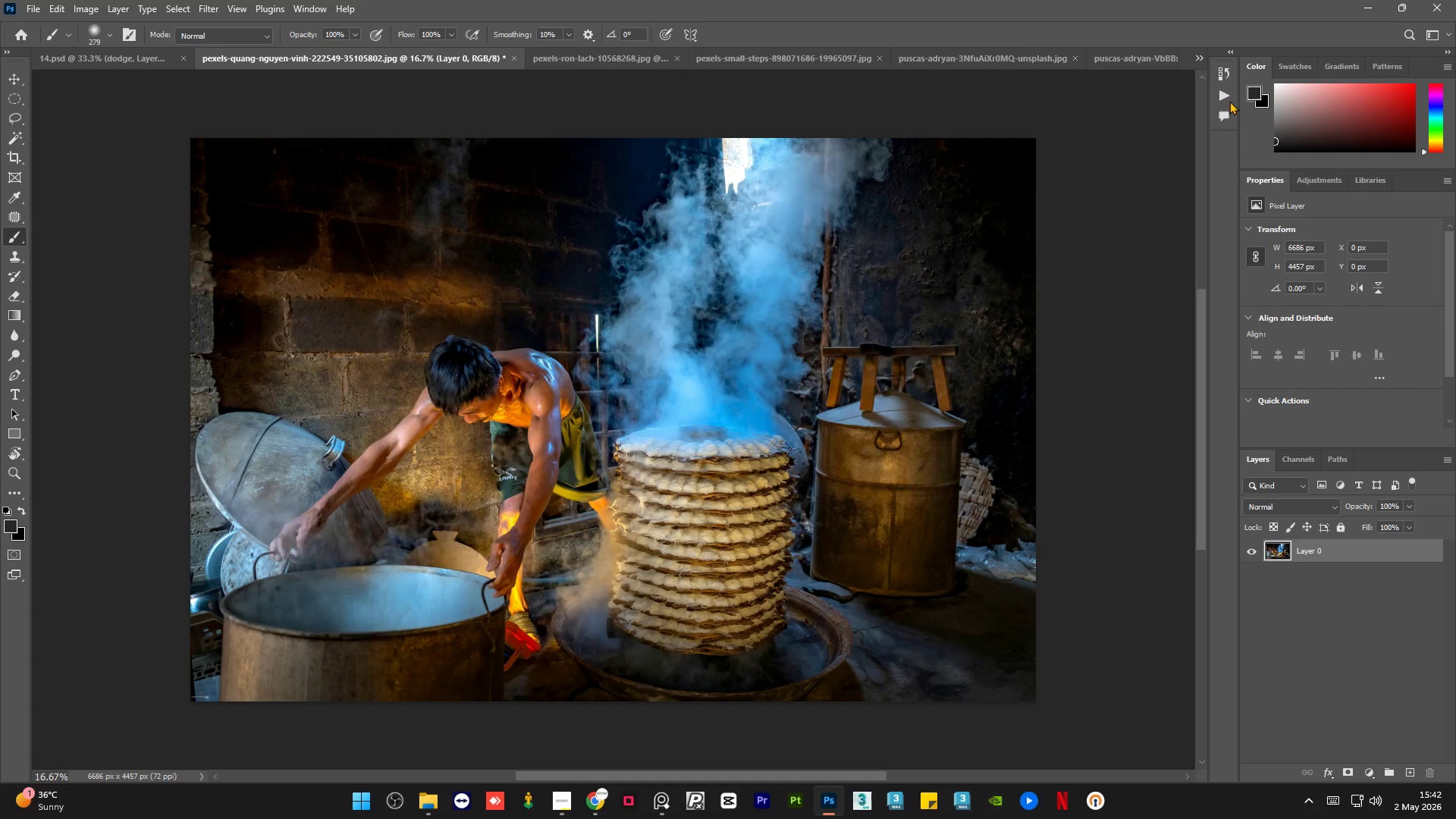 
left_click([1232, 93])
 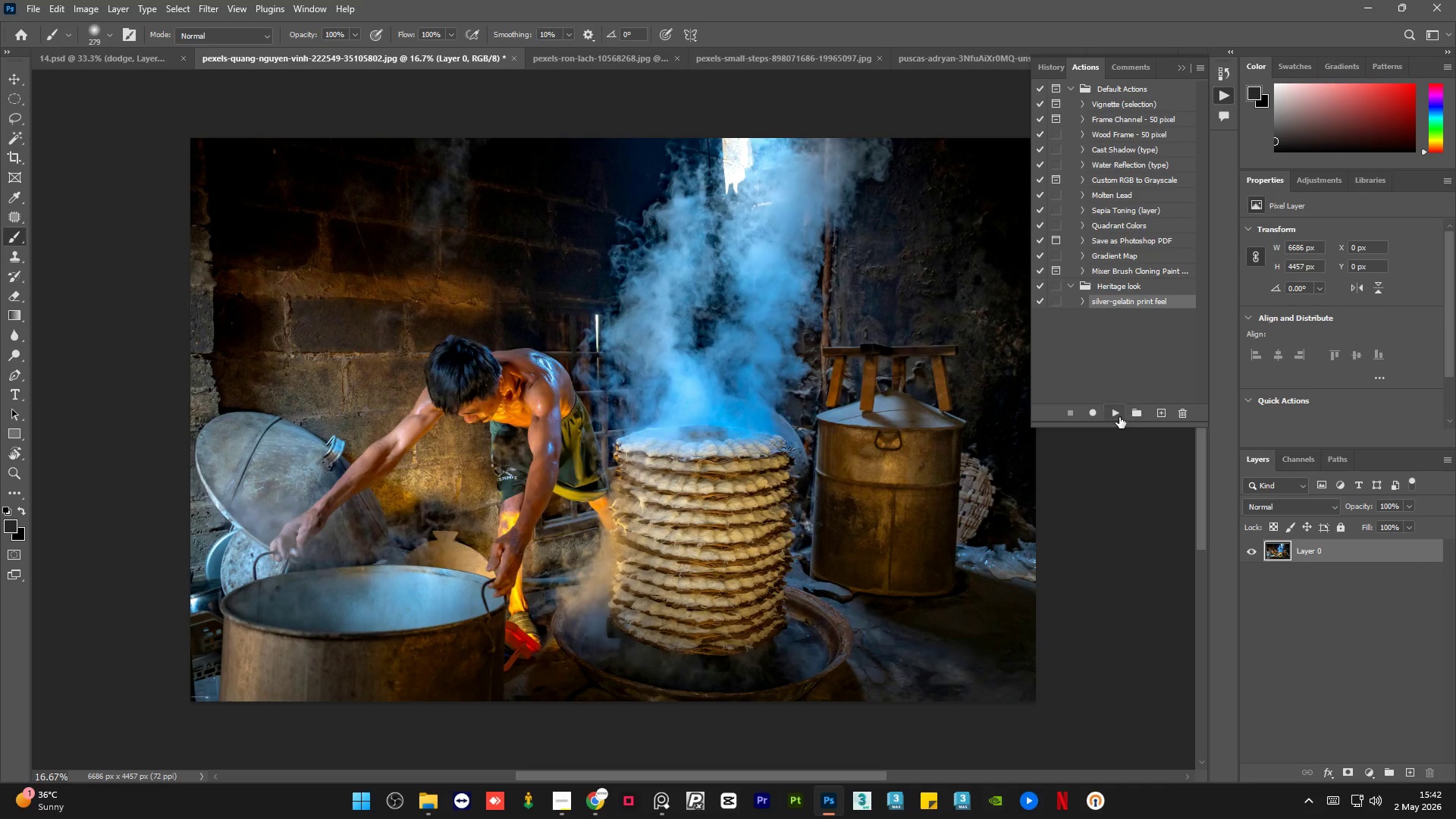 
left_click([1112, 415])
 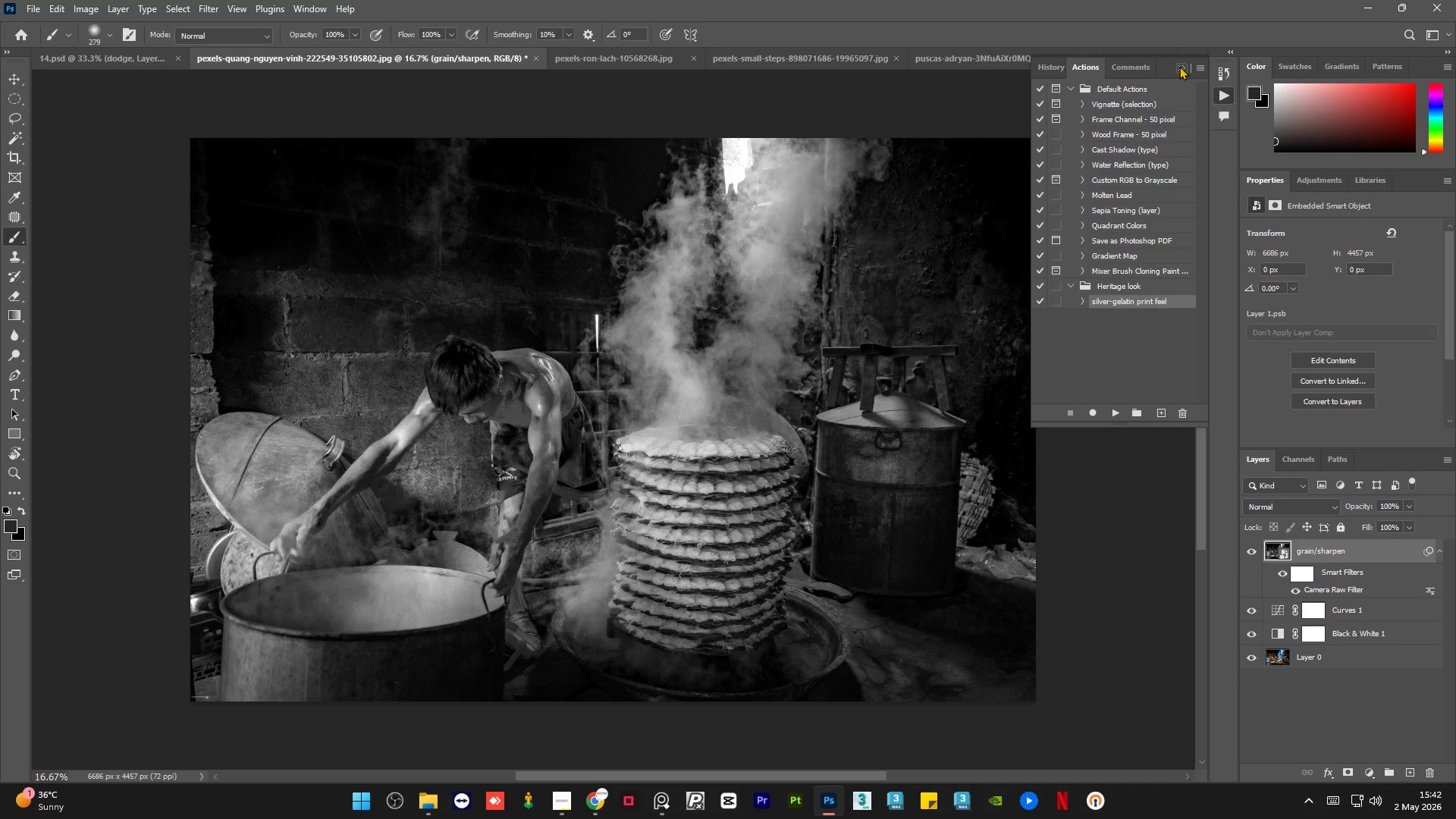 
wait(6.69)
 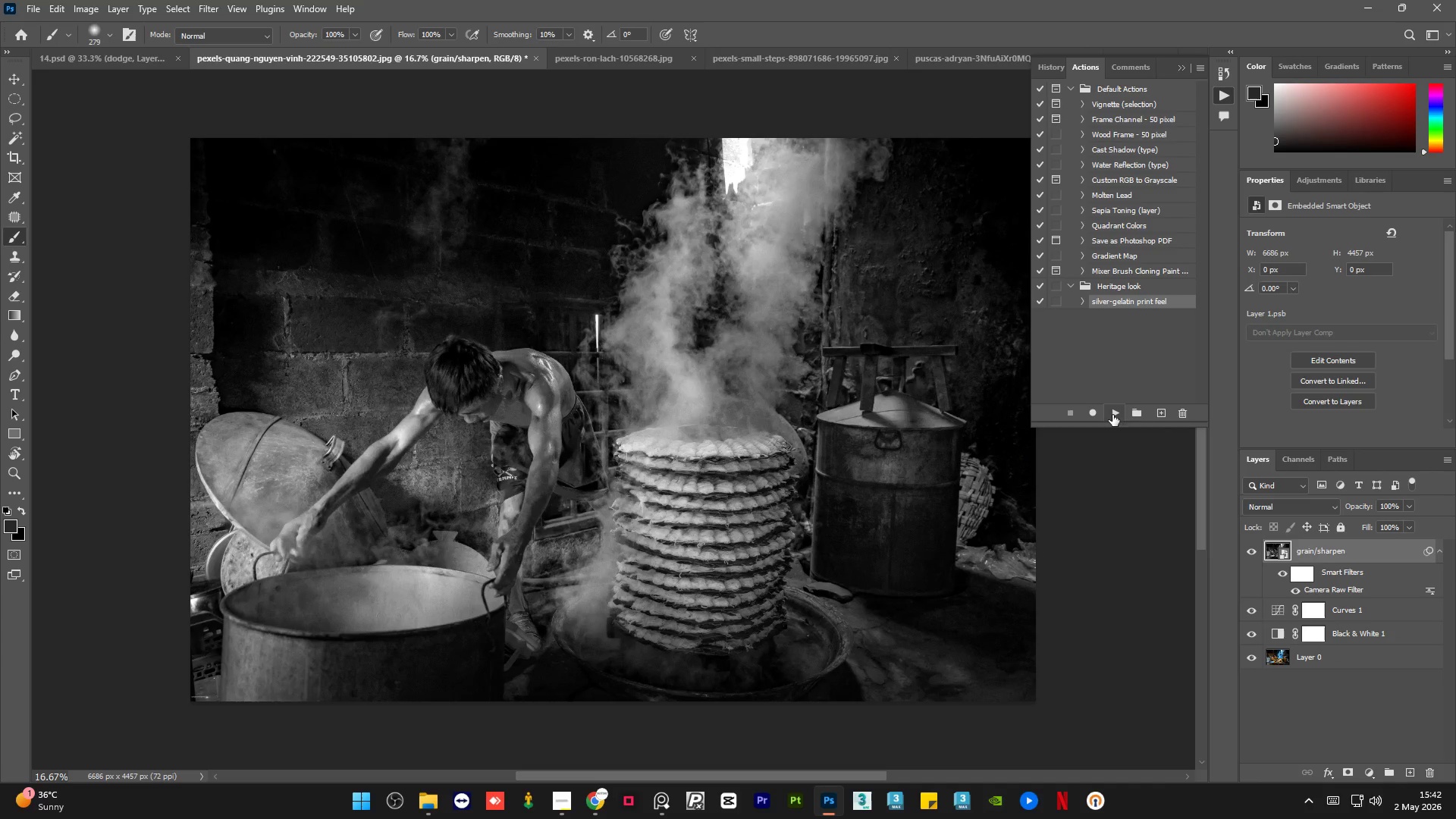 
left_click([1179, 66])
 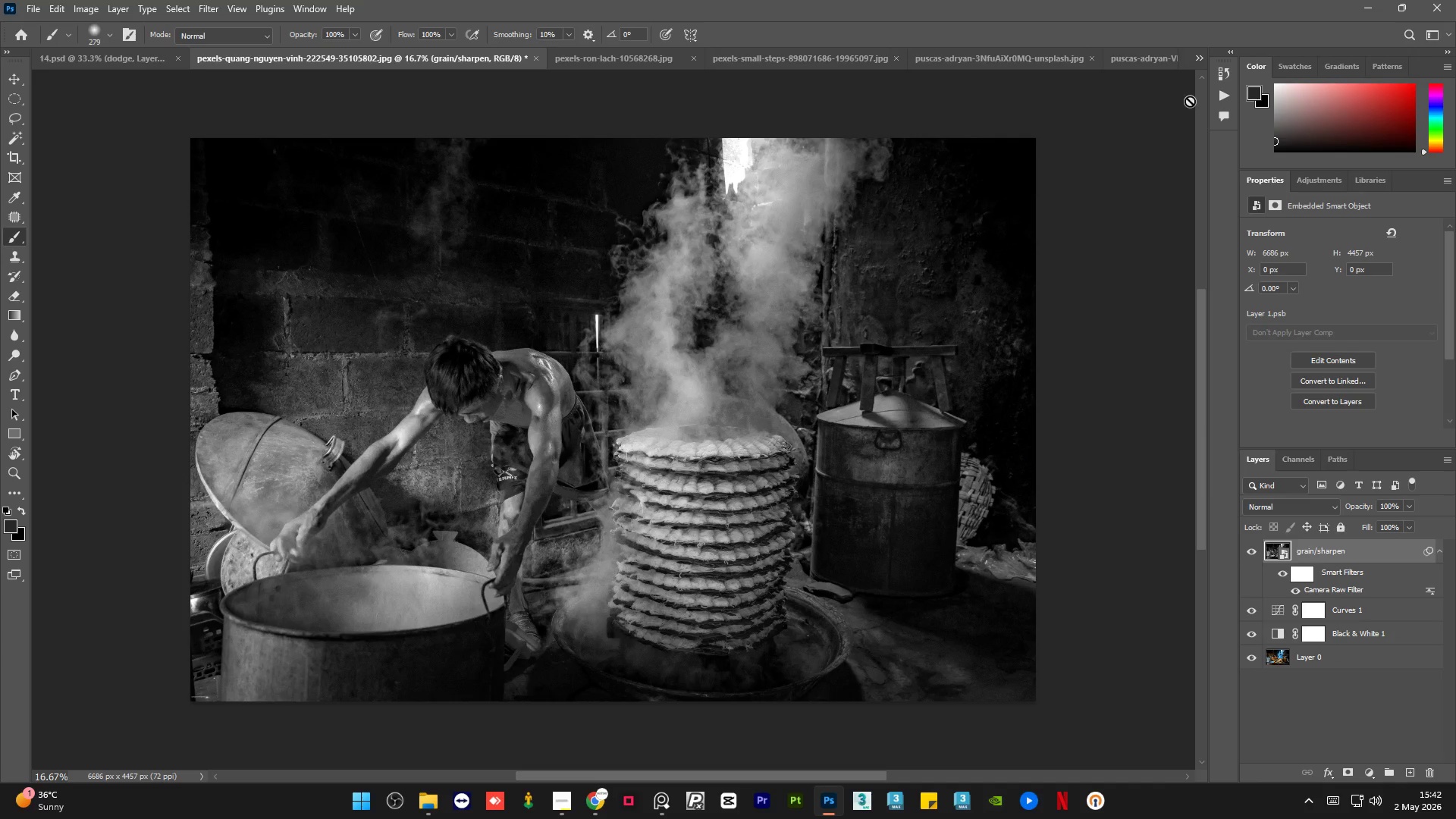 
mouse_move([1203, 115])
 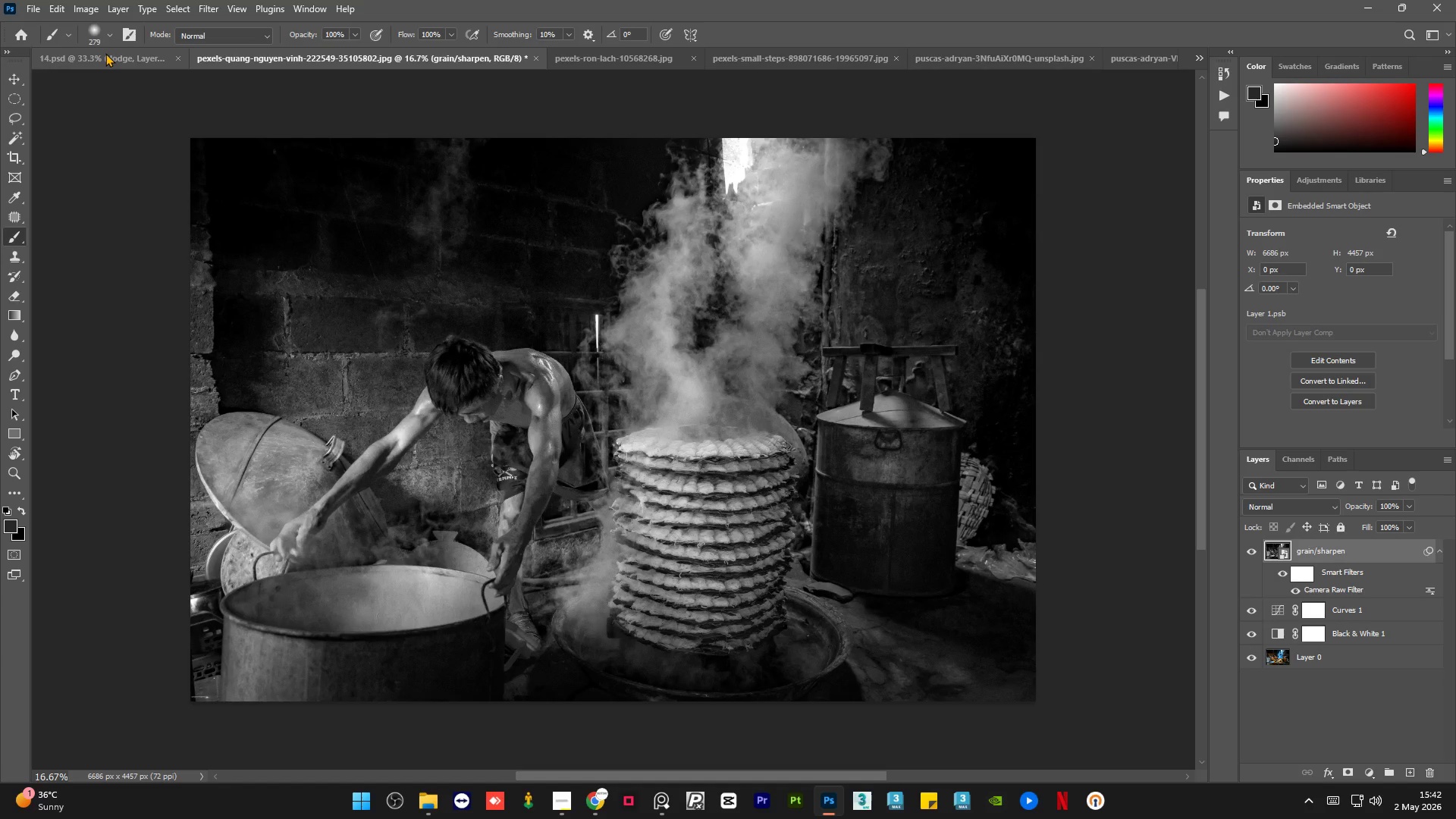 
left_click([105, 53])
 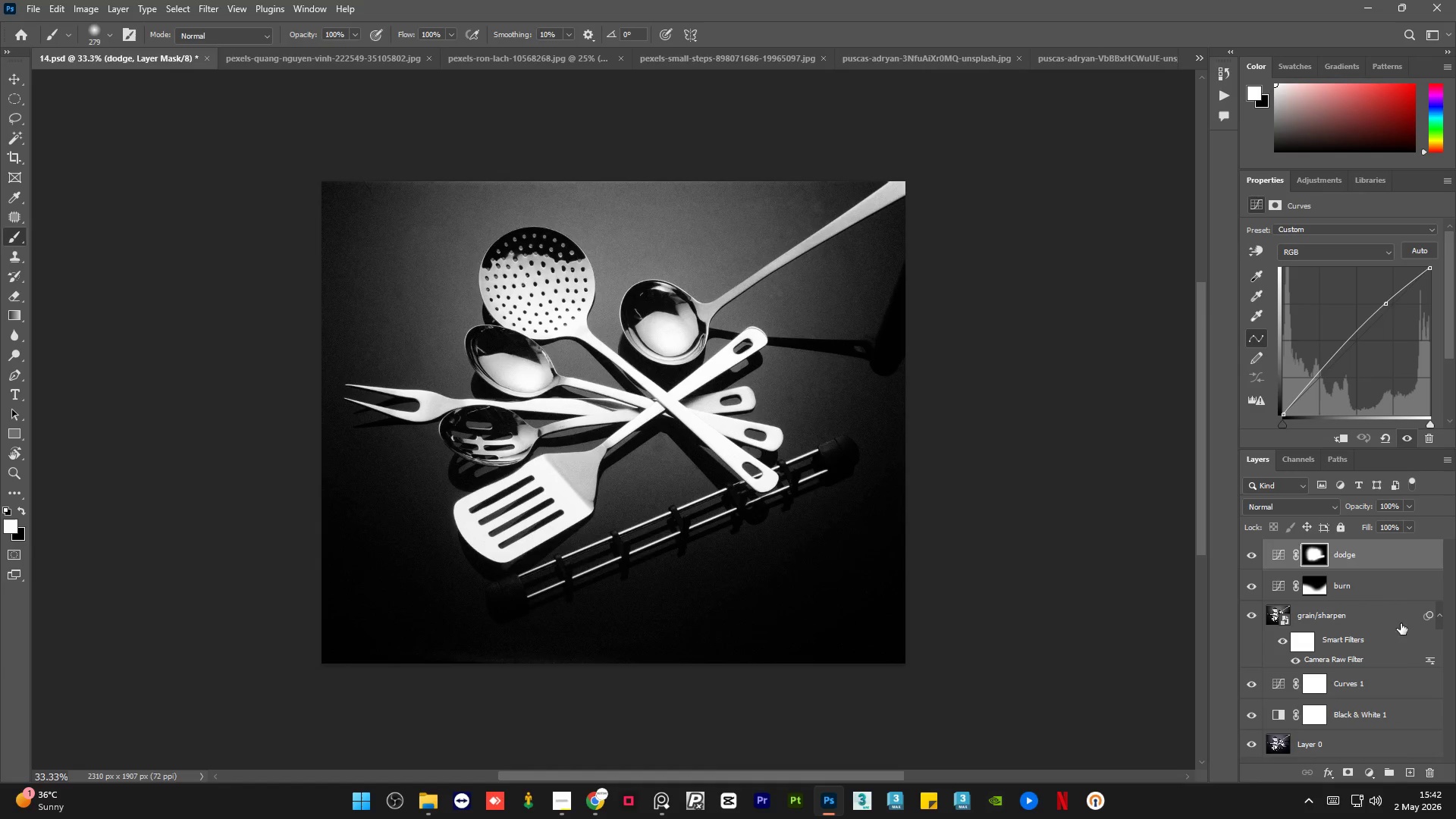 
left_click([1378, 592])
 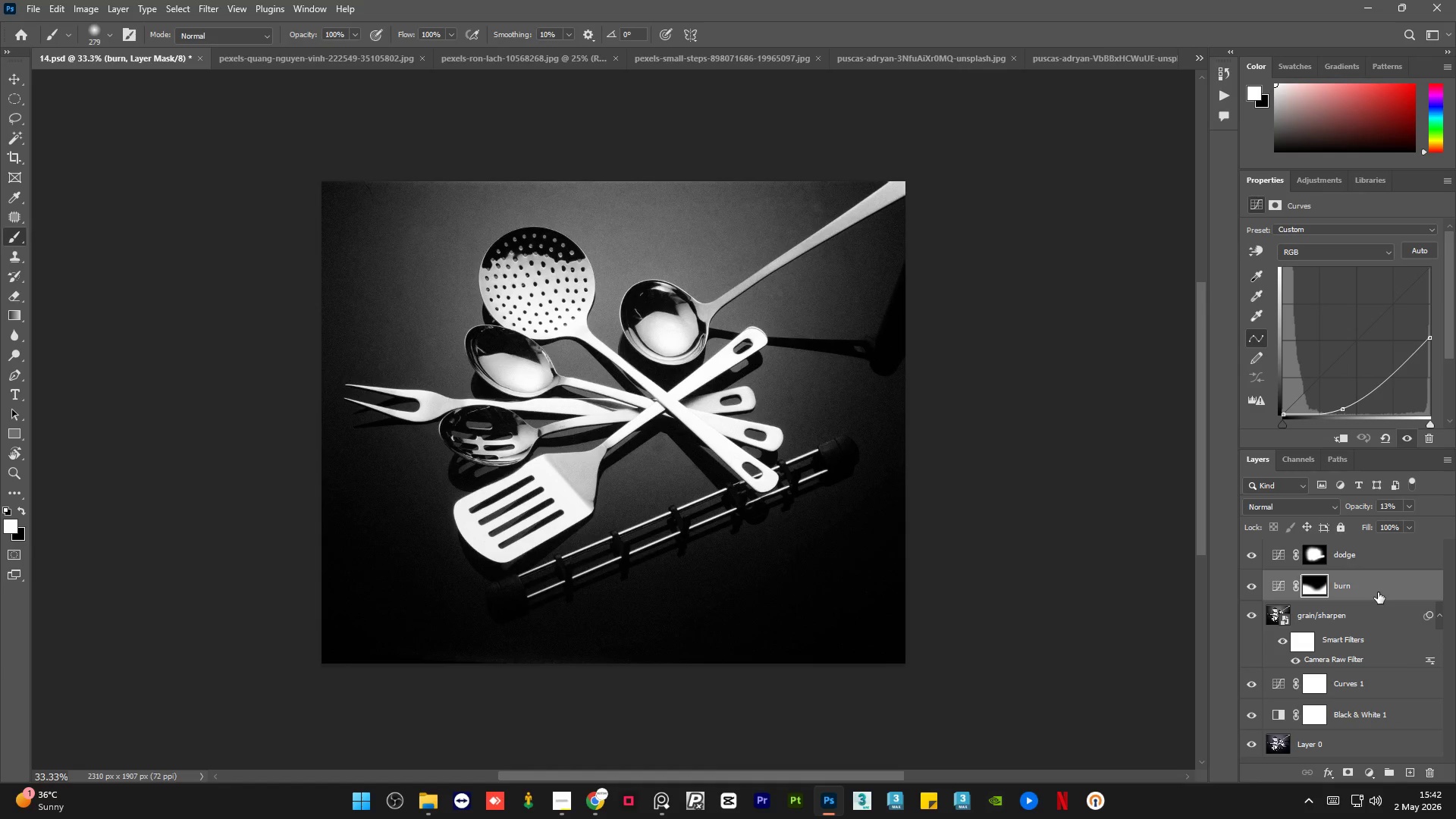 
hold_key(key=ControlLeft, duration=0.92)
 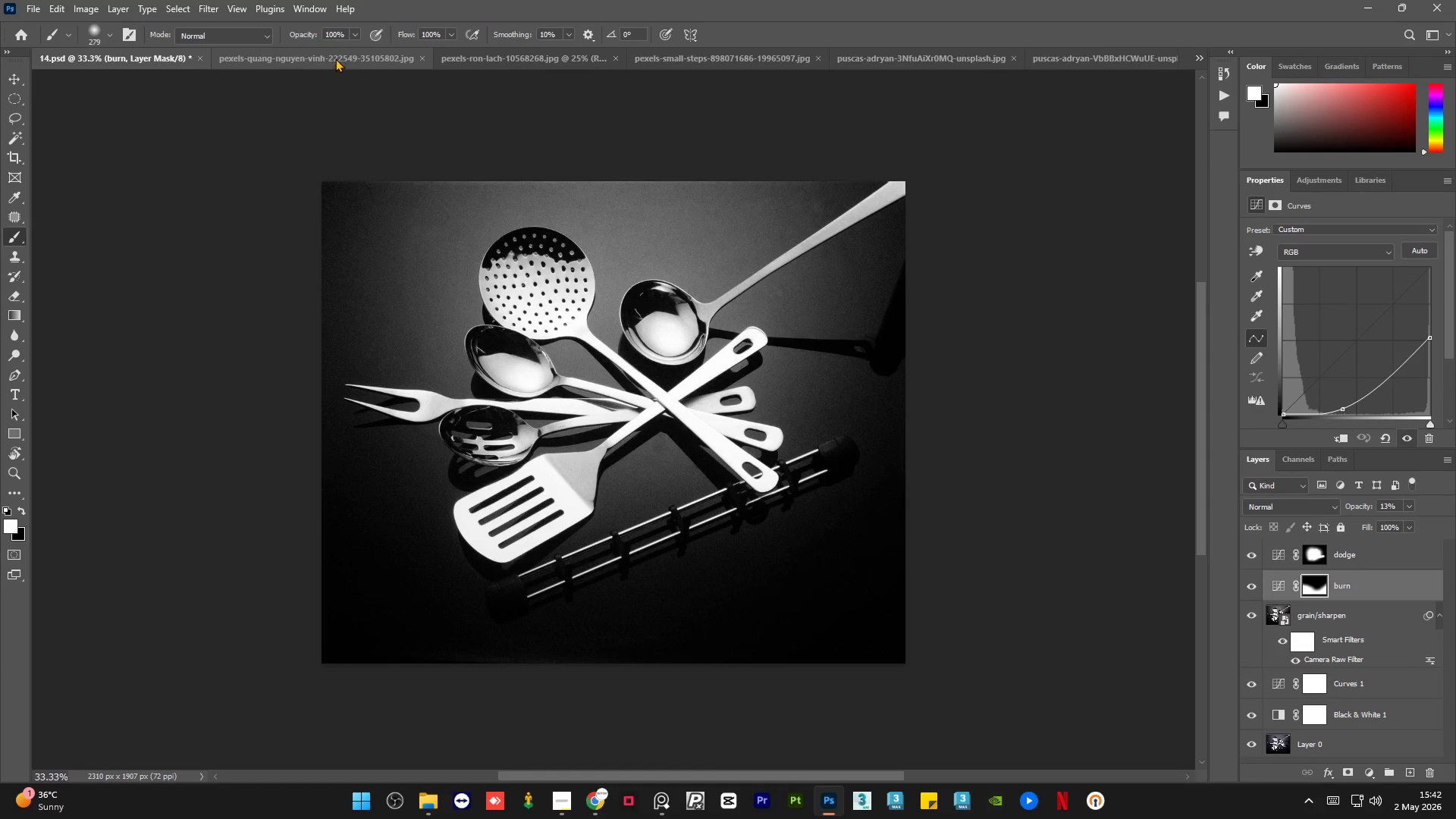 
hold_key(key=C, duration=0.33)
 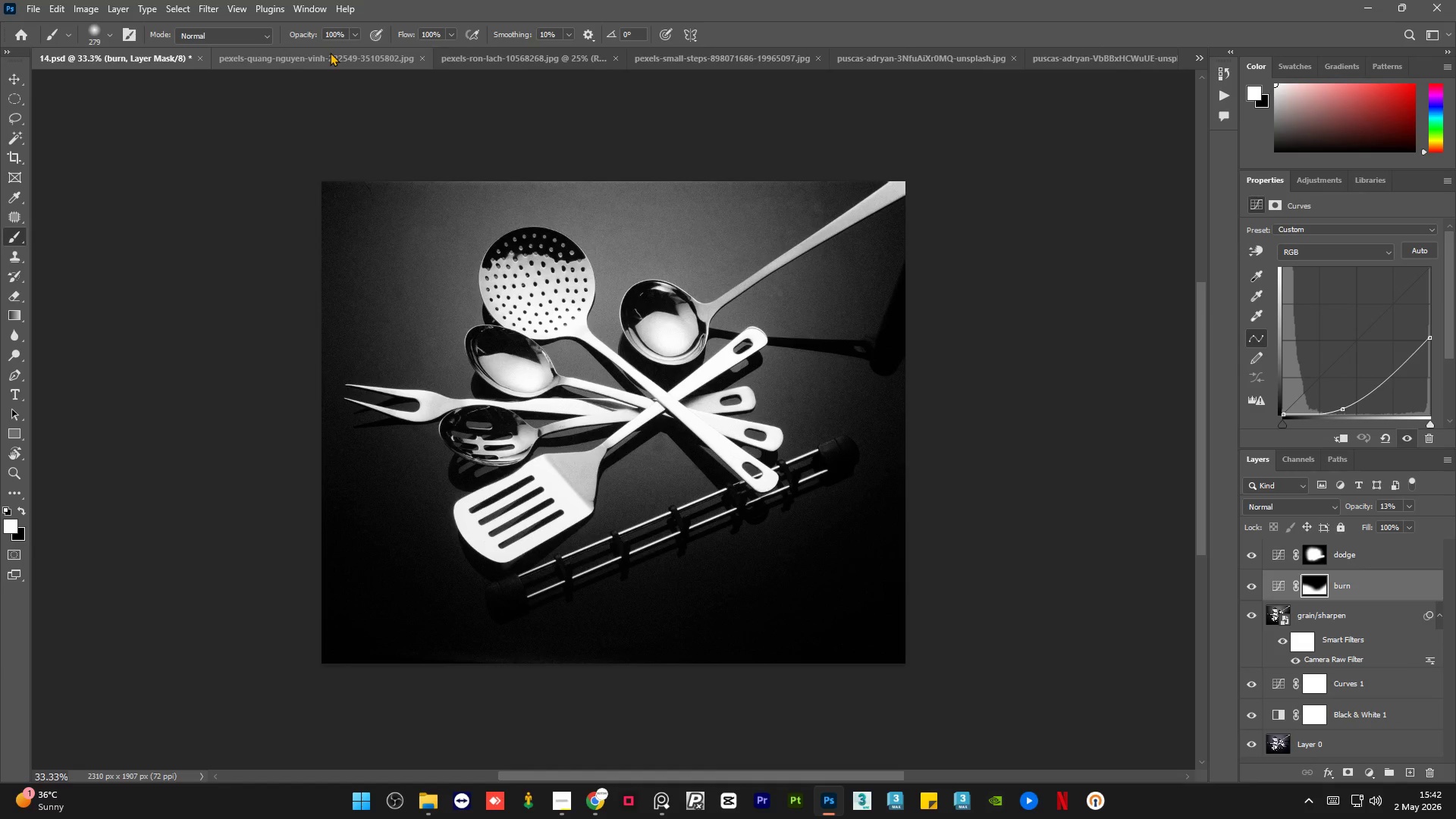 
left_click([330, 52])
 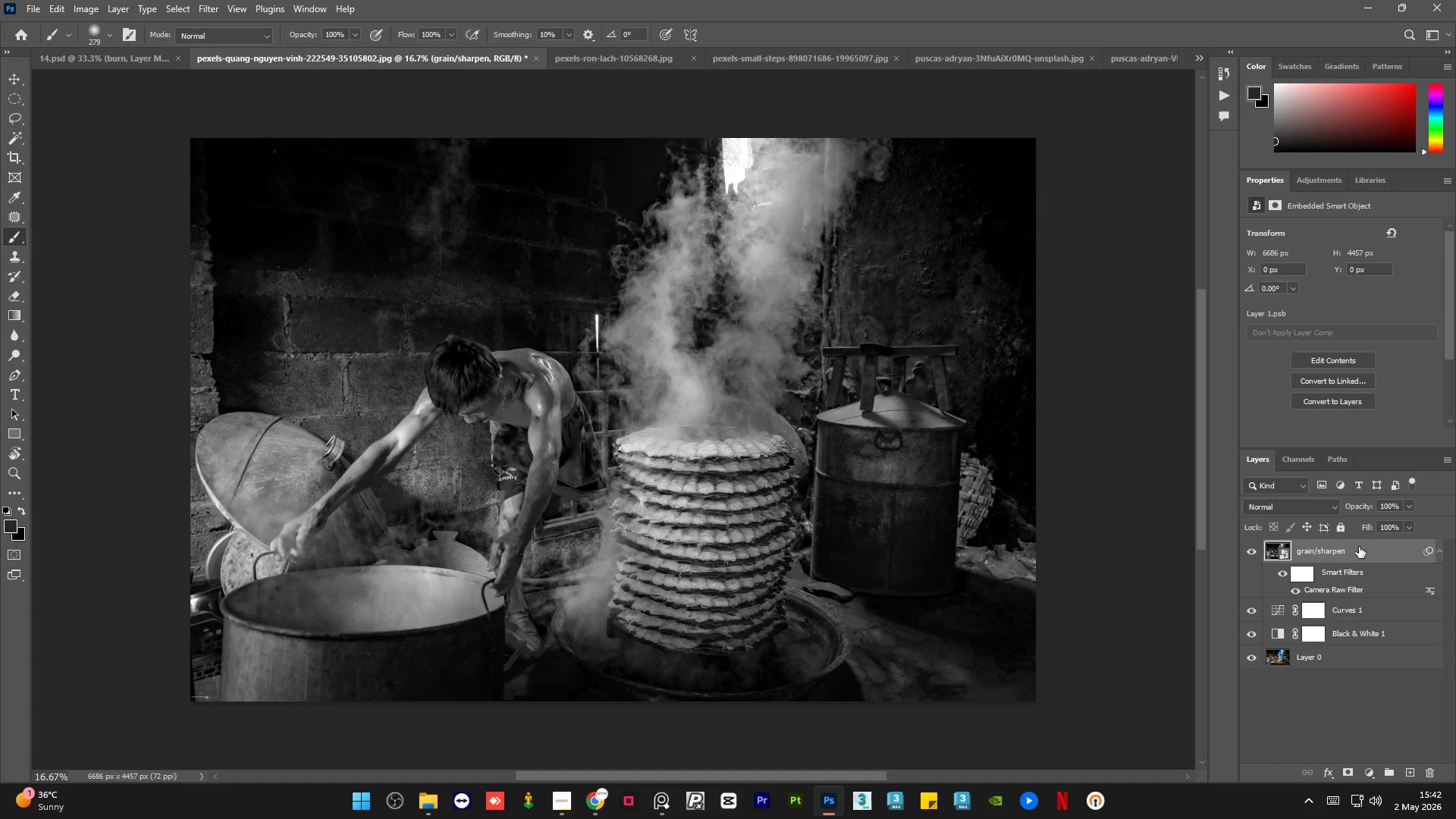 
key(Control+V)
 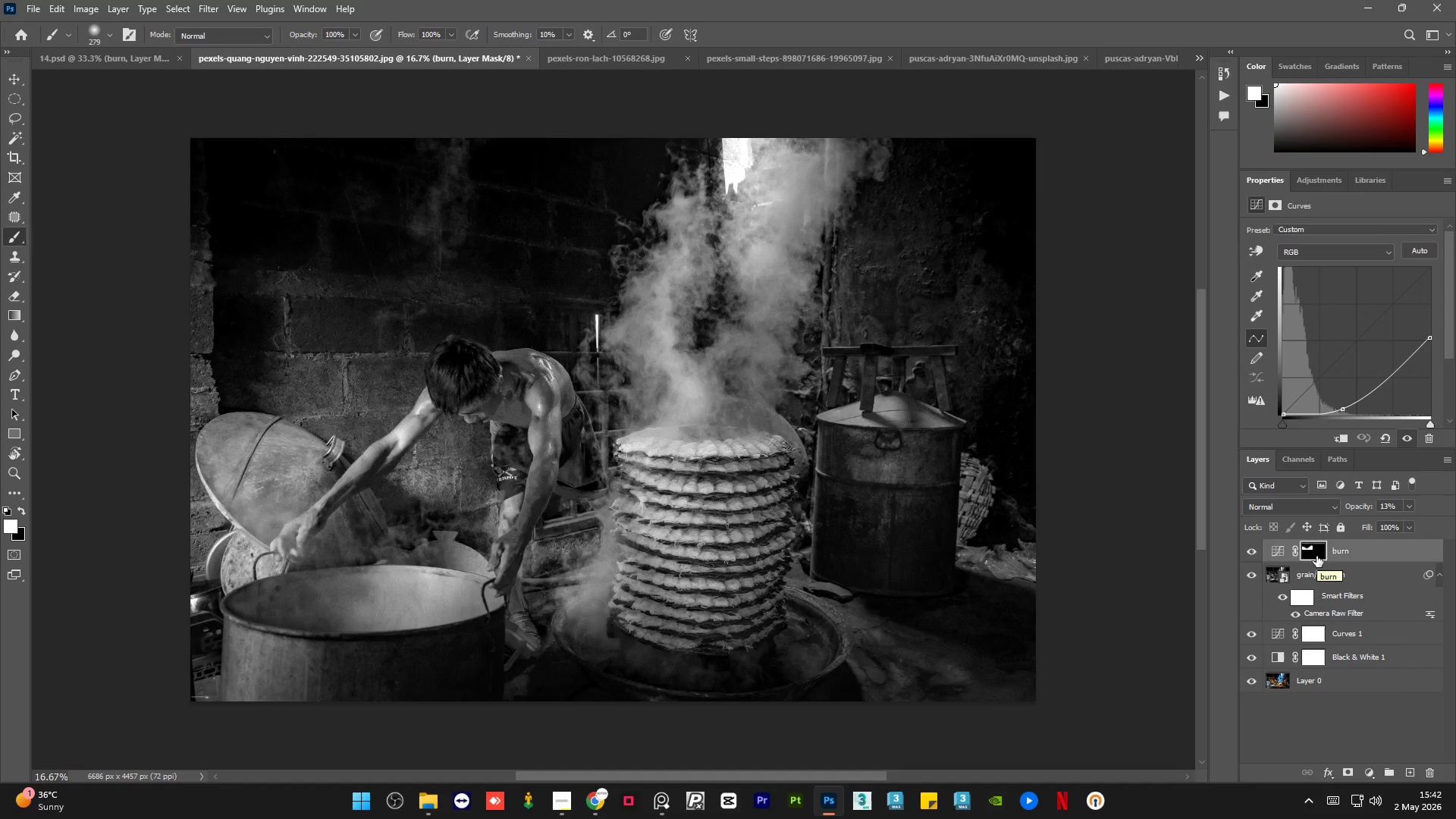 
right_click([1313, 551])
 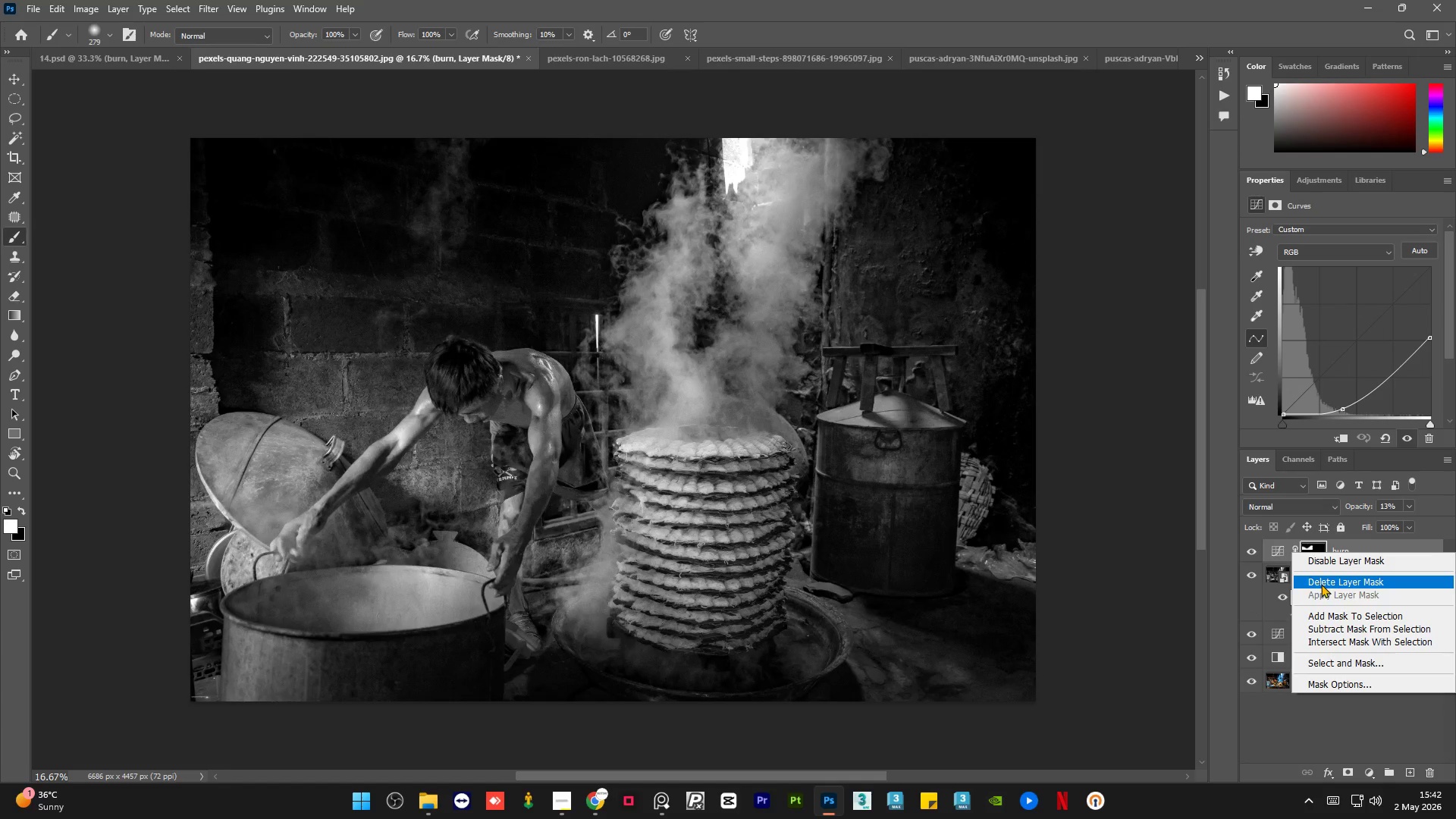 
left_click([1321, 584])
 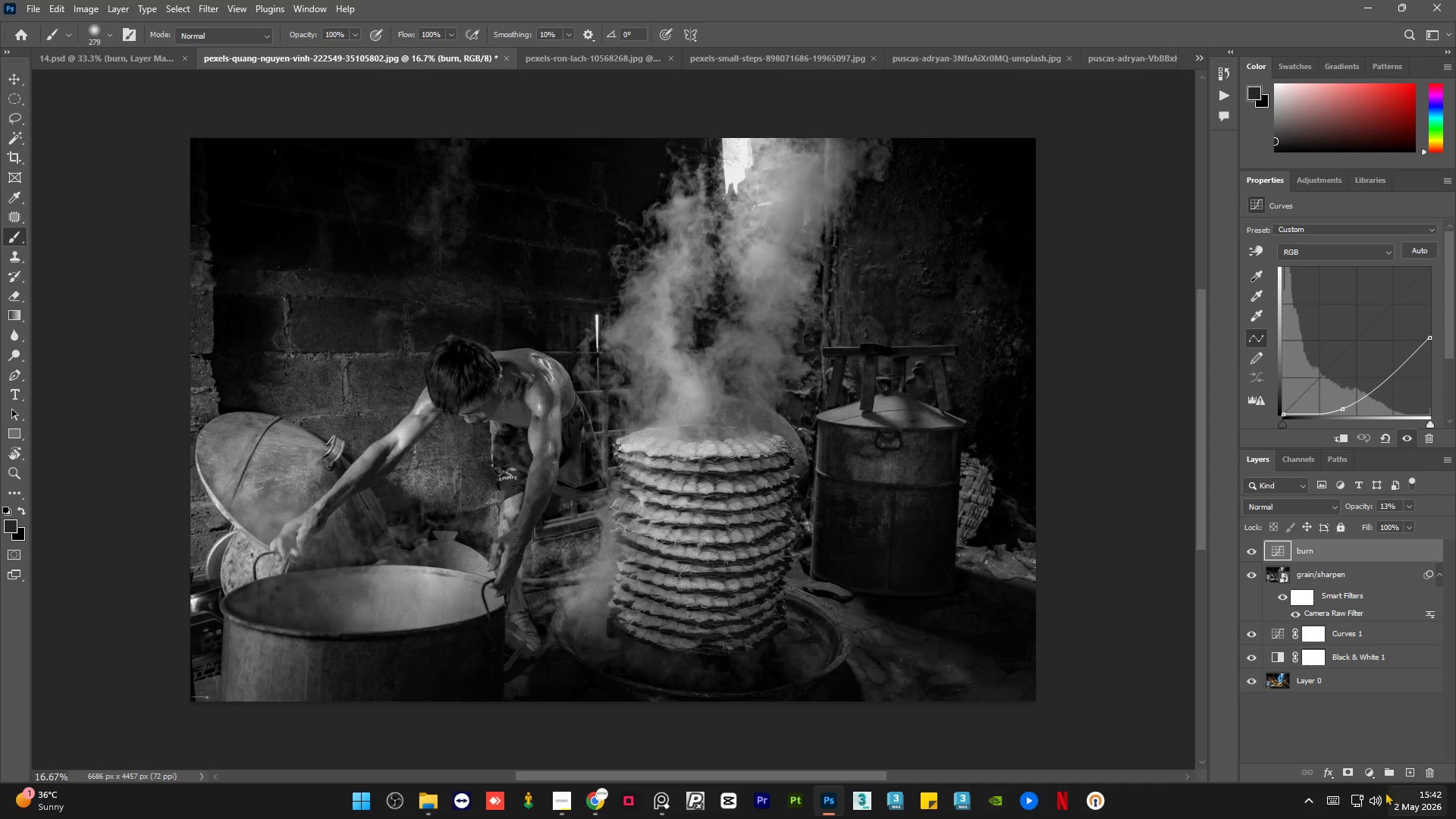 
left_click([1348, 772])
 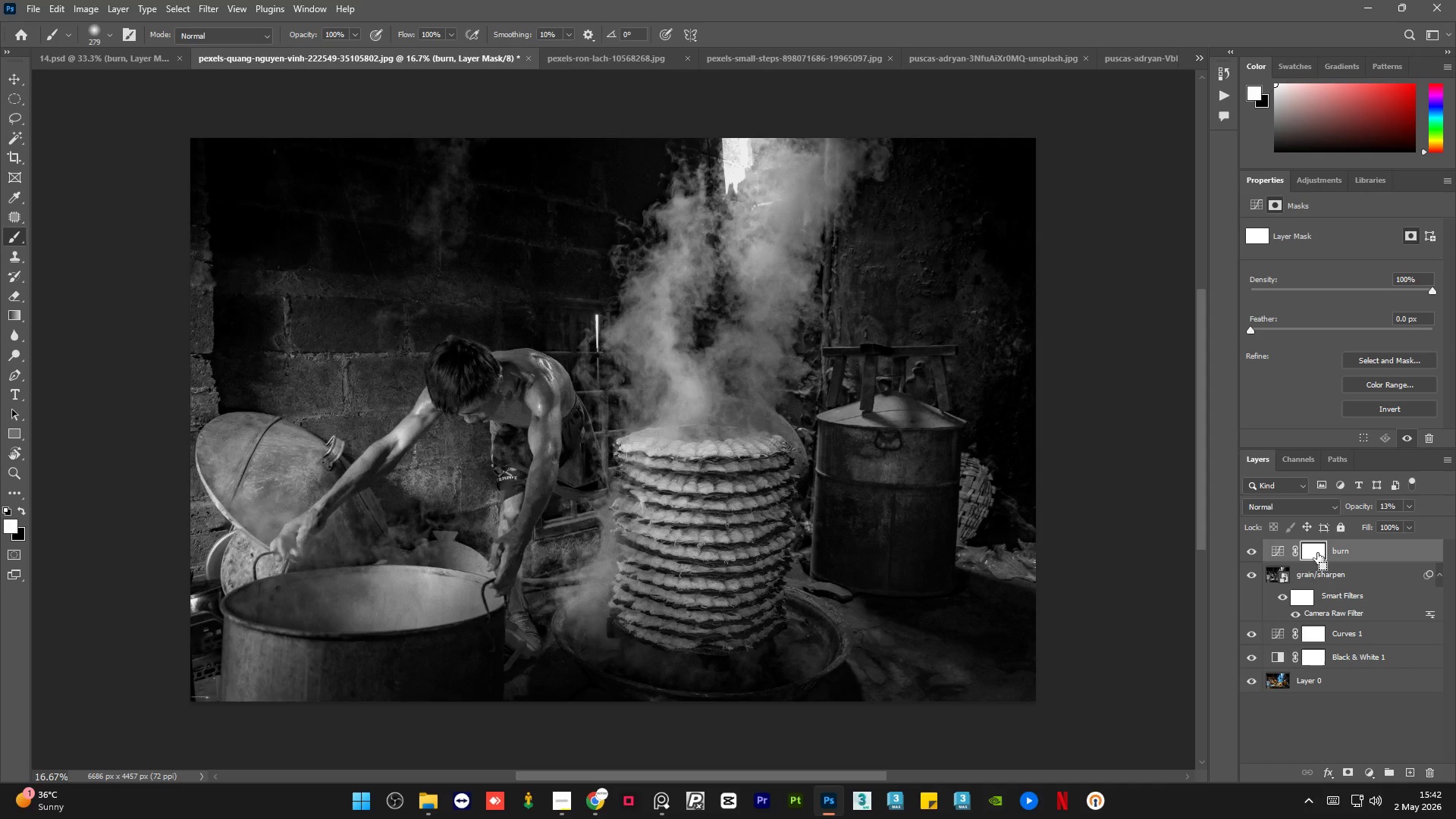 
key(Control+I)
 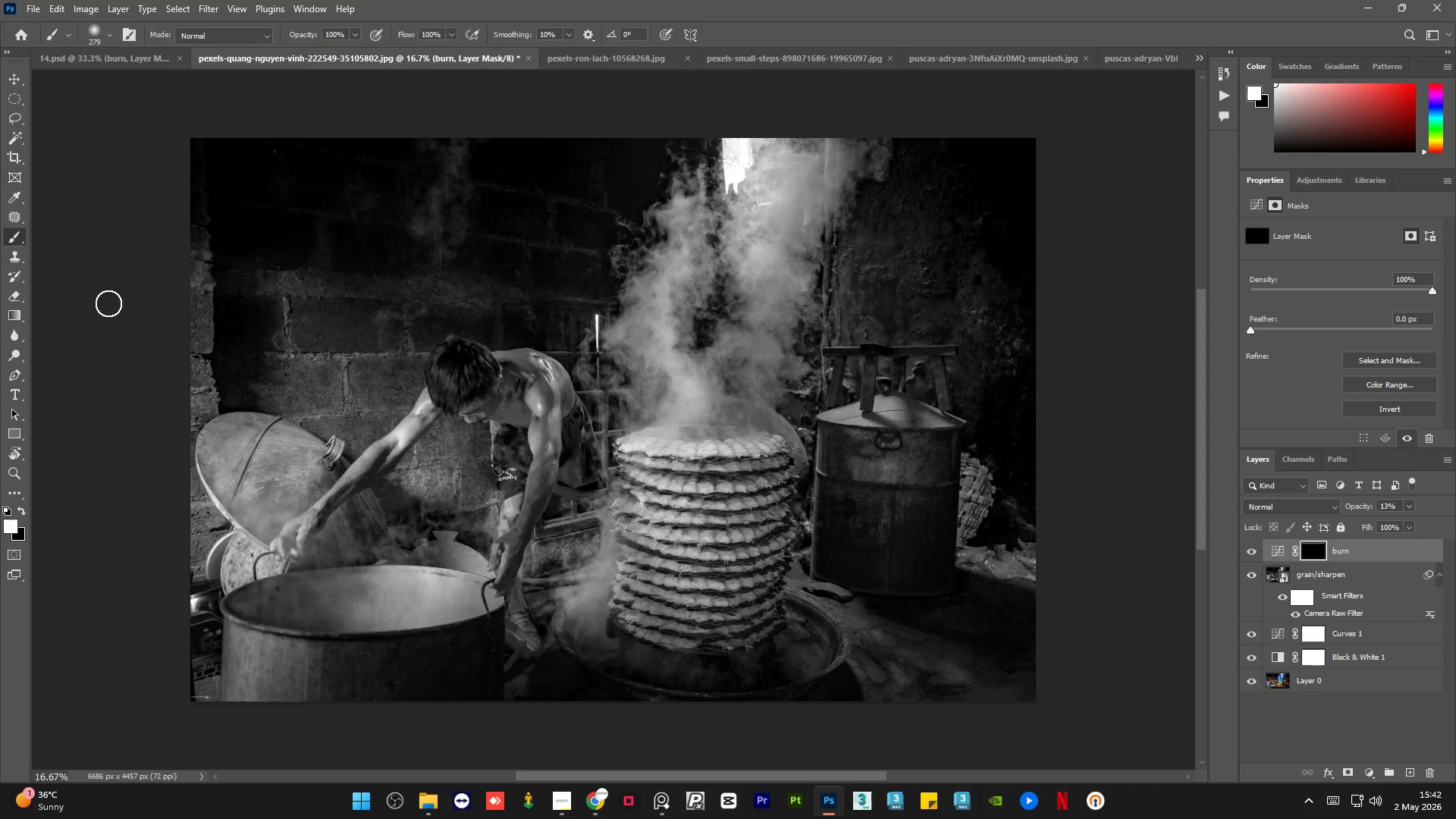 
hold_key(key=AltLeft, duration=0.61)
 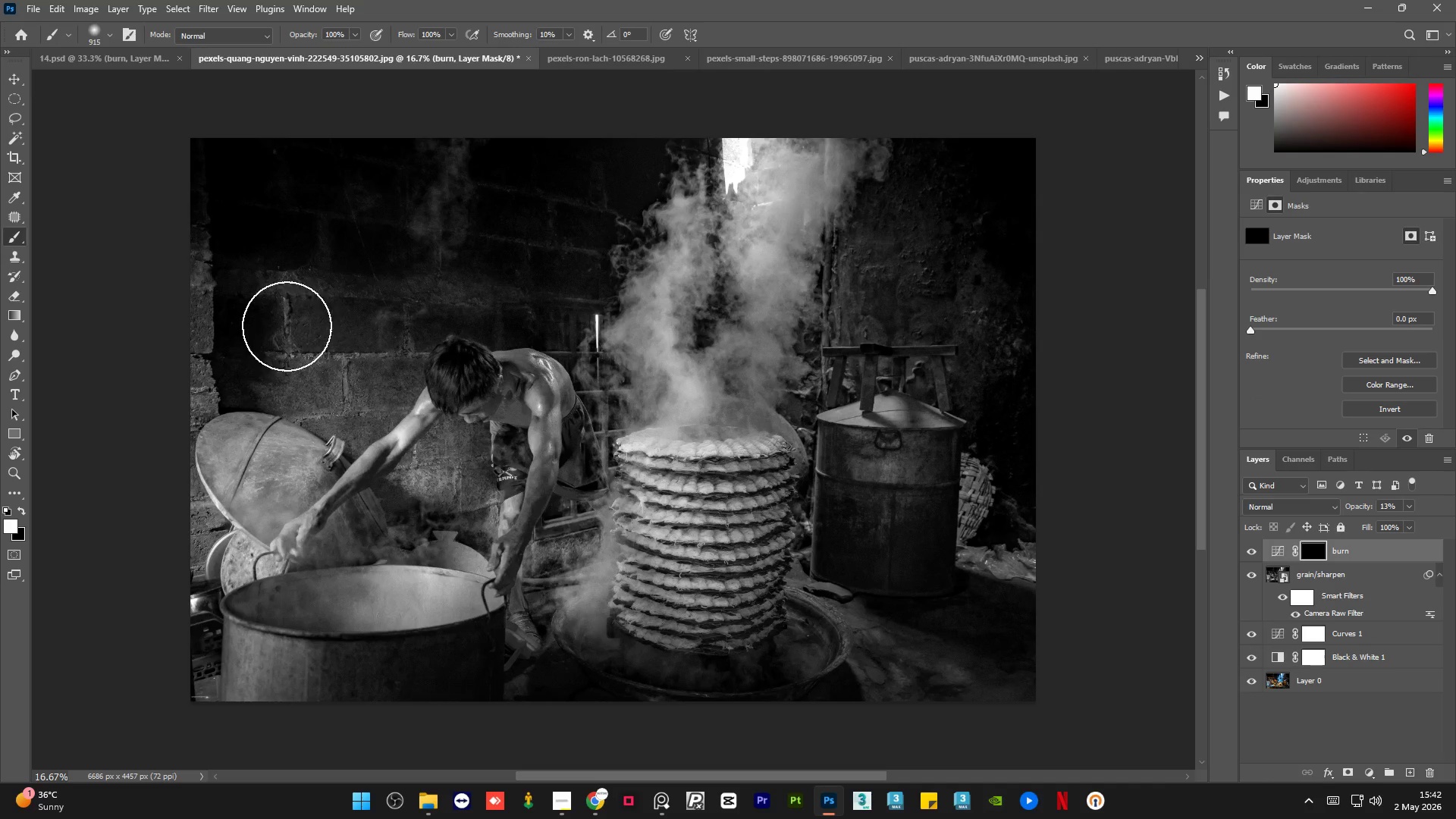 
left_click_drag(start_coordinate=[250, 319], to_coordinate=[485, 237])
 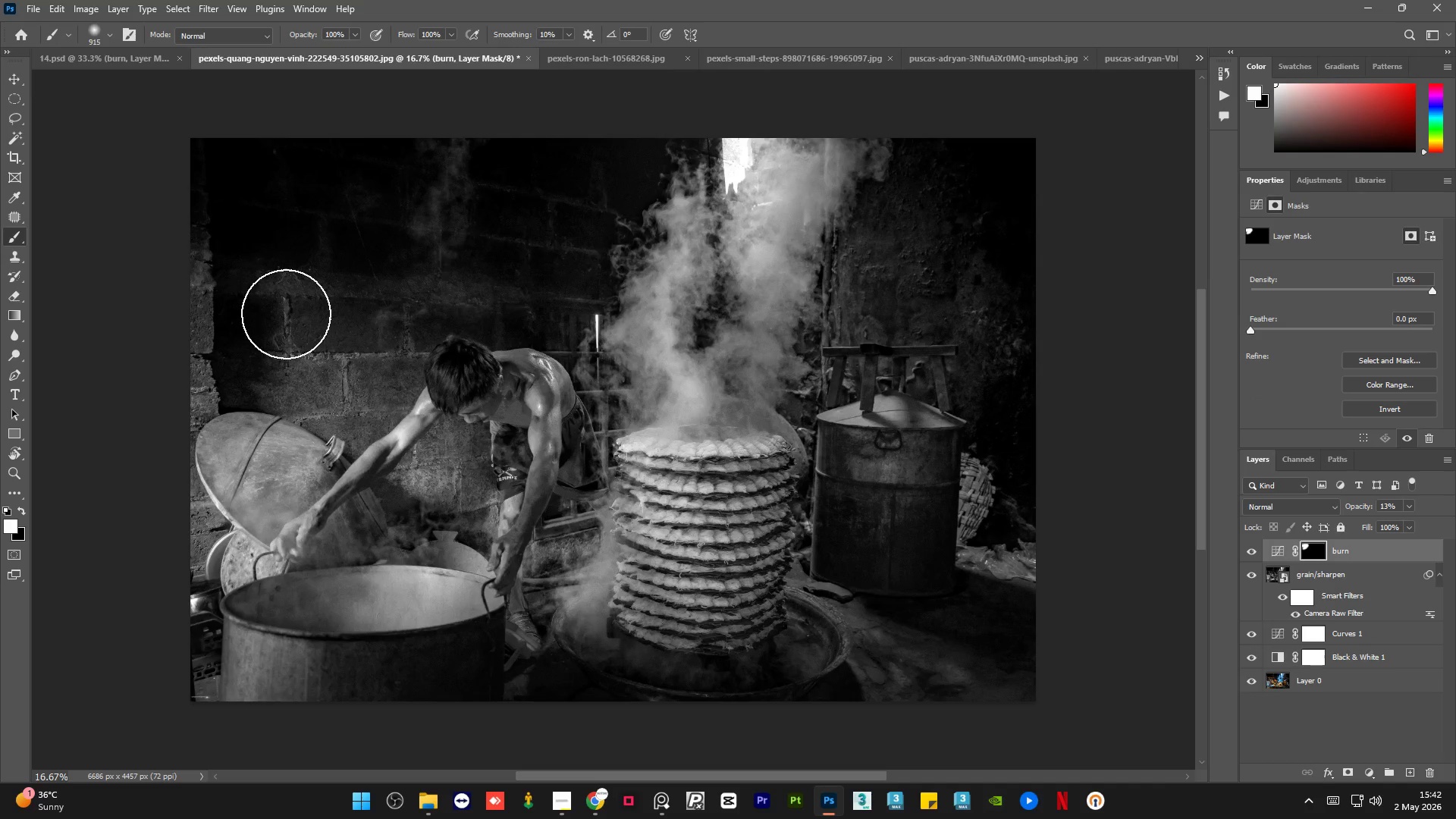 
left_click_drag(start_coordinate=[286, 314], to_coordinate=[450, 221])
 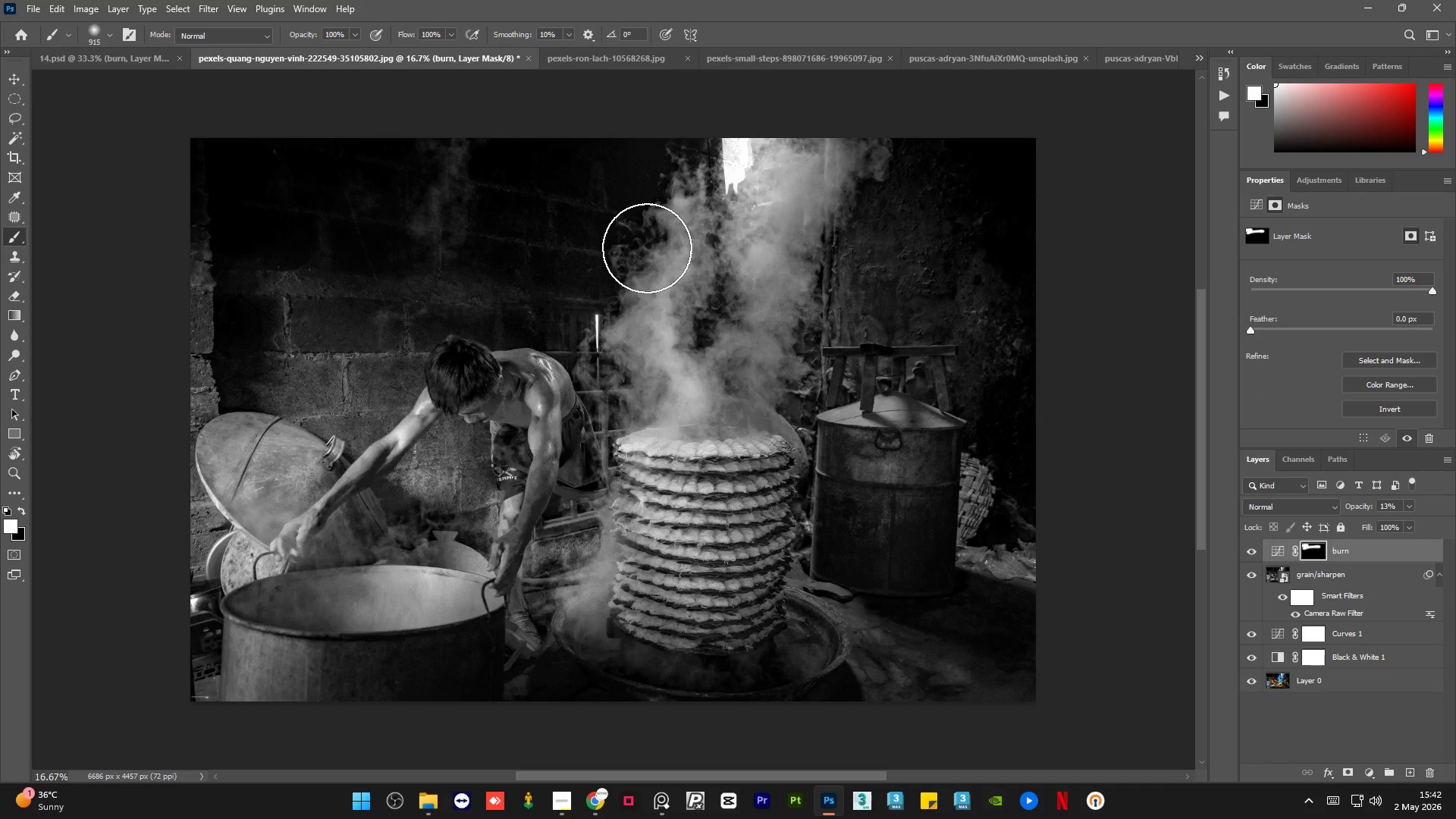 
key(Control+Z)
 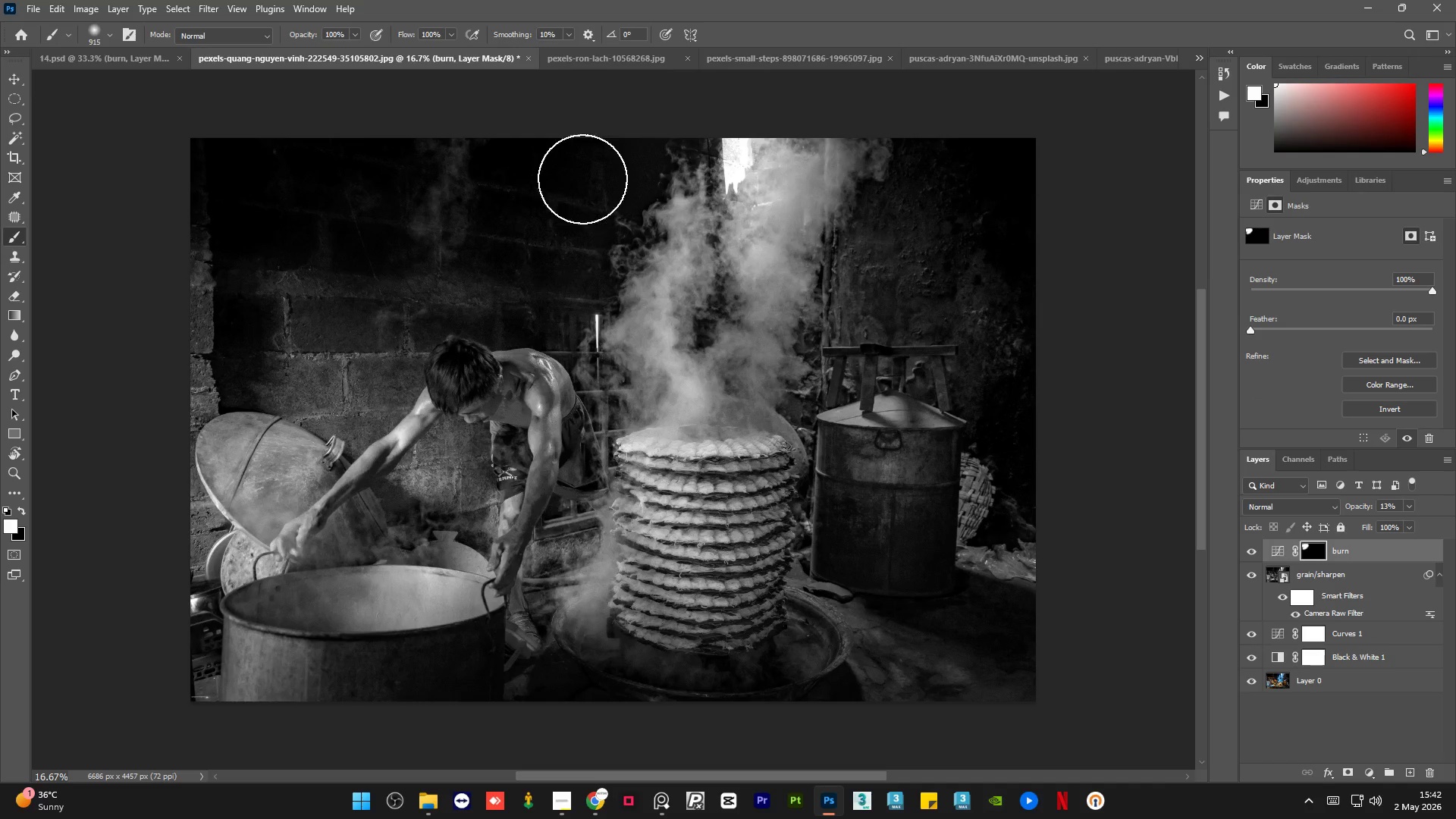 
left_click_drag(start_coordinate=[585, 173], to_coordinate=[226, 334])
 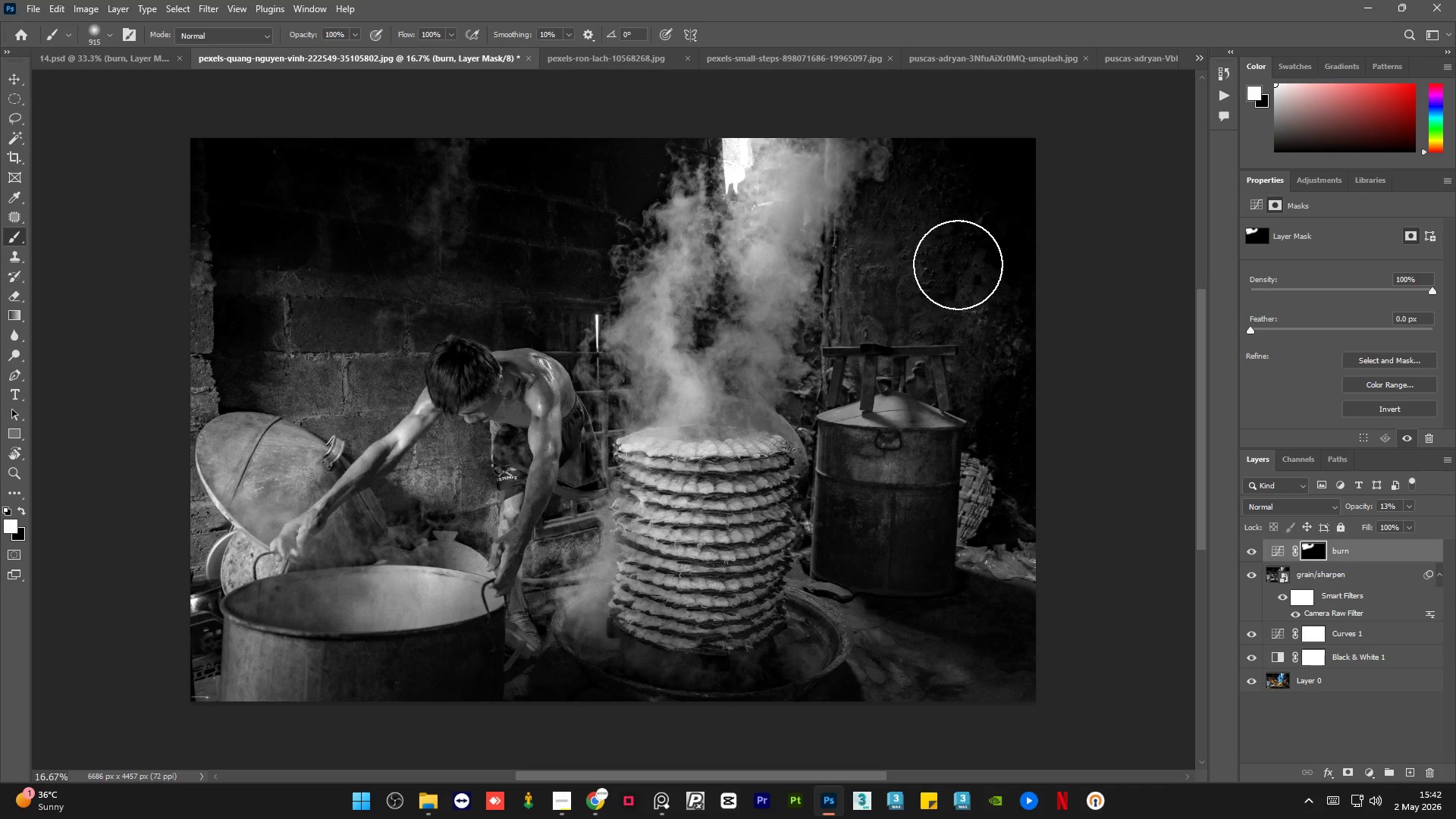 
left_click_drag(start_coordinate=[957, 251], to_coordinate=[1048, 448])
 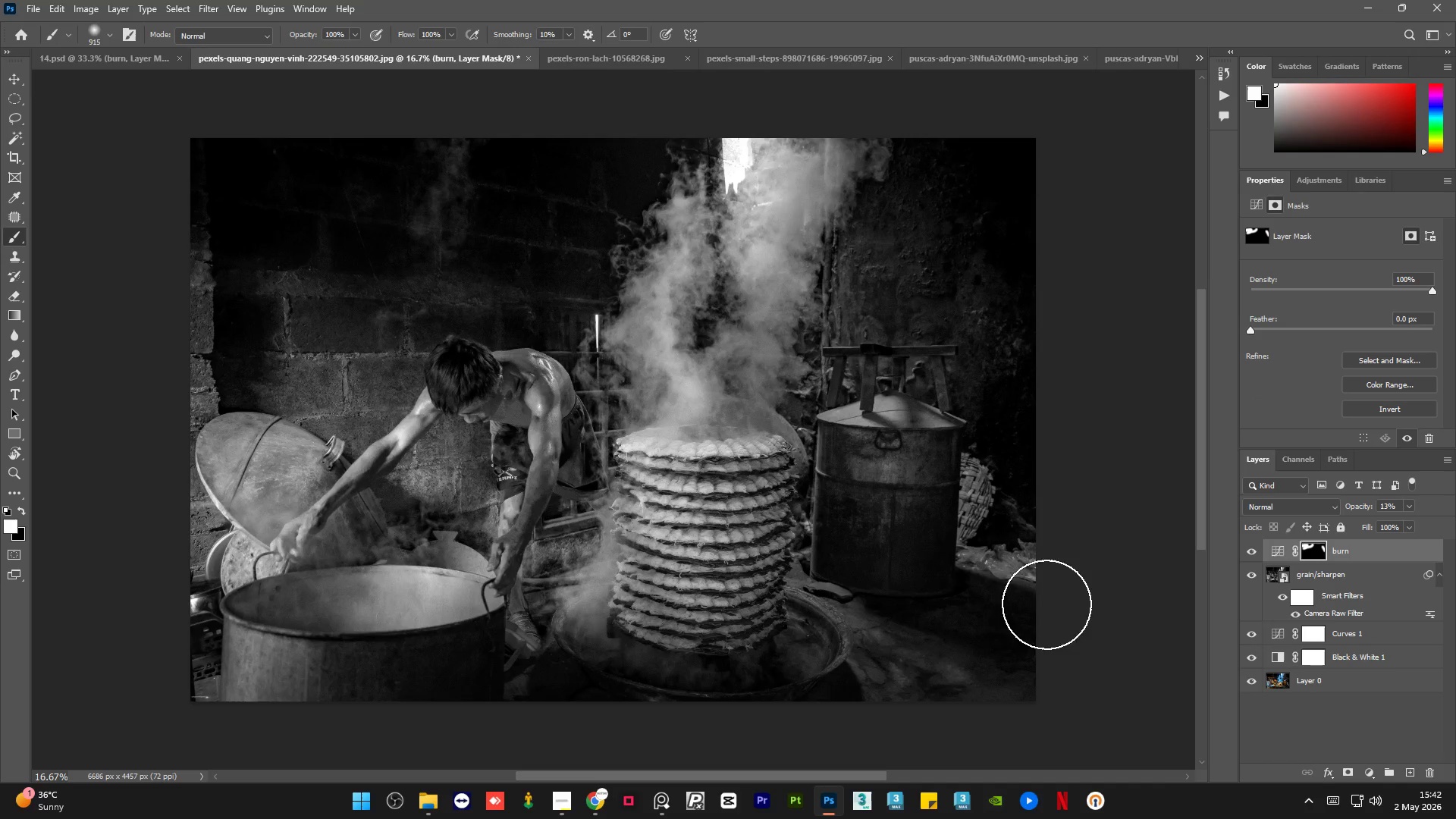 
left_click_drag(start_coordinate=[1023, 613], to_coordinate=[957, 689])
 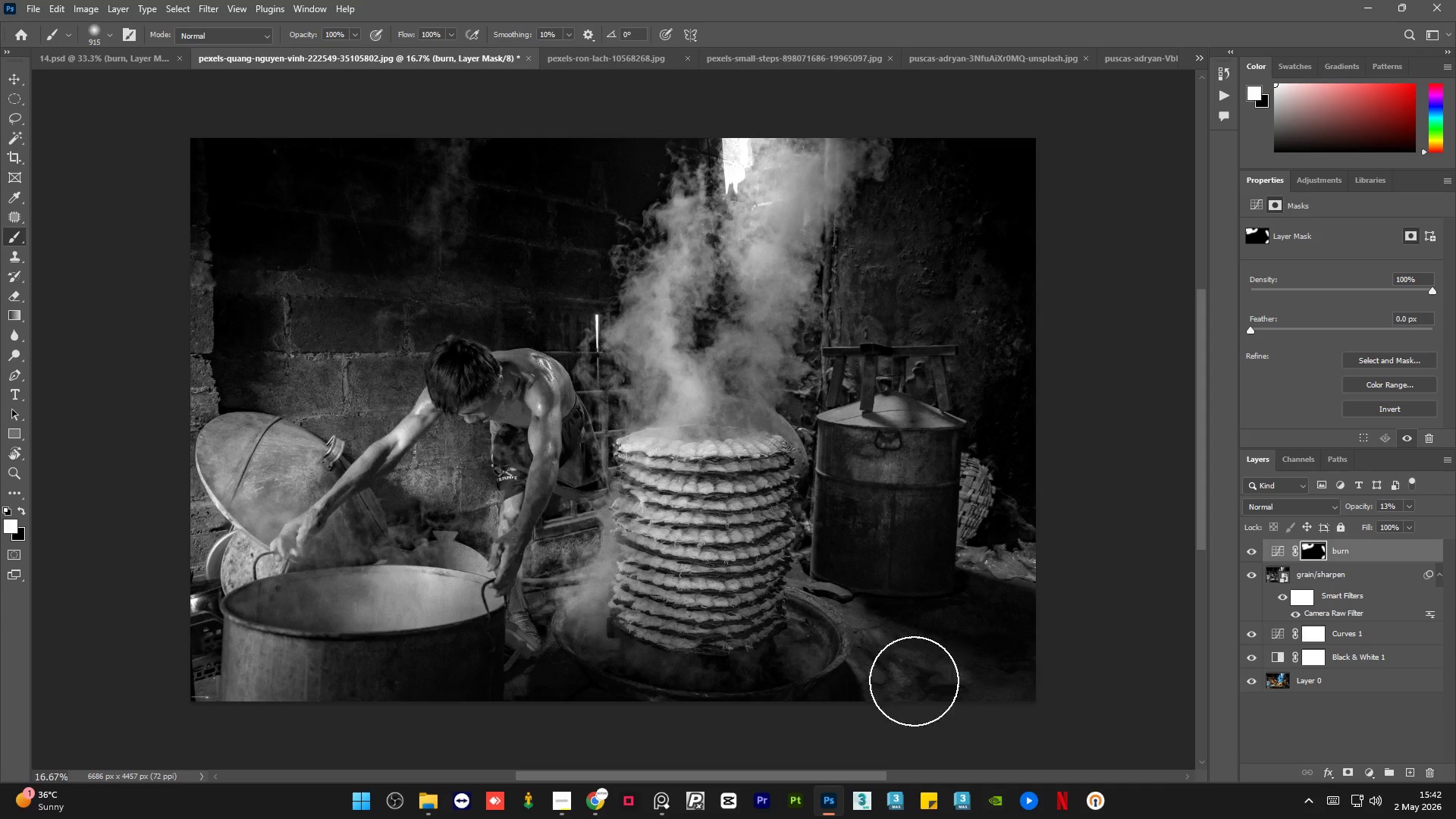 
left_click_drag(start_coordinate=[988, 676], to_coordinate=[899, 676])
 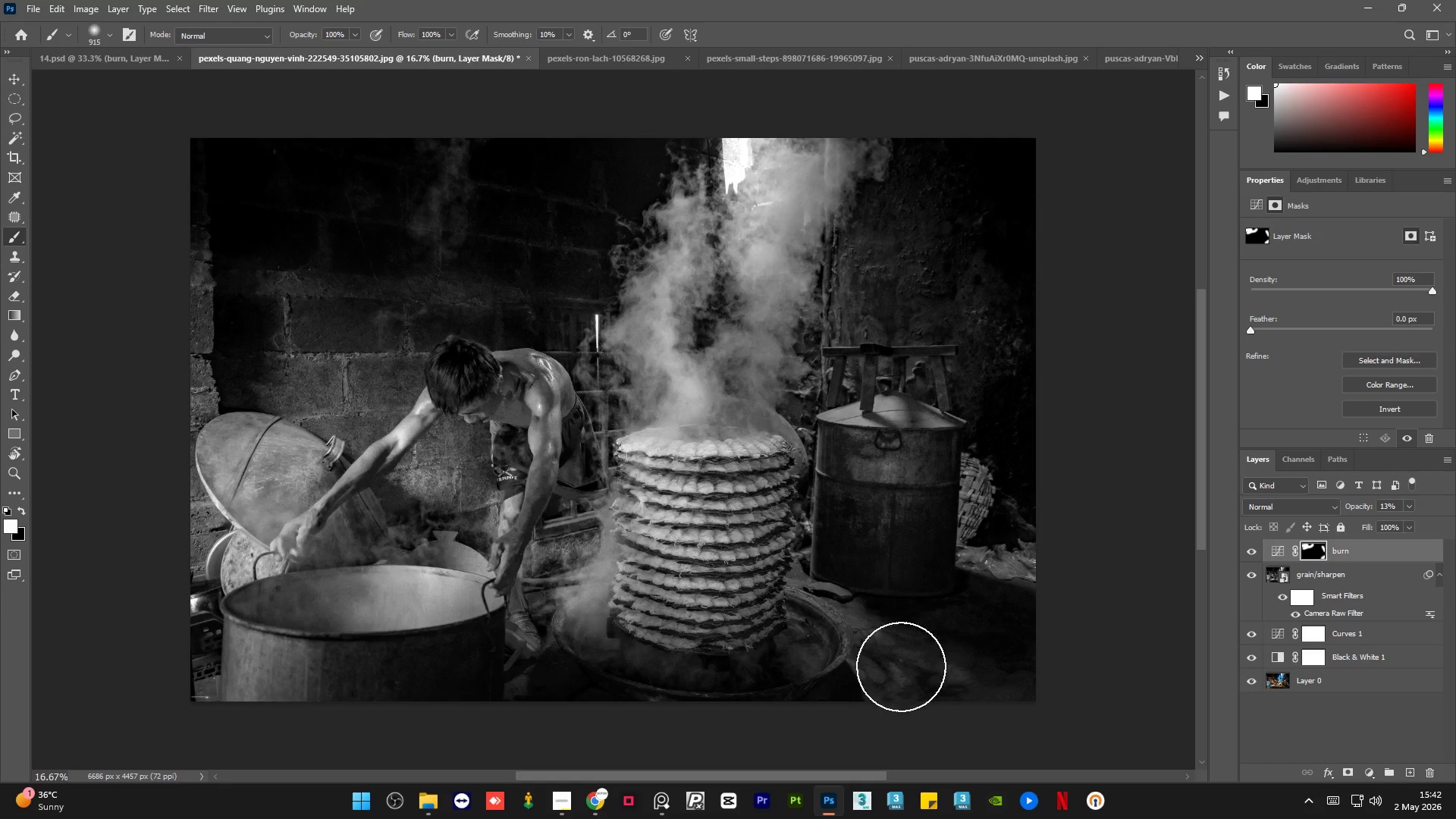 
left_click_drag(start_coordinate=[912, 658], to_coordinate=[813, 739])
 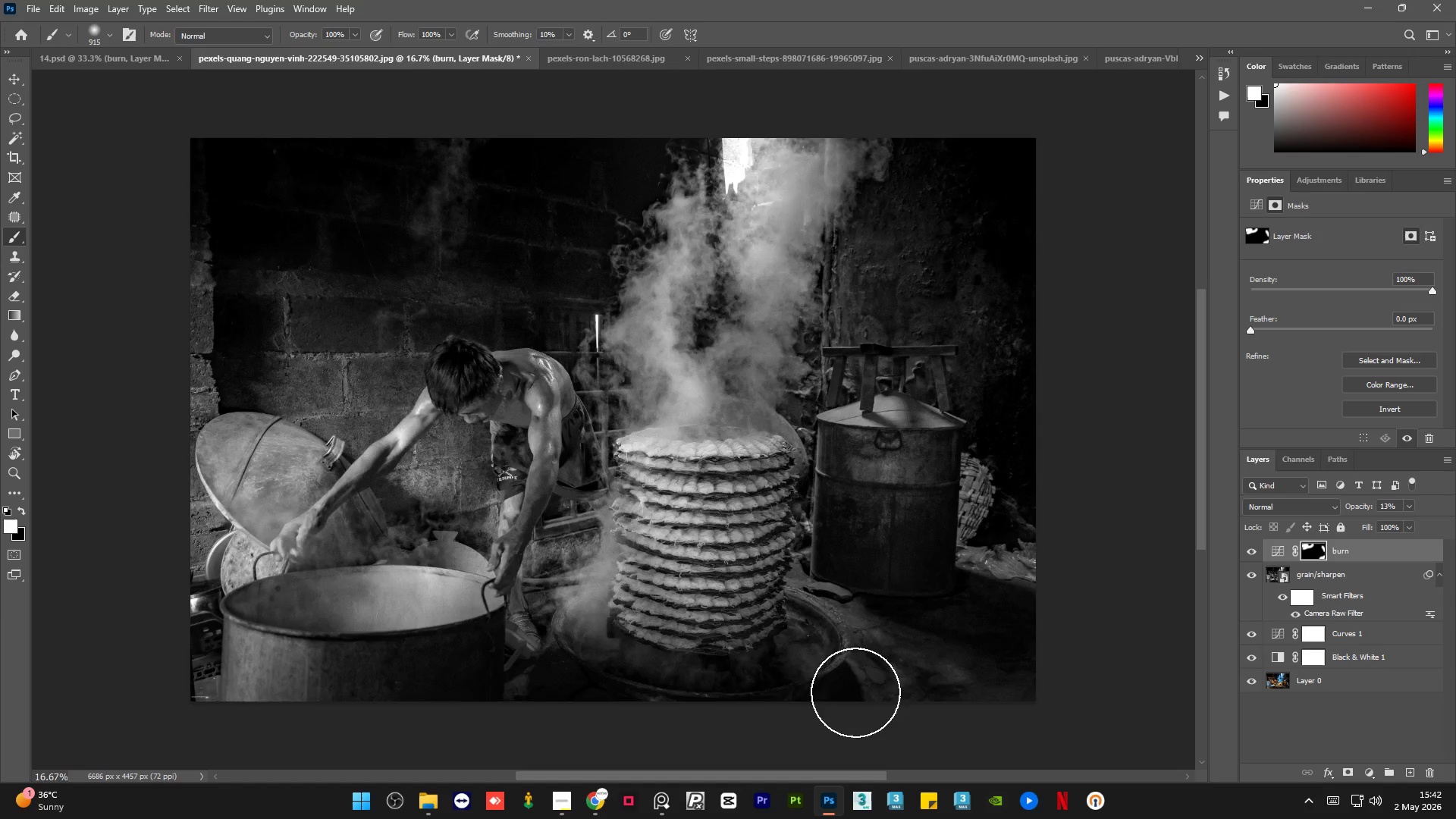 
left_click_drag(start_coordinate=[855, 692], to_coordinate=[497, 714])
 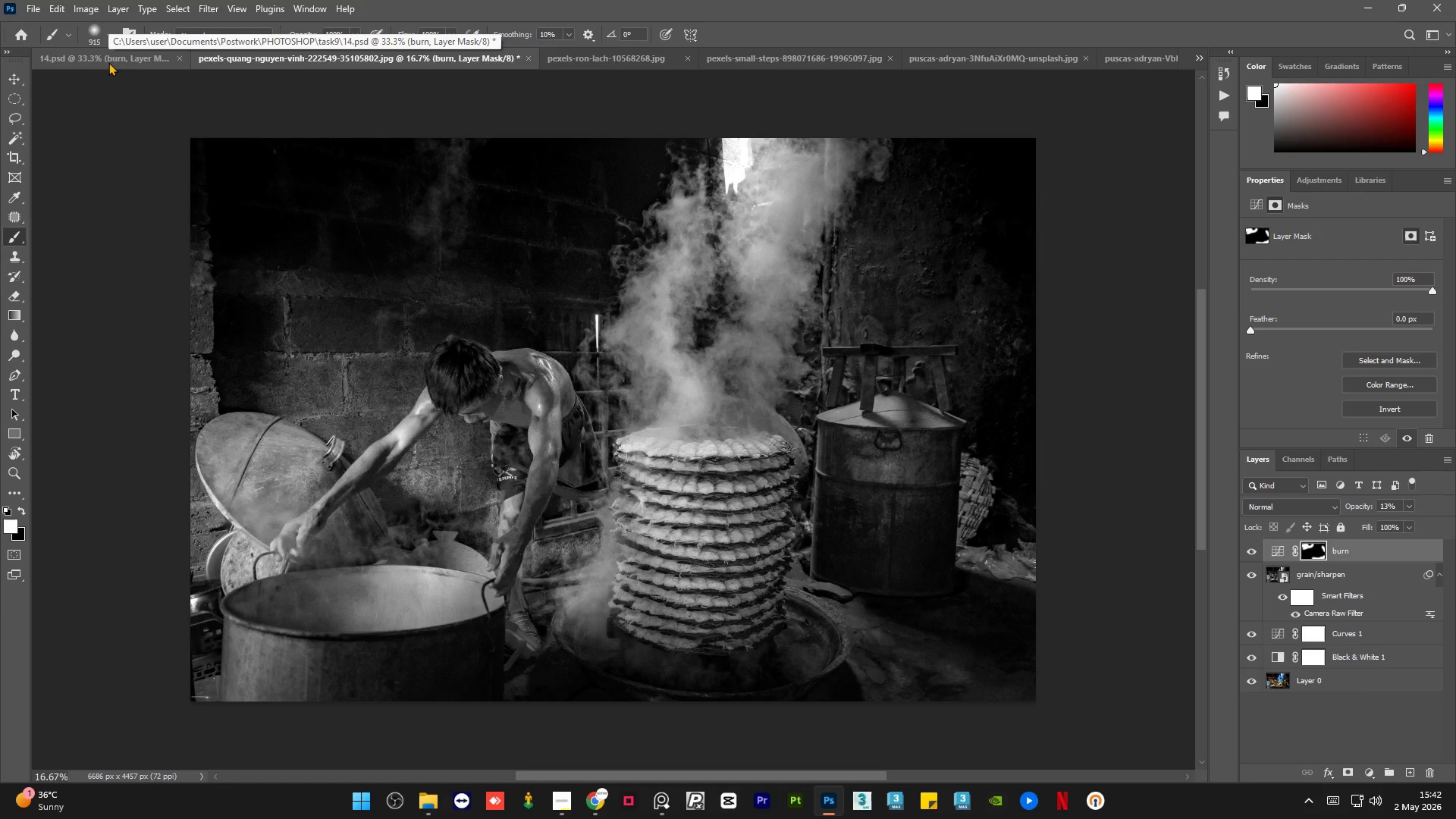 
left_click([108, 62])
 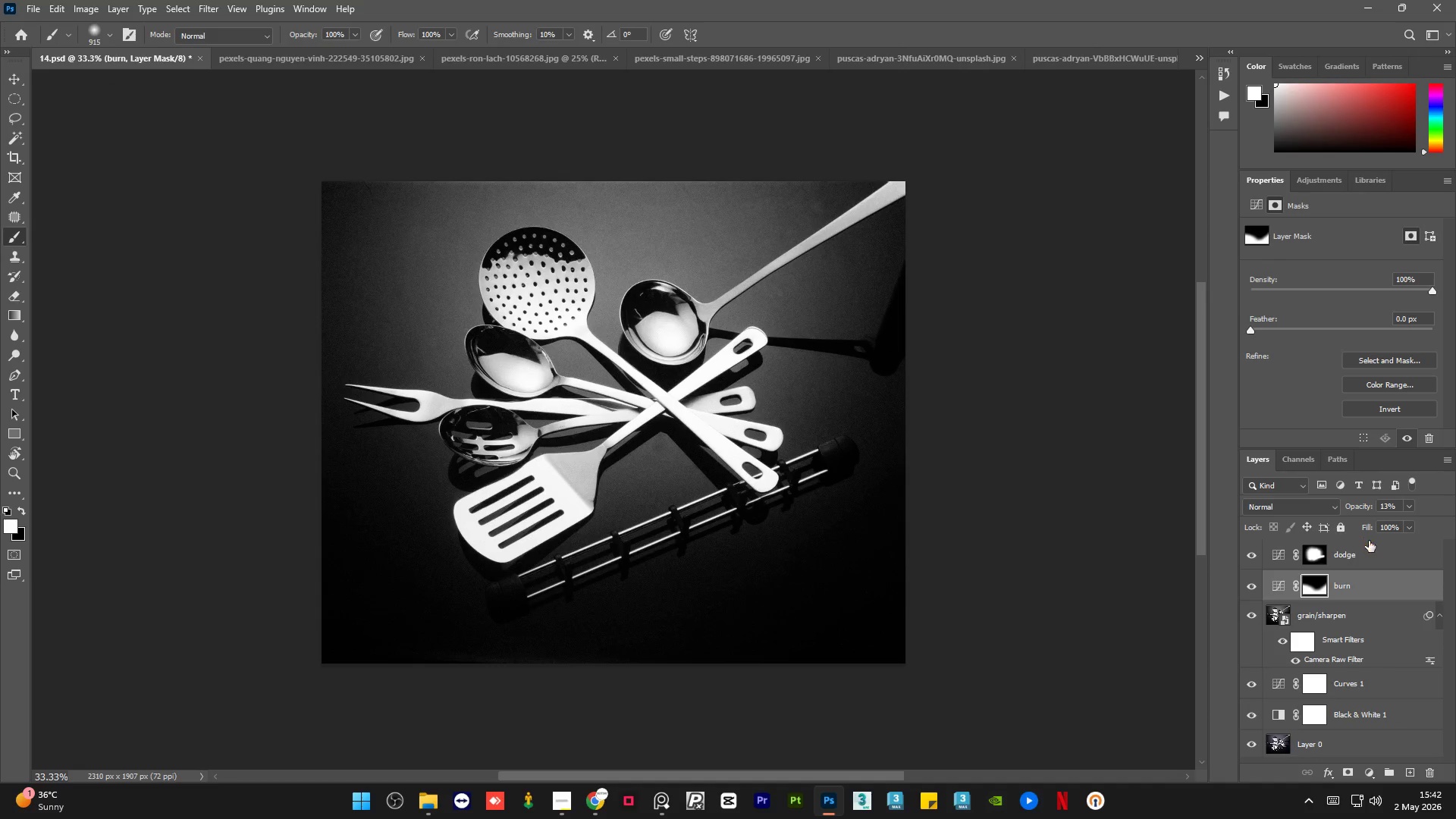 
left_click([1380, 560])
 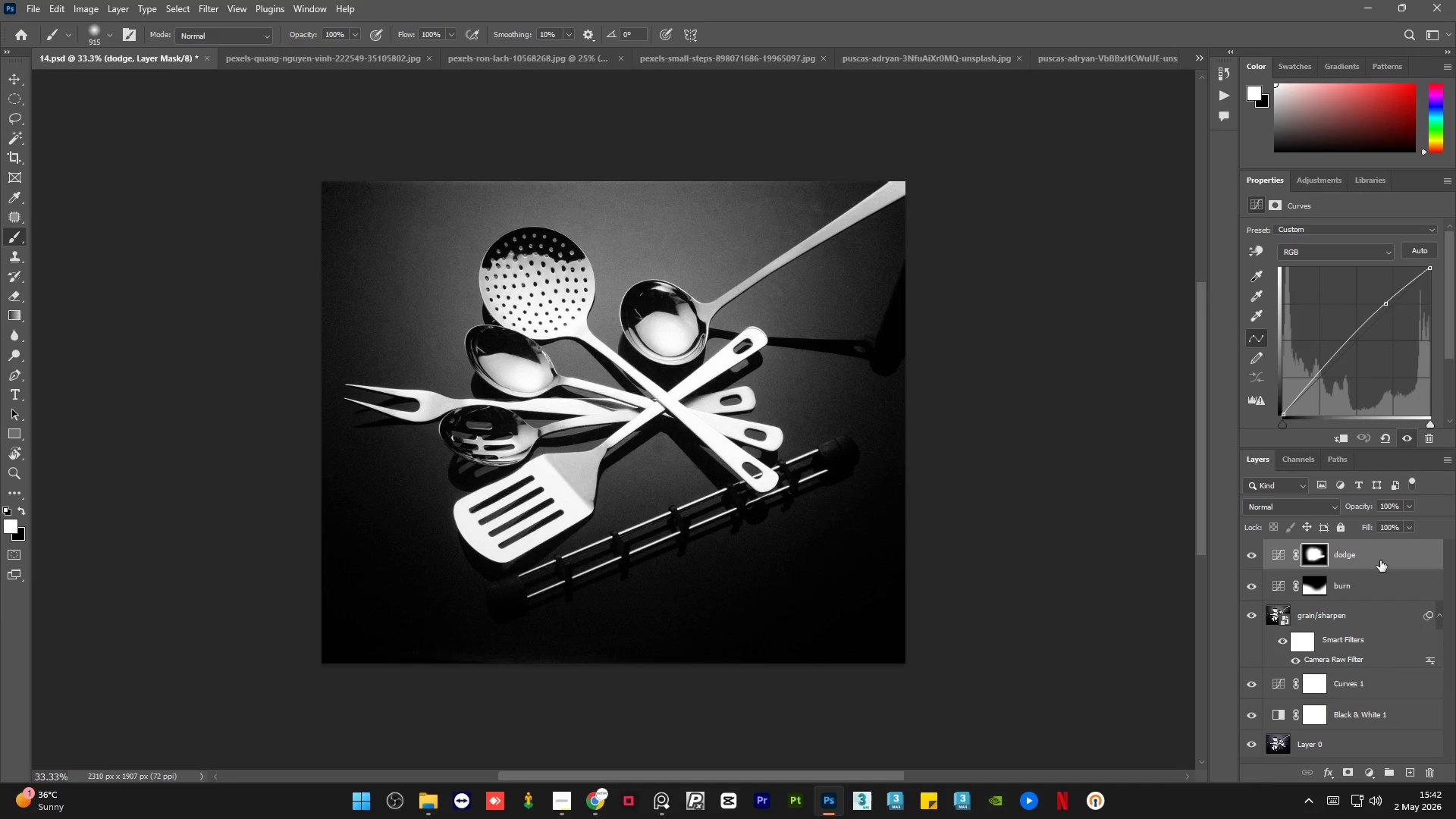 
key(Control+C)
 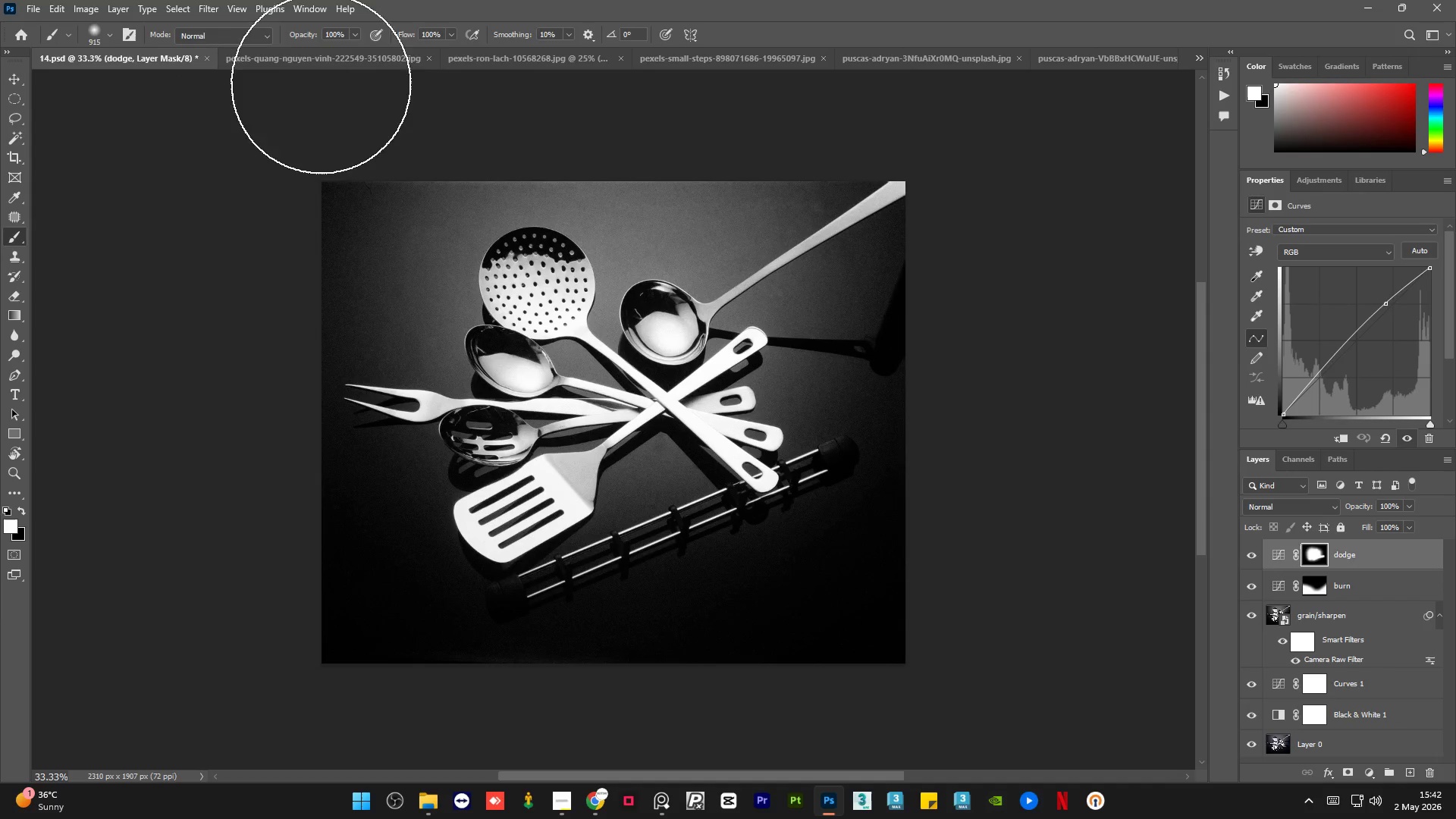 
left_click([330, 65])
 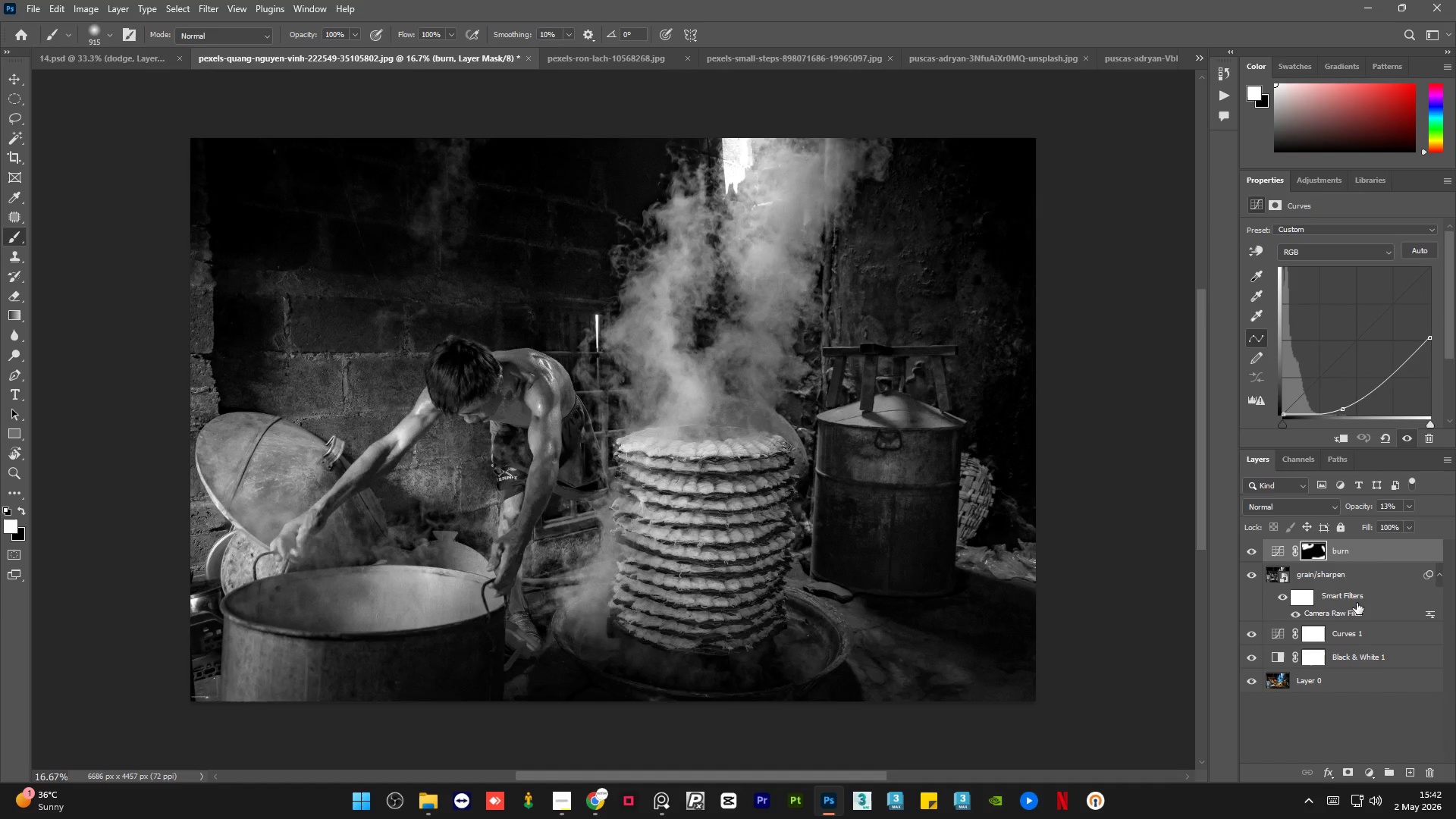 
key(Control+V)
 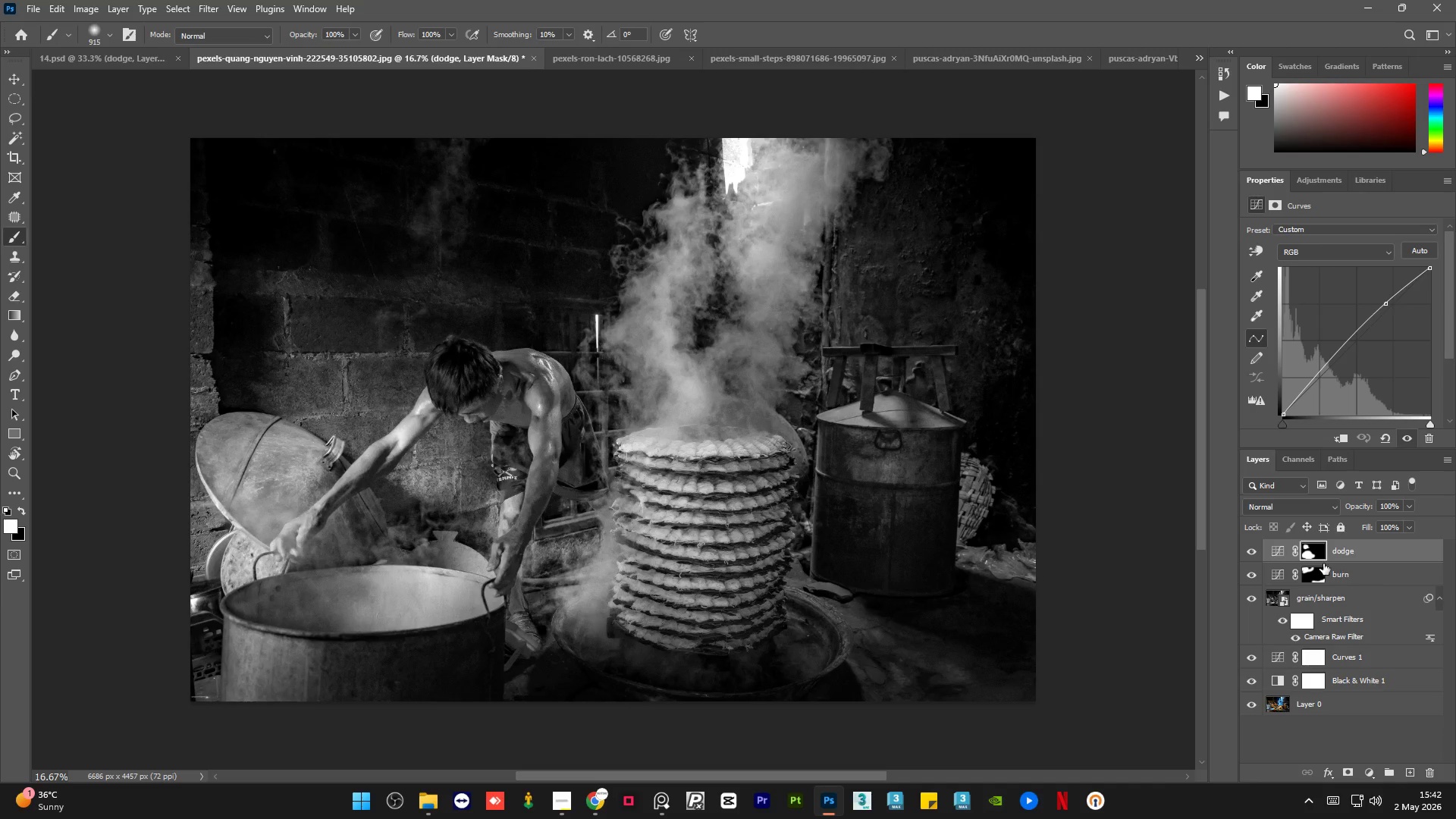 
right_click([1316, 553])
 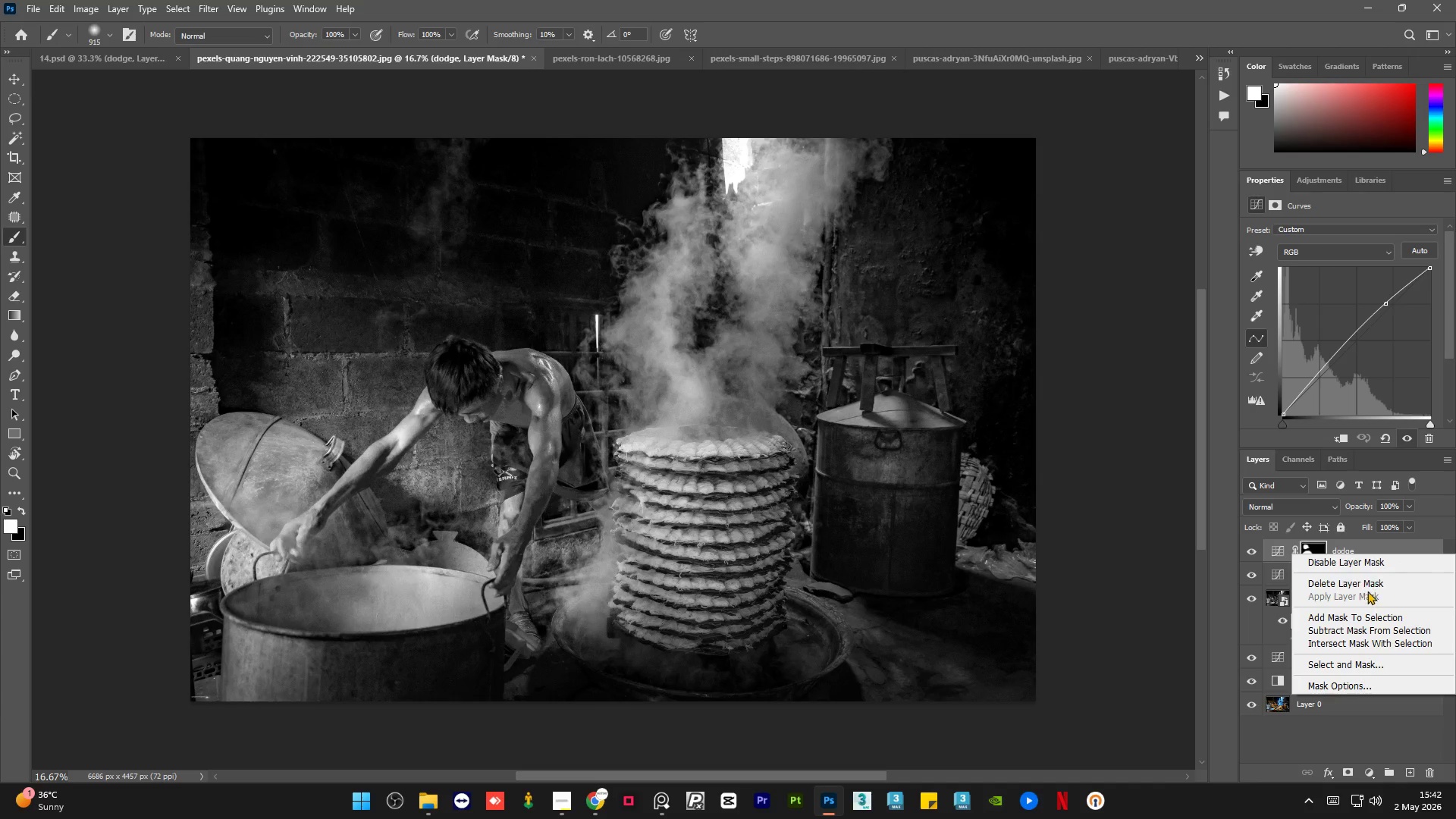 
left_click([1371, 586])
 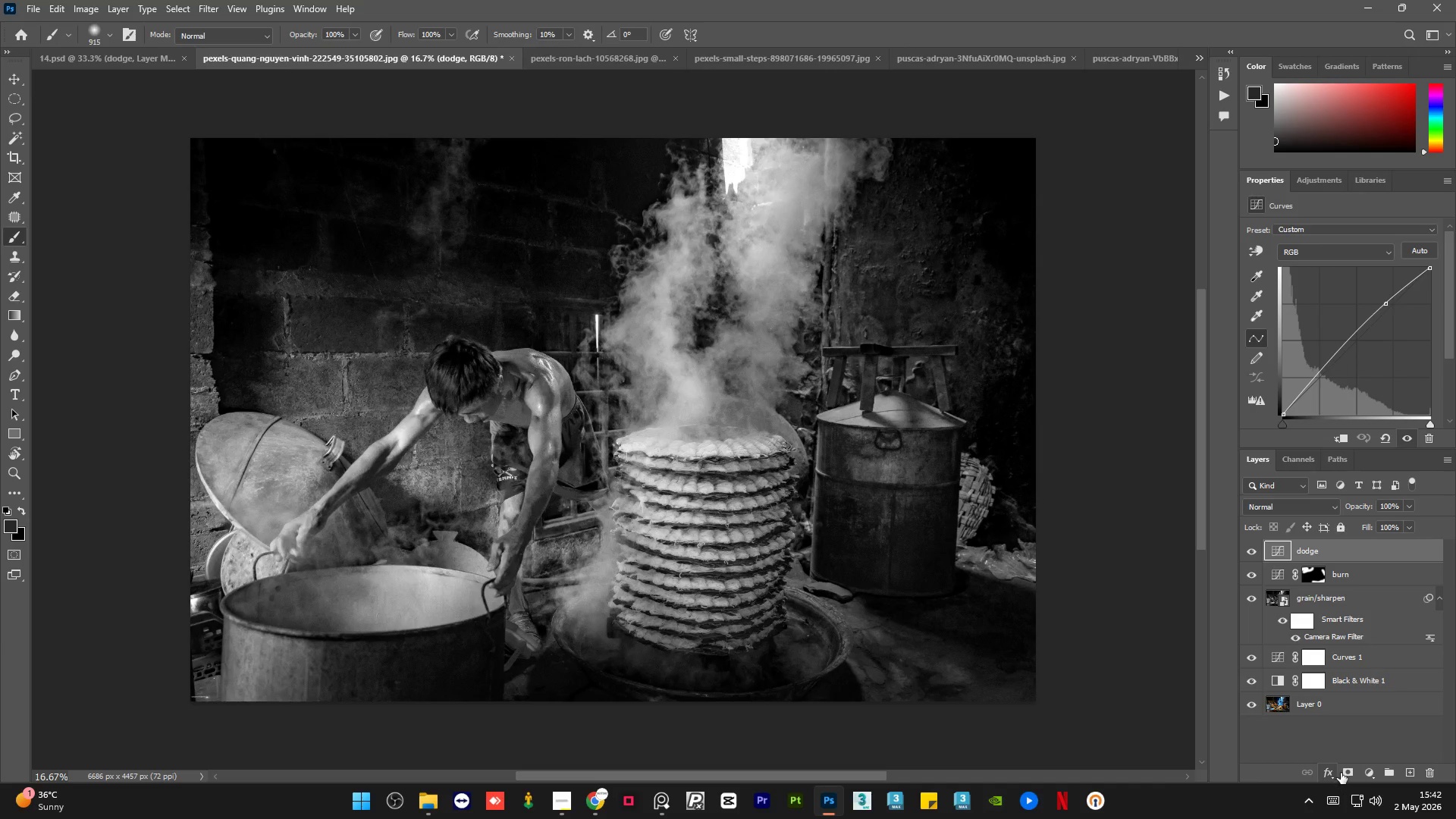 
left_click([1348, 767])
 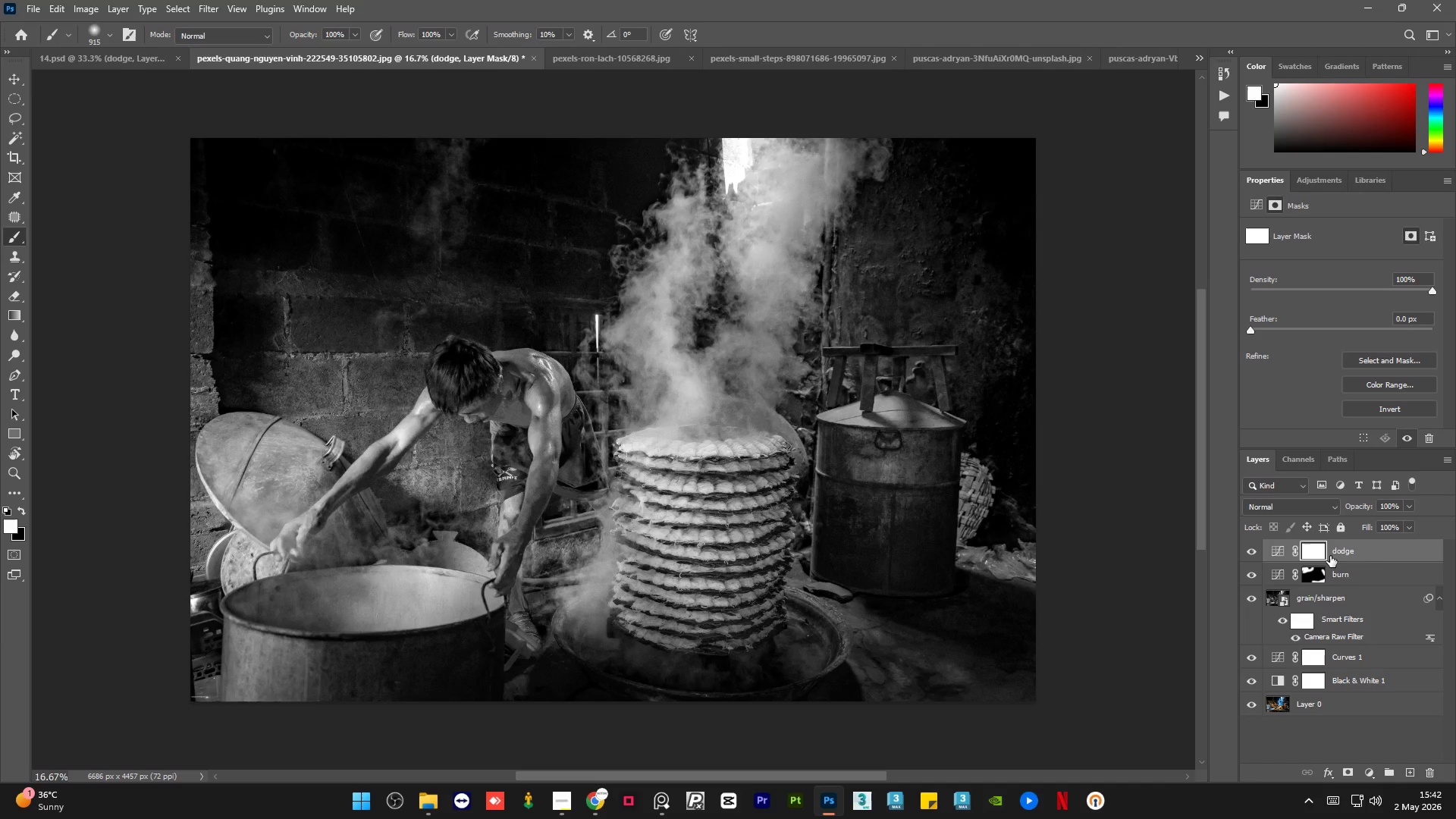 
key(Control+I)
 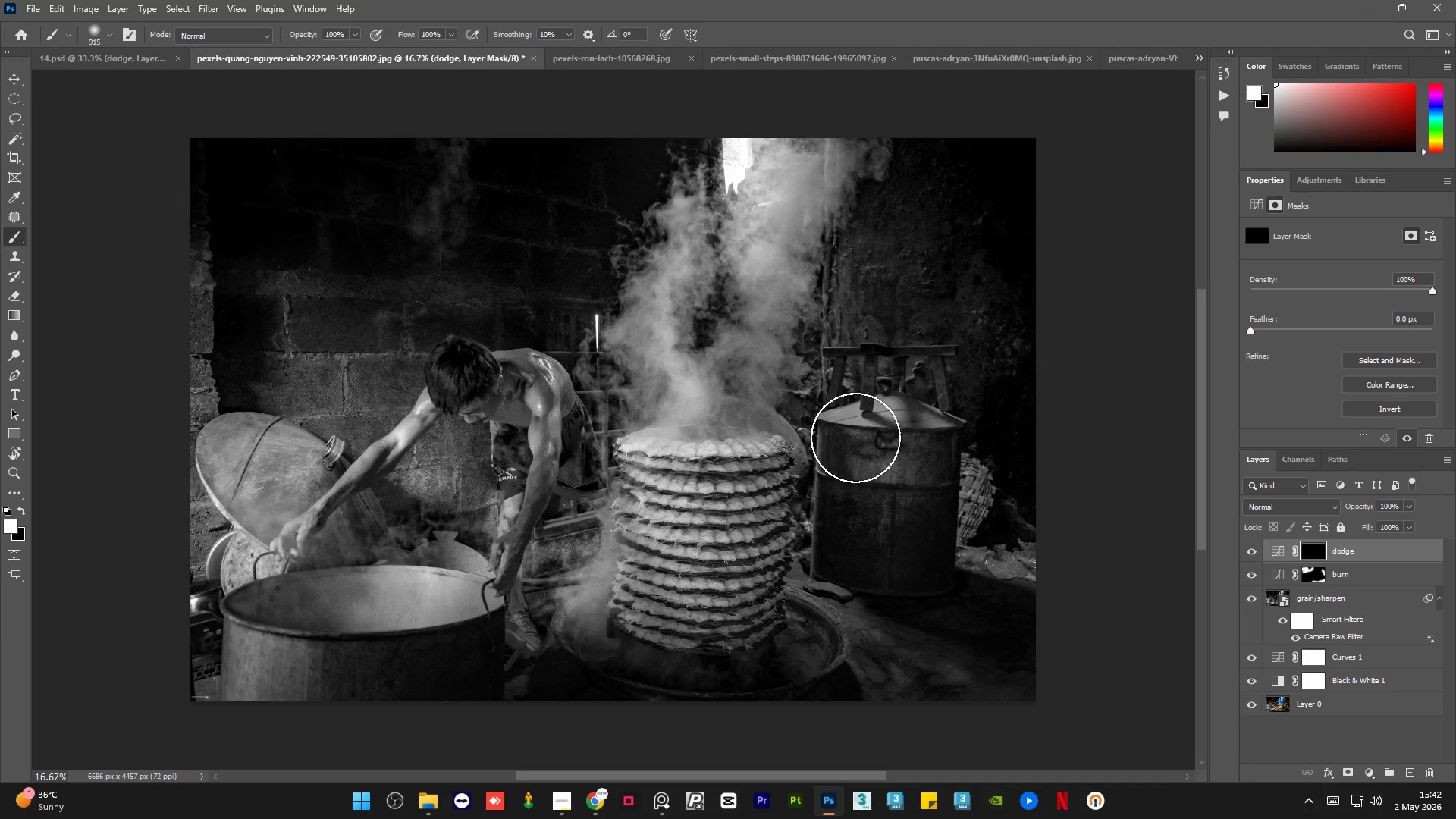 
left_click_drag(start_coordinate=[866, 437], to_coordinate=[839, 504])
 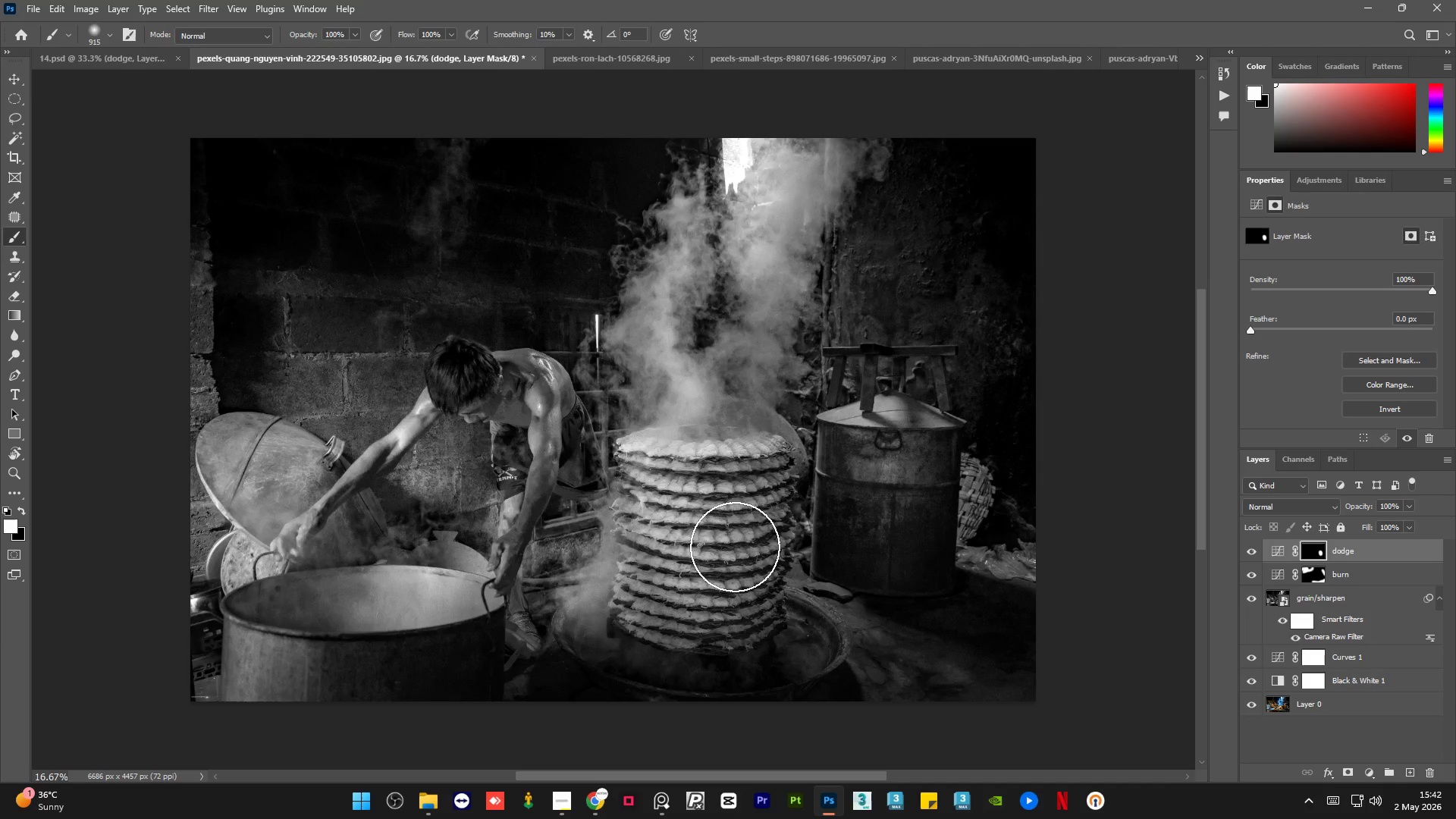 
left_click_drag(start_coordinate=[734, 453], to_coordinate=[748, 561])
 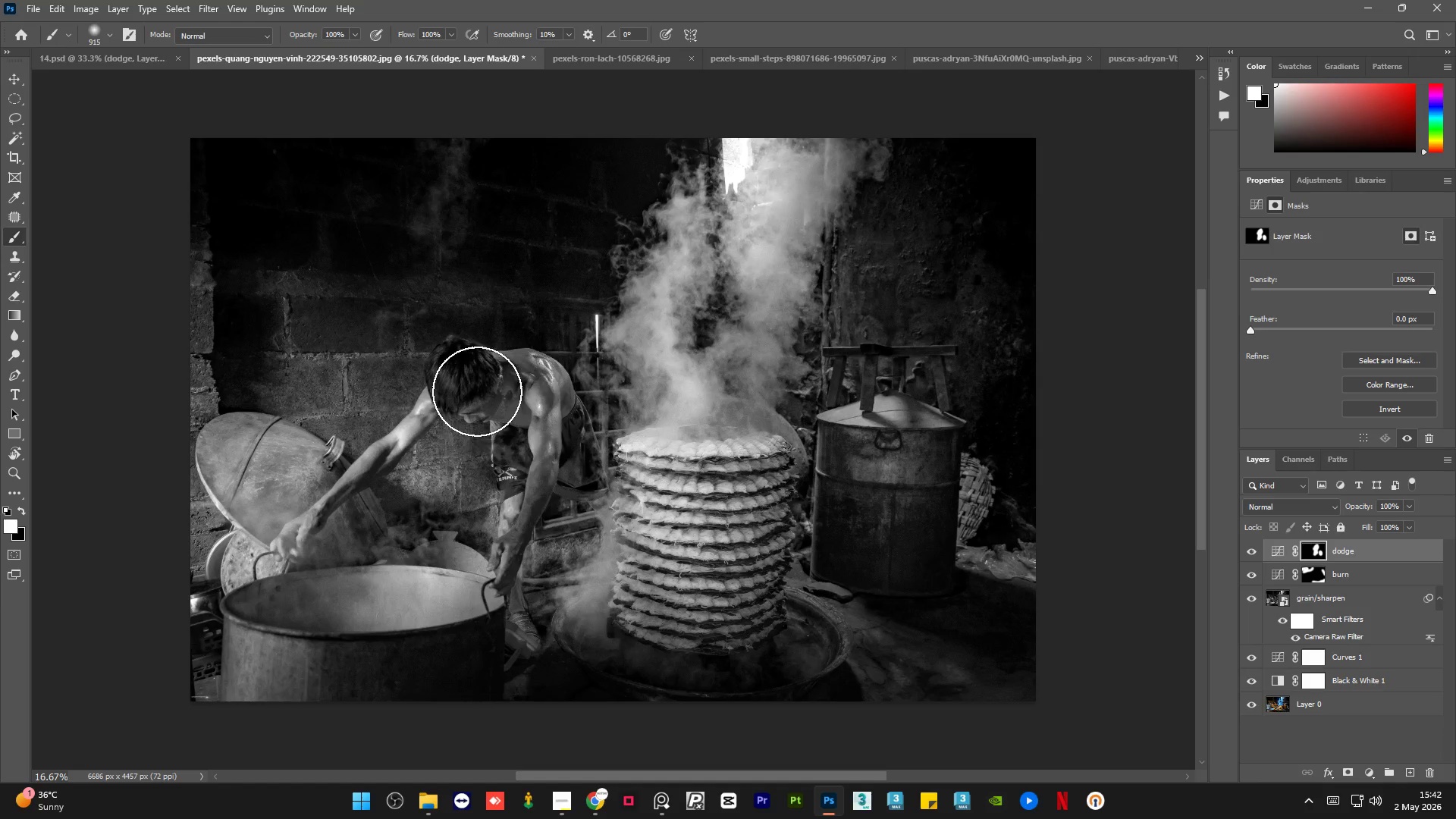 
left_click_drag(start_coordinate=[475, 389], to_coordinate=[435, 566])
 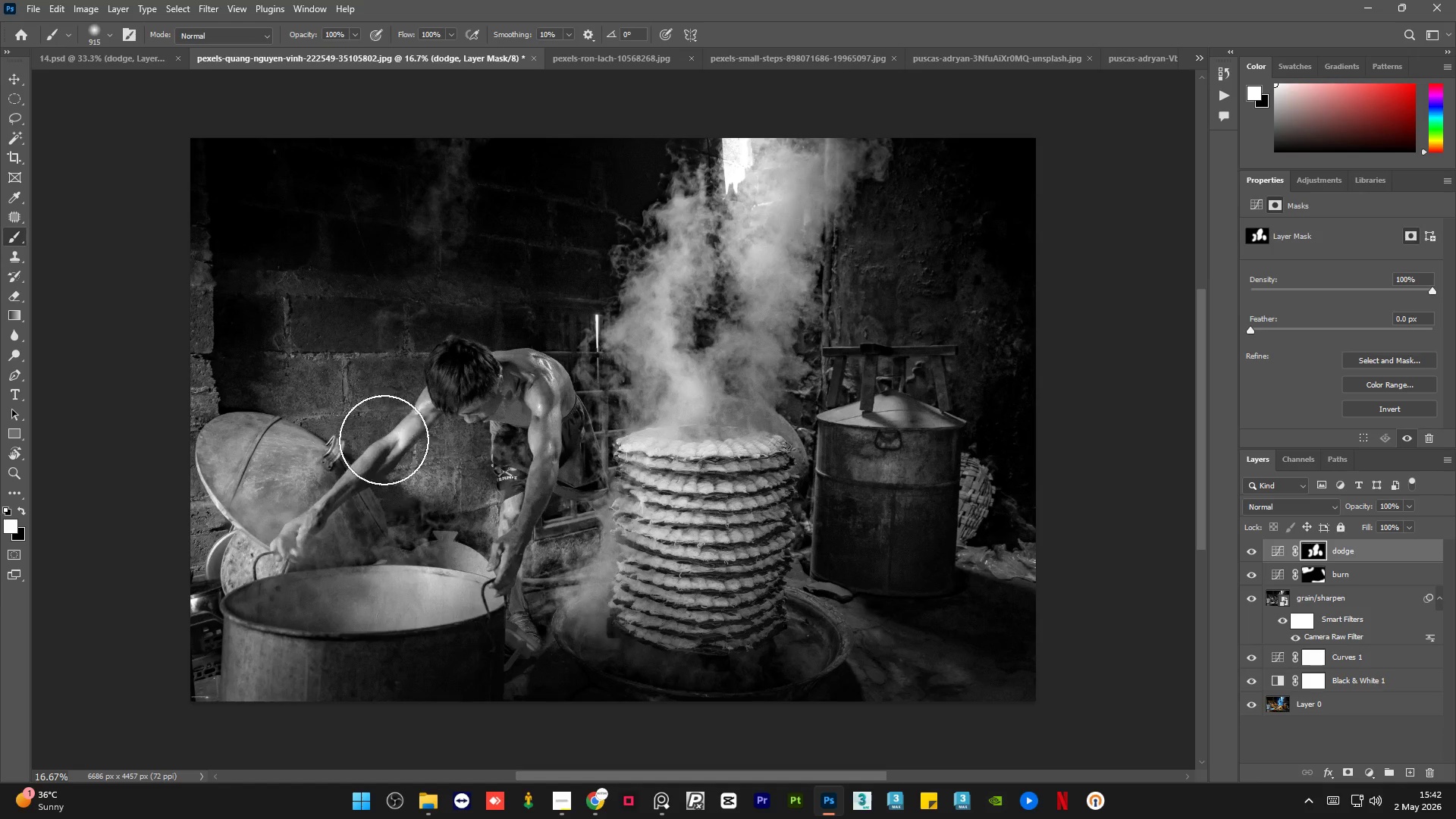 
left_click_drag(start_coordinate=[384, 440], to_coordinate=[379, 625])
 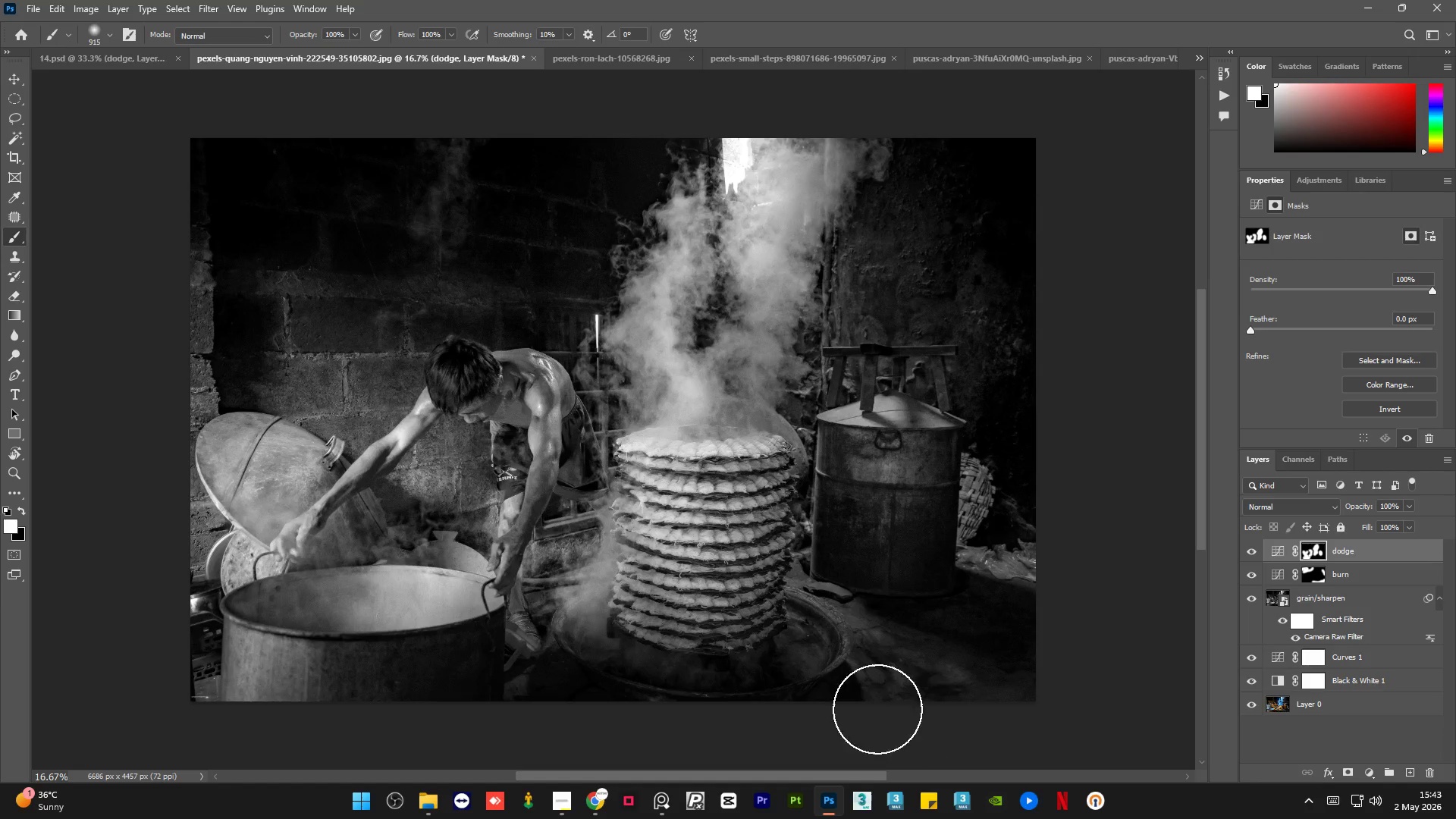 
left_click_drag(start_coordinate=[714, 686], to_coordinate=[669, 553])
 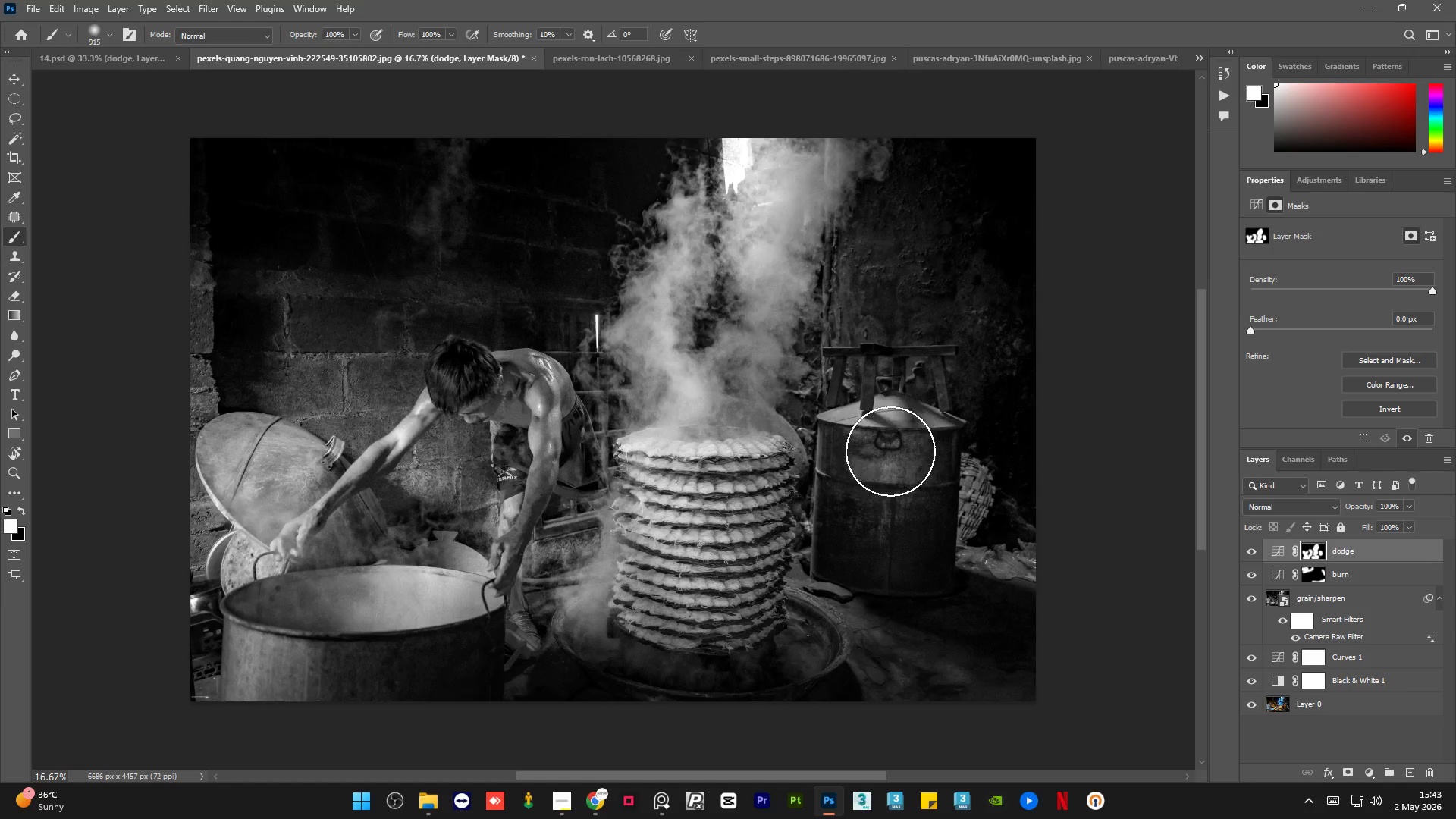 
left_click_drag(start_coordinate=[890, 457], to_coordinate=[884, 491])
 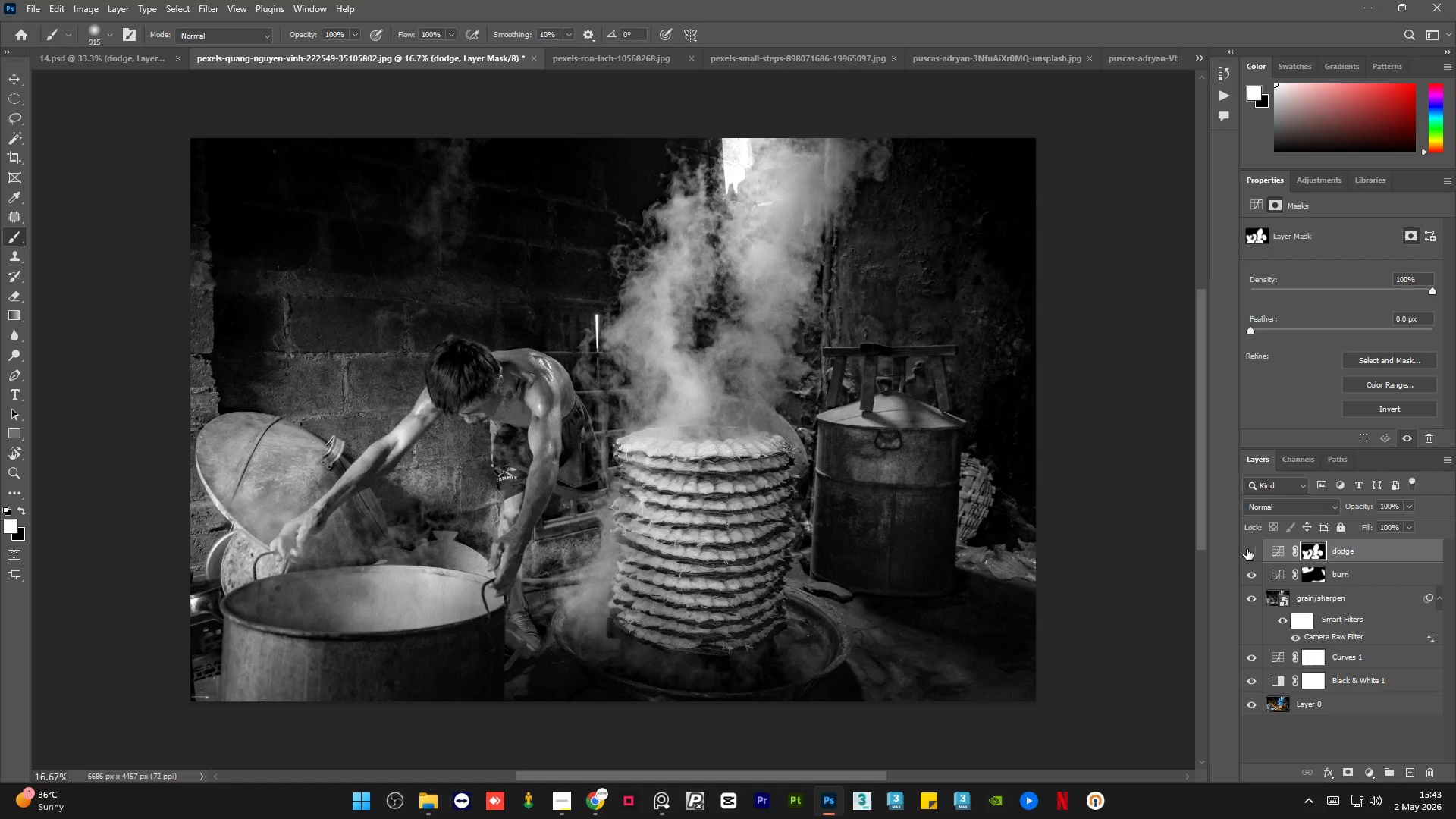 
double_click([1247, 549])
 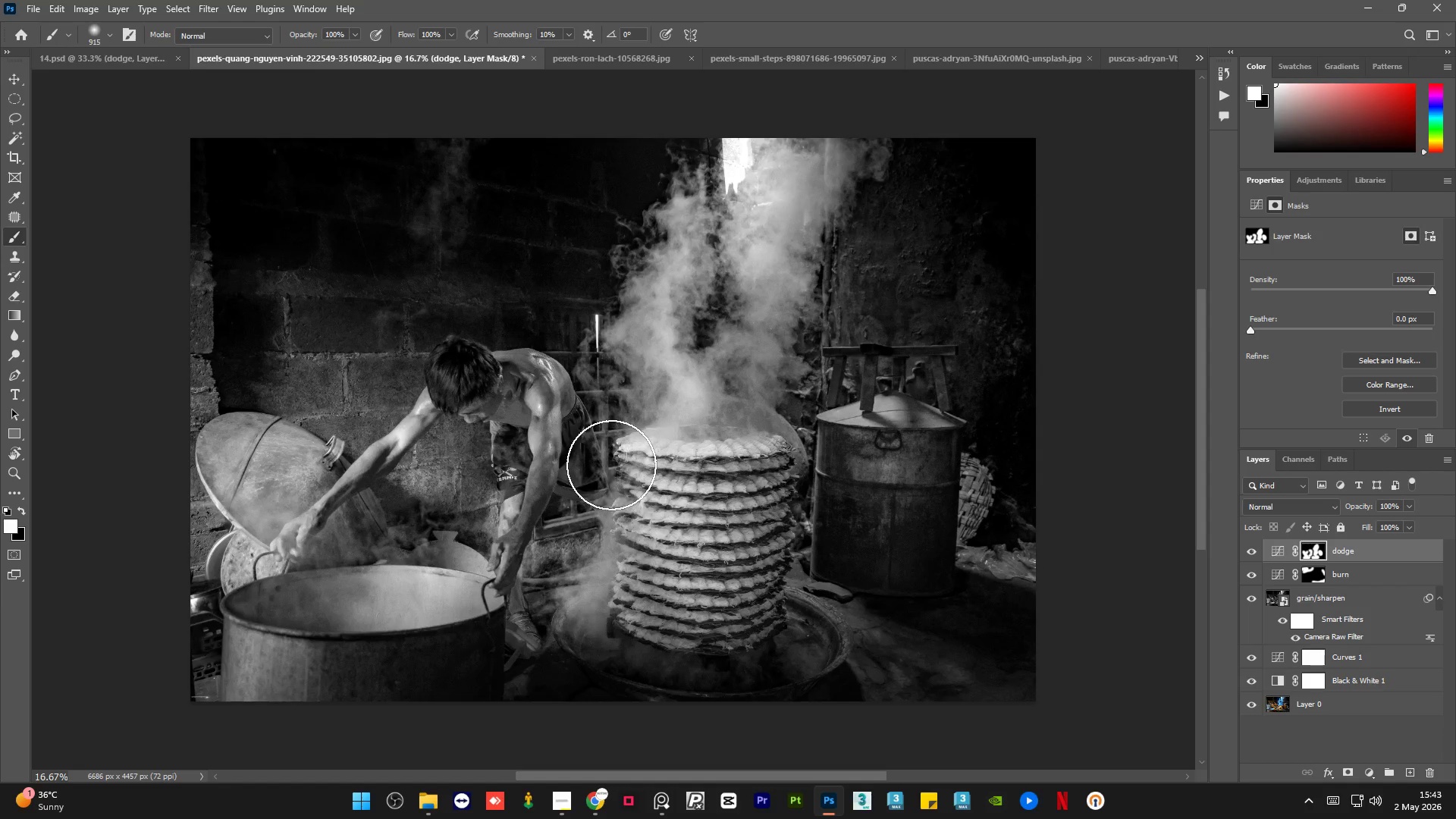 
key(Control+S)
 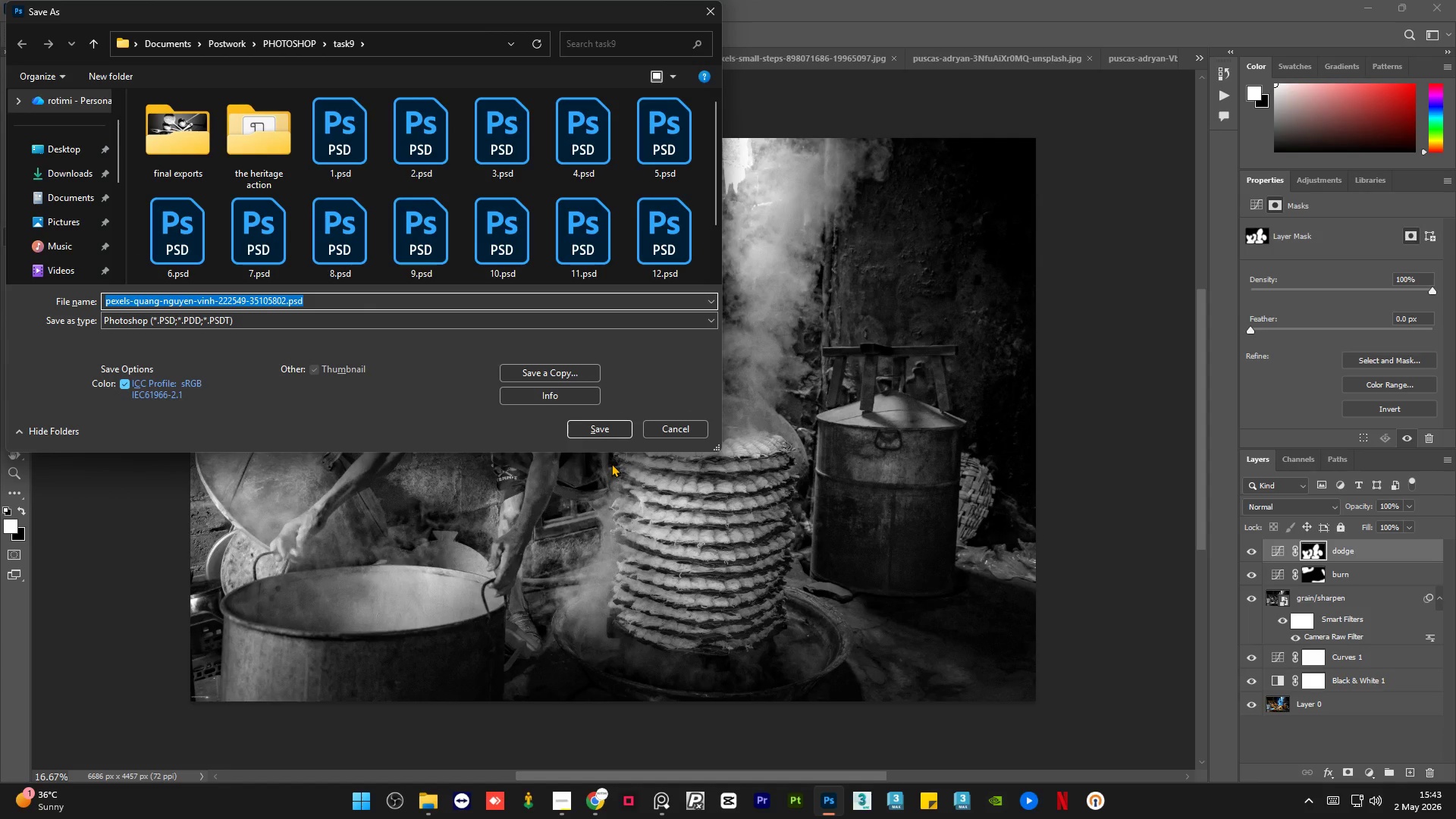 
type(15)
 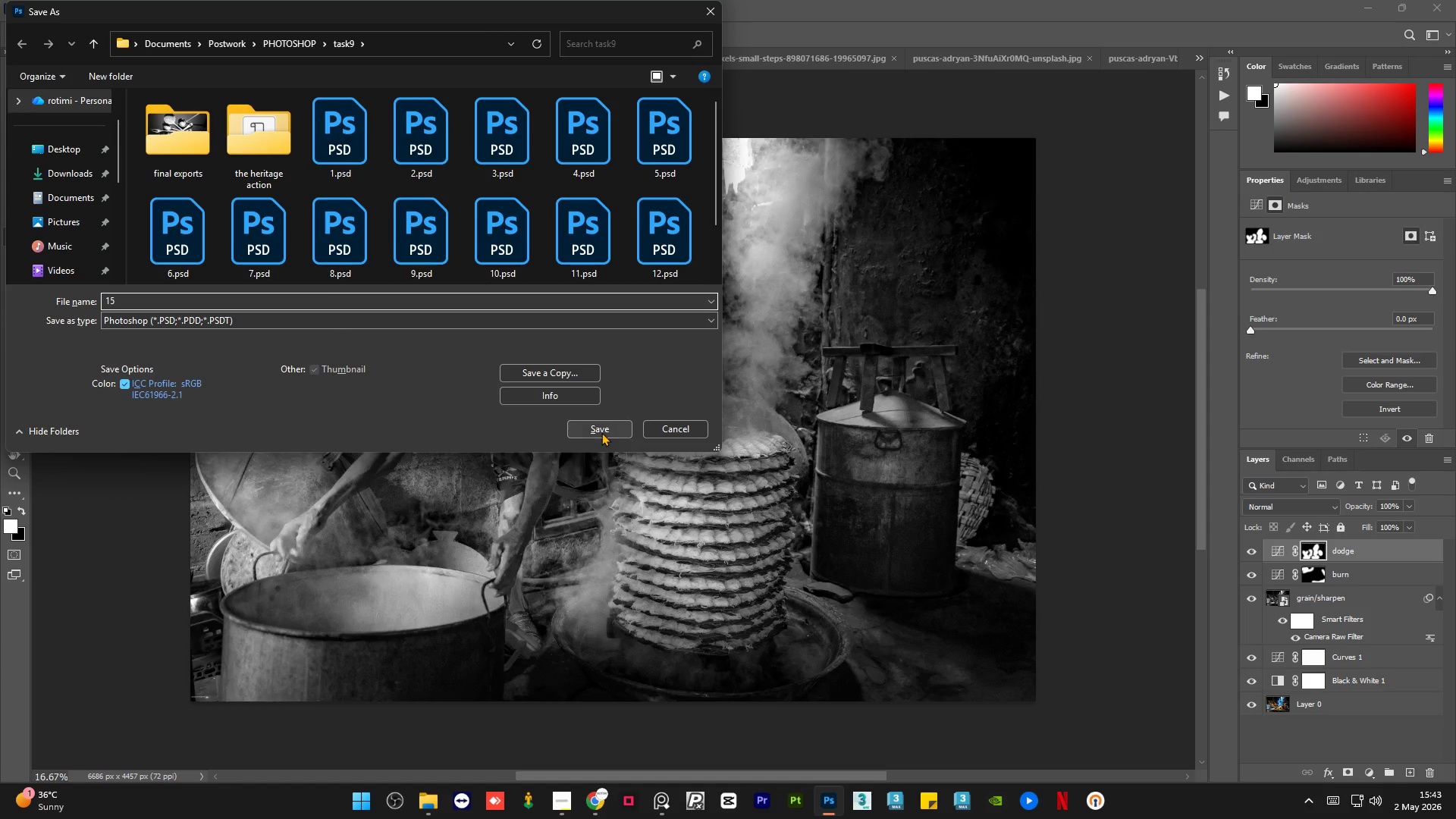 
left_click([599, 431])
 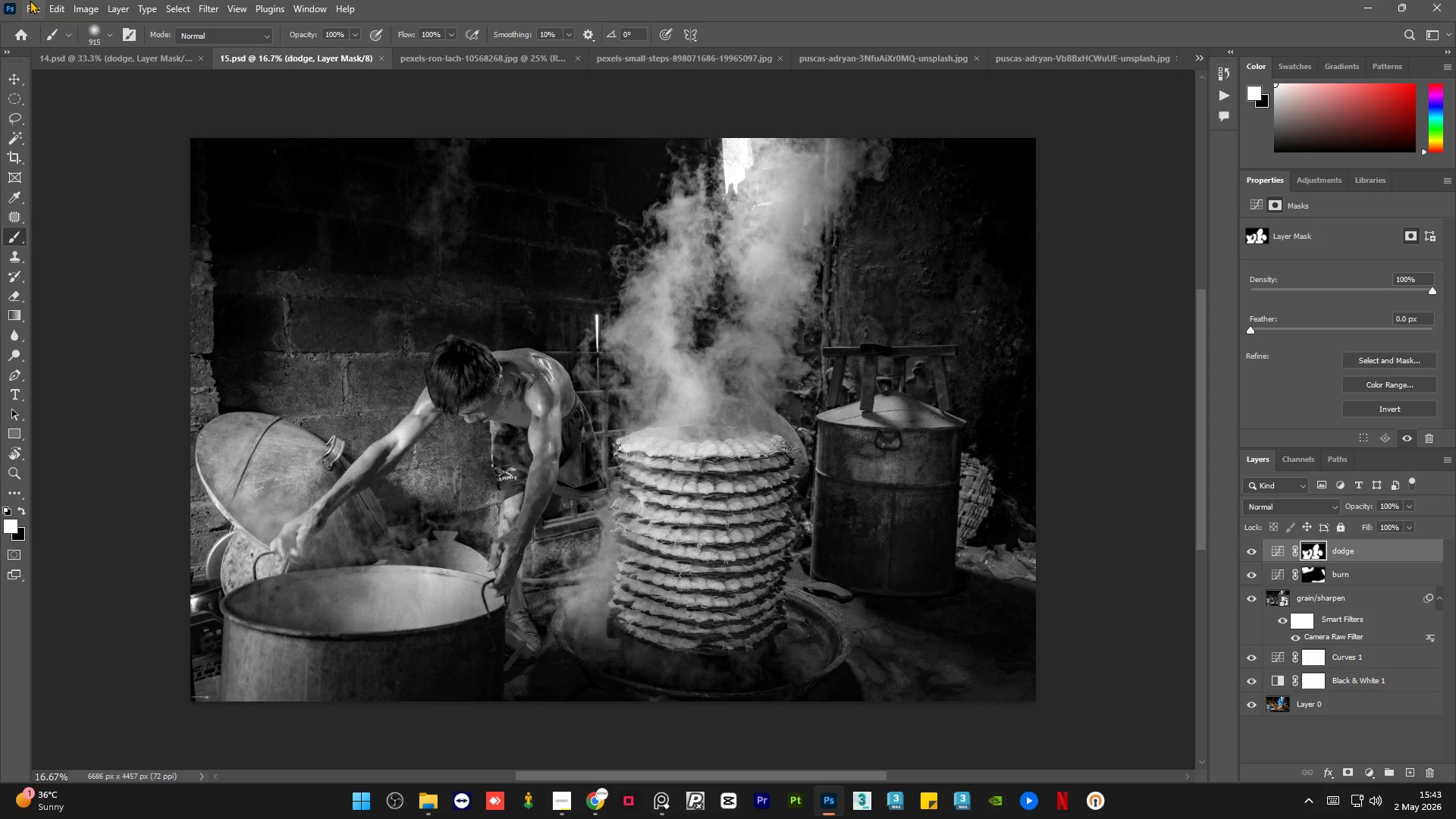 
left_click([30, 0])
 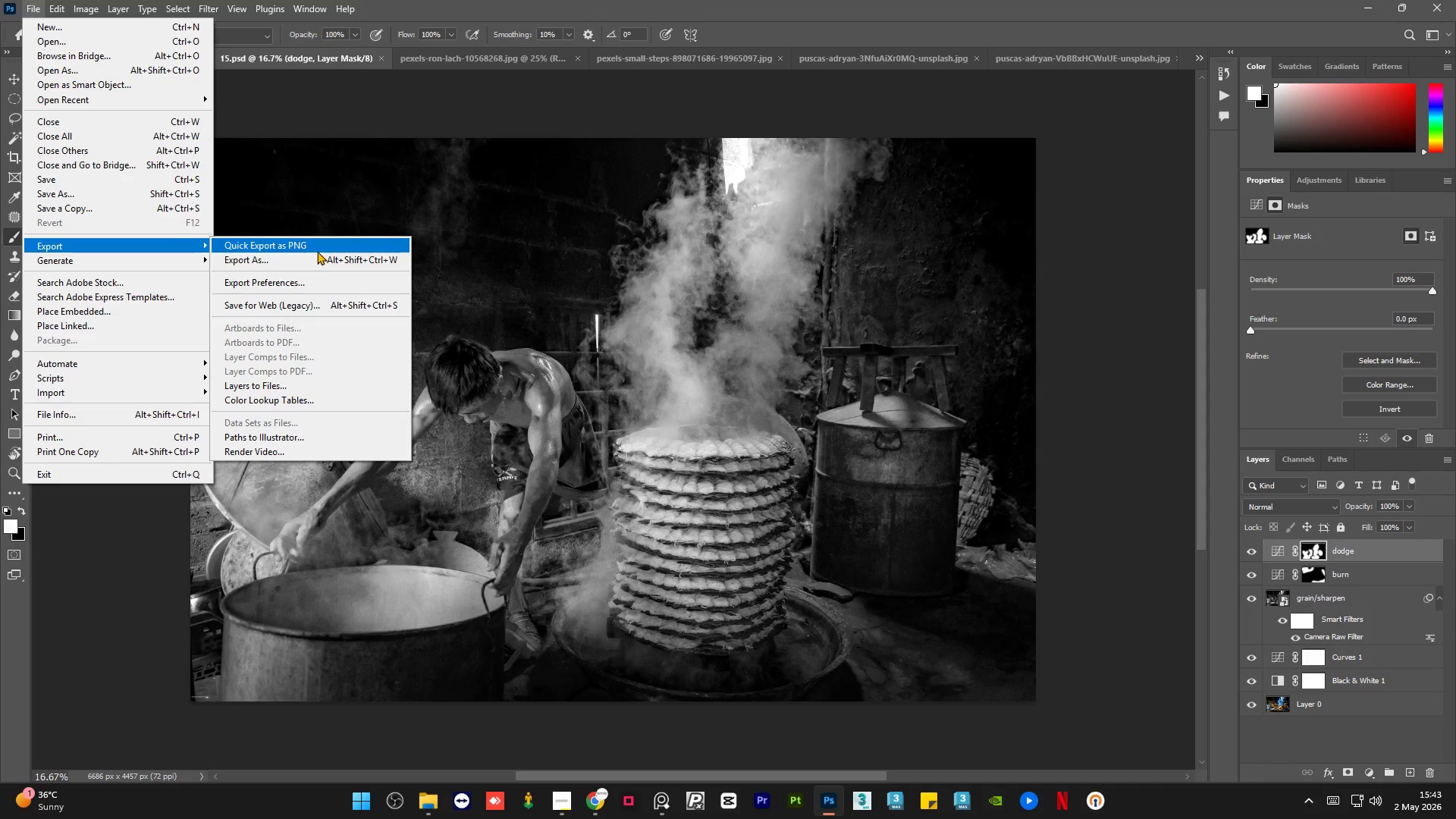 
left_click([326, 262])
 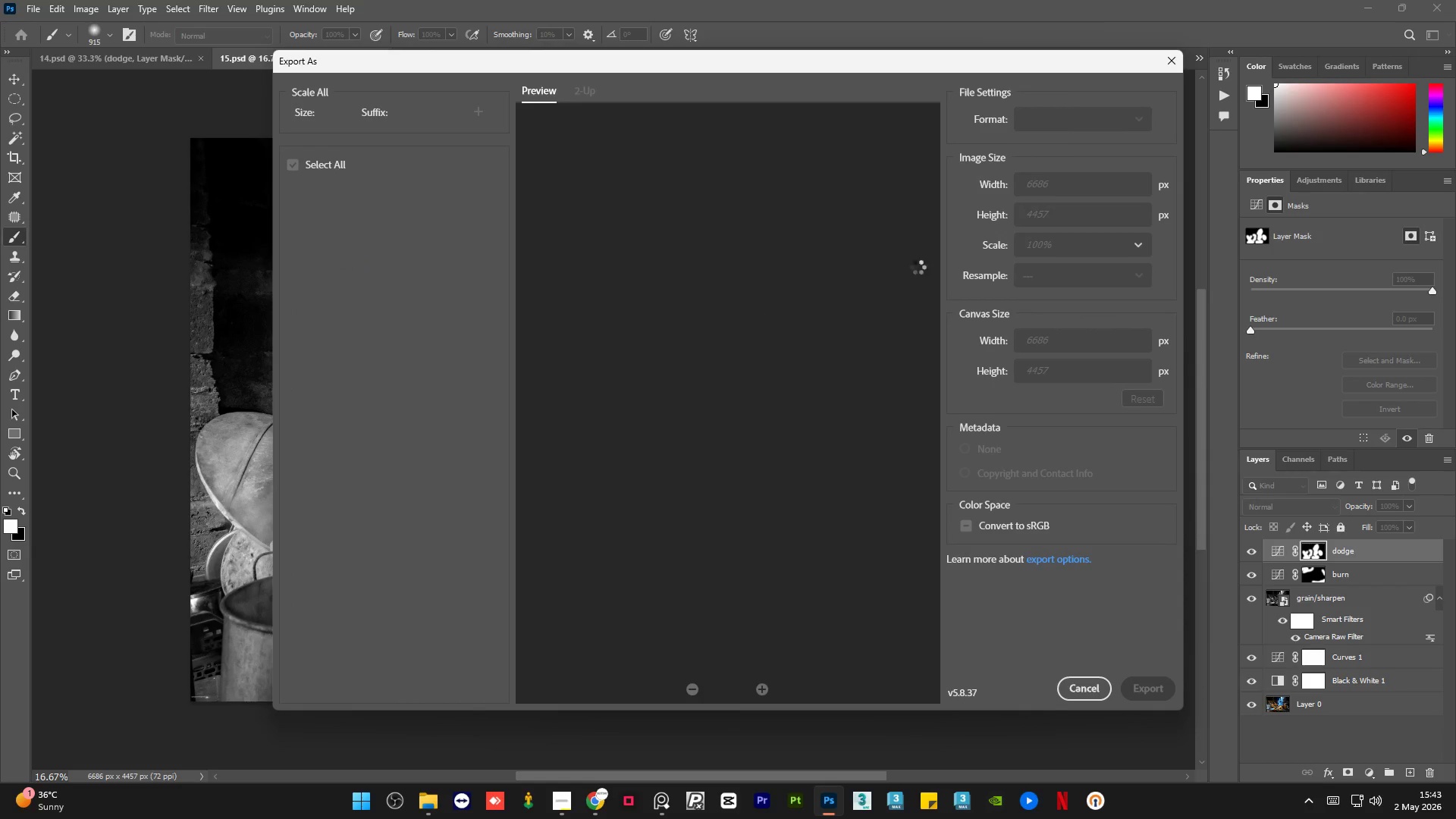 
mouse_move([1043, 181])
 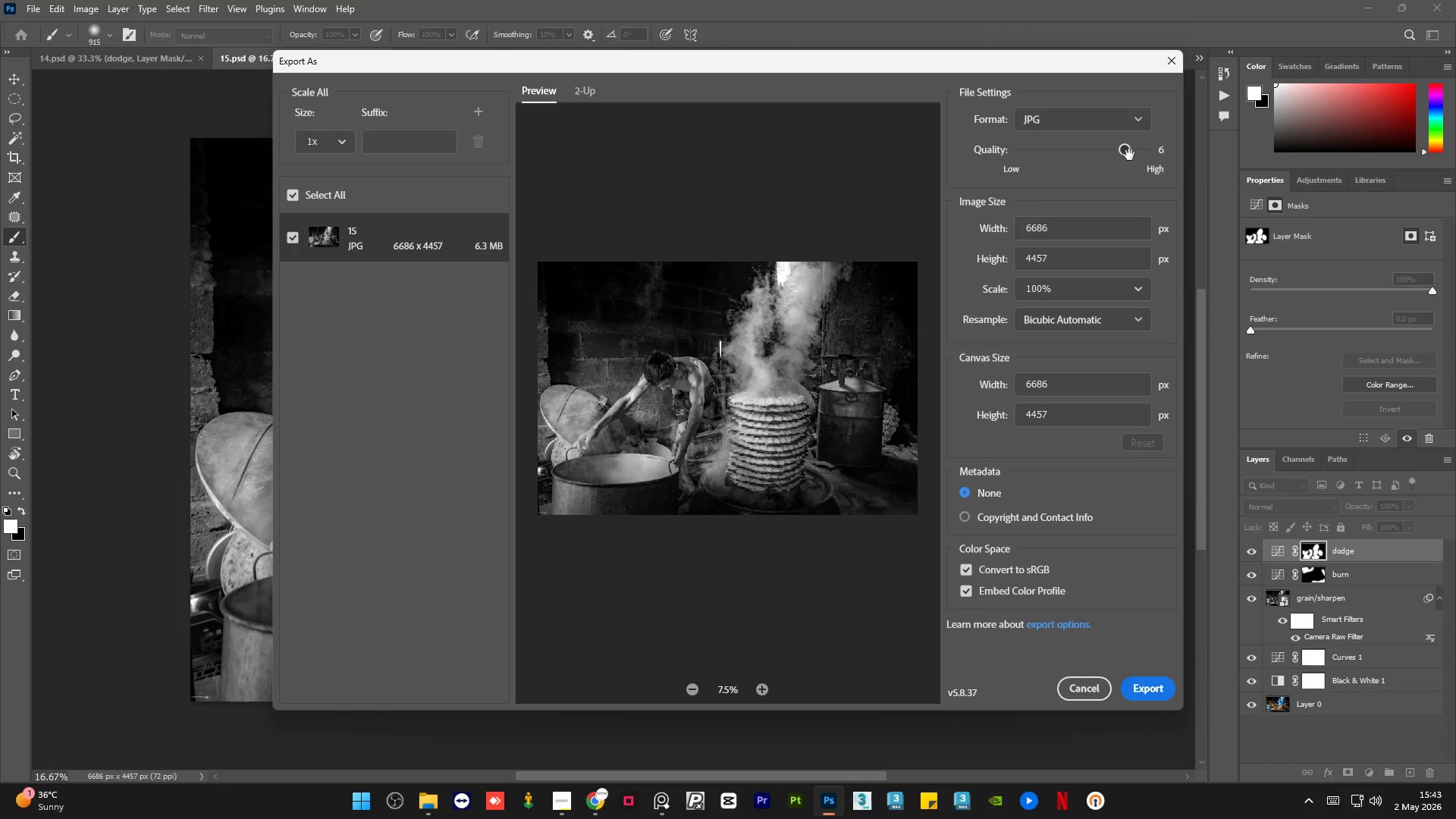 
left_click_drag(start_coordinate=[1126, 155], to_coordinate=[1193, 163])
 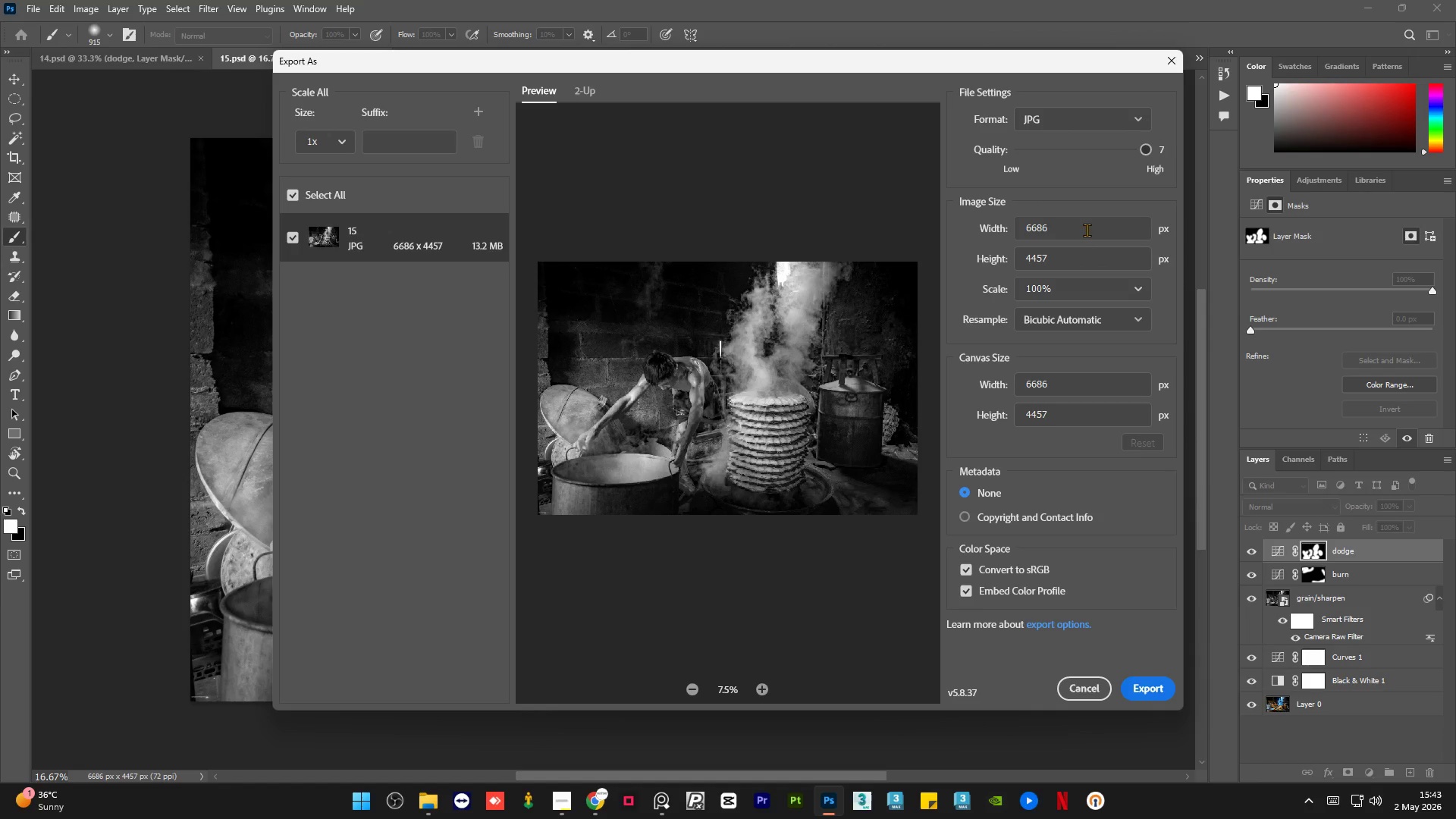 
double_click([1087, 230])
 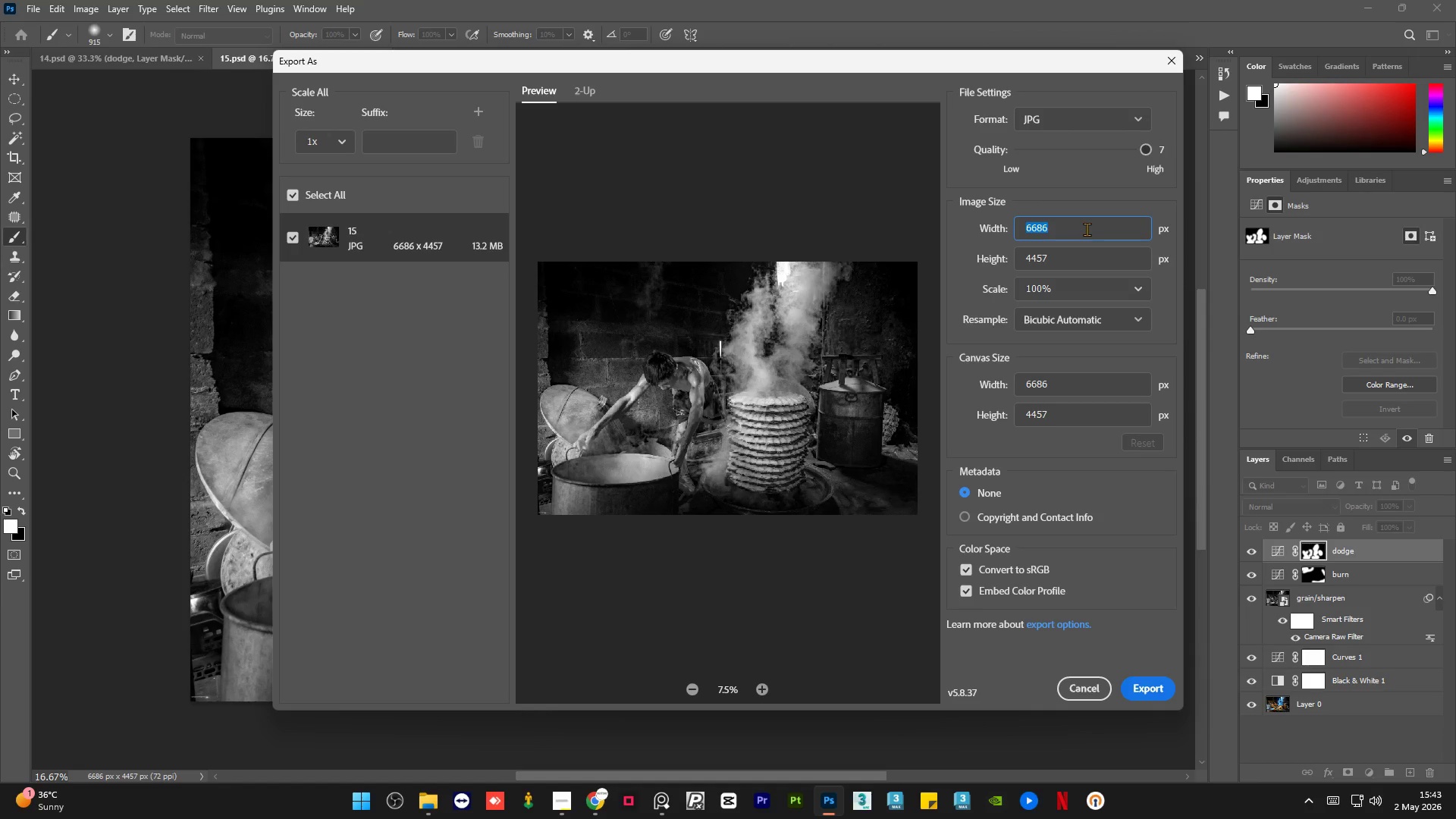 
key(Numpad2)
 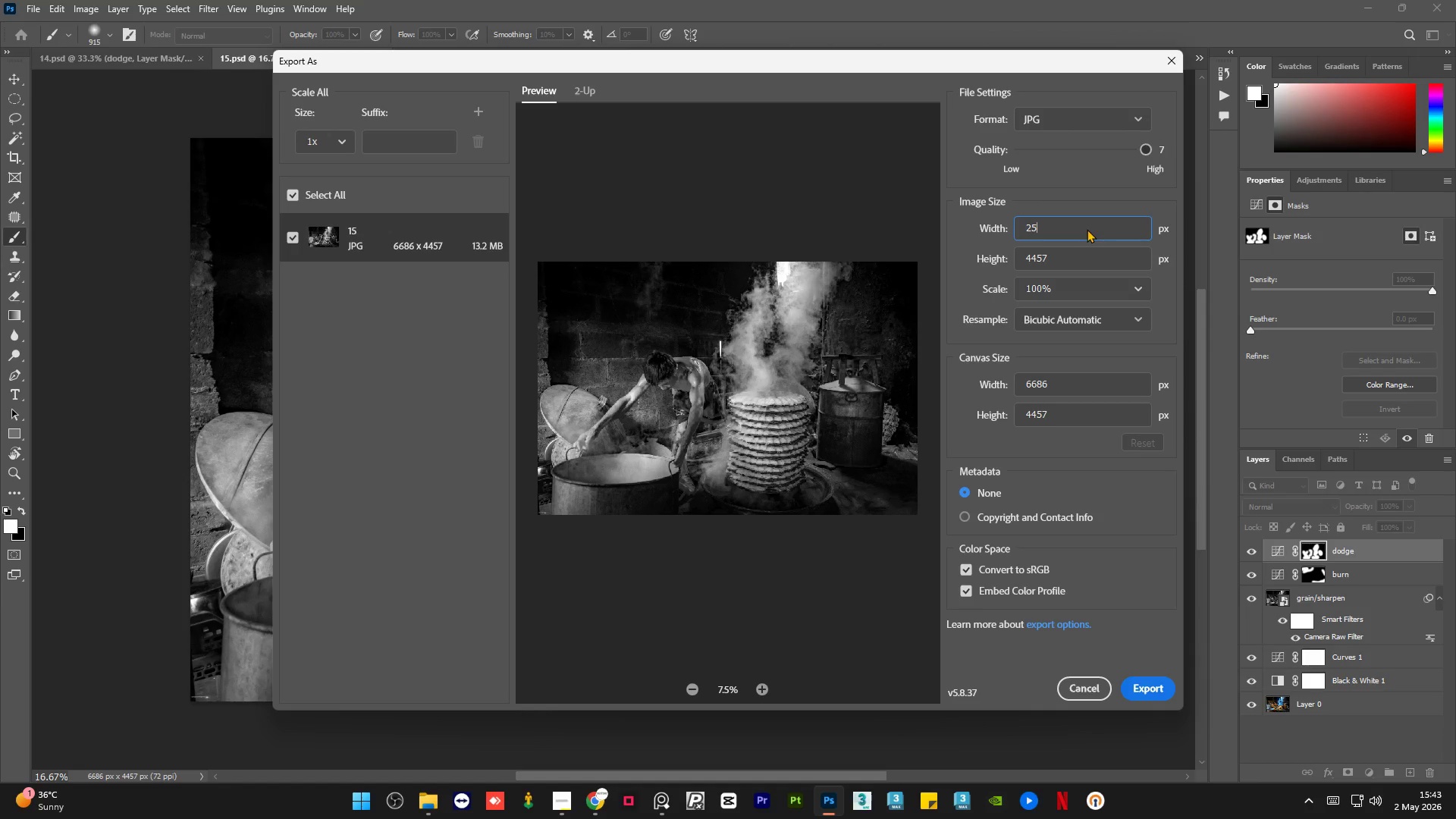 
key(Numpad5)
 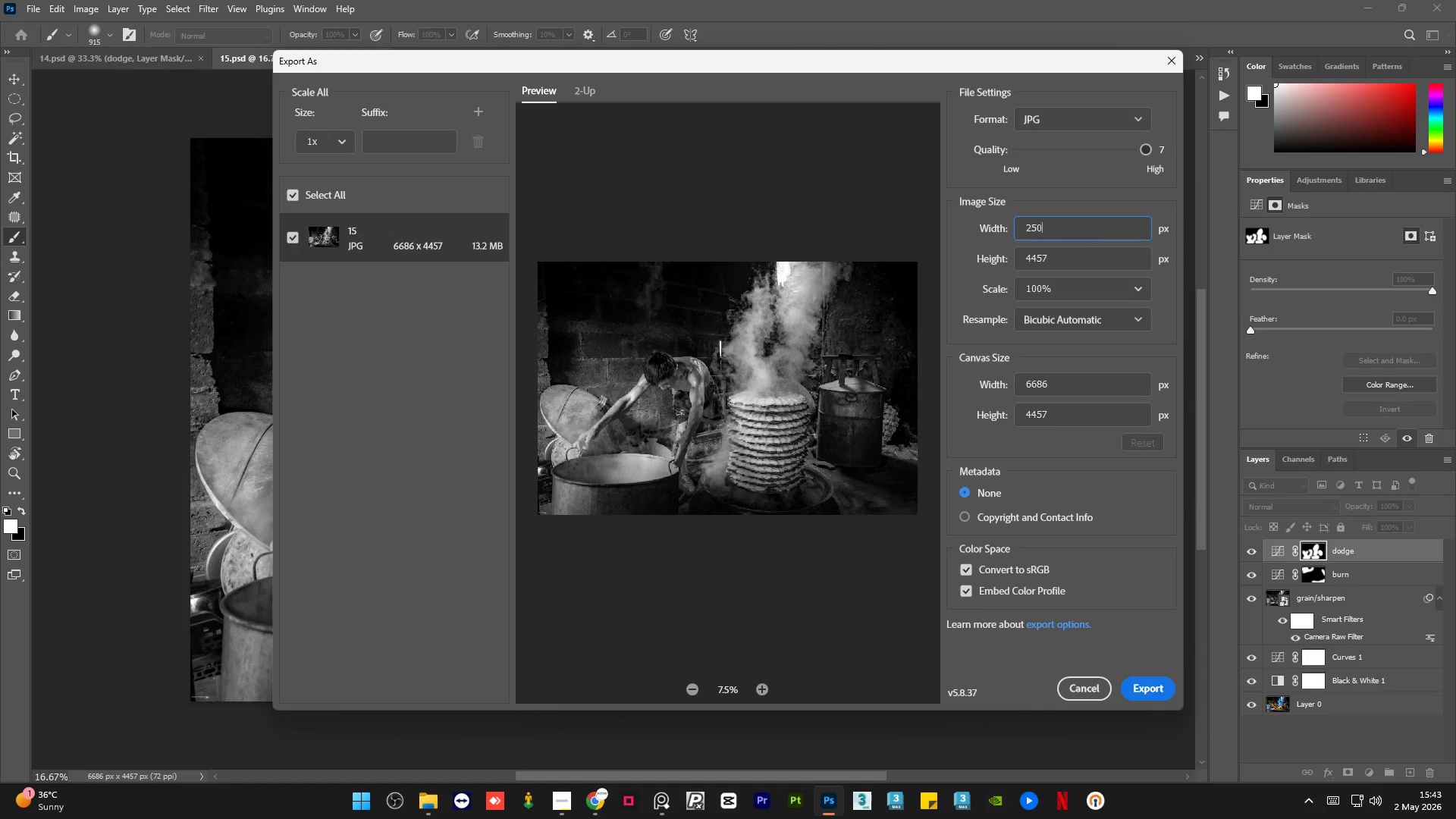 
key(Numpad0)
 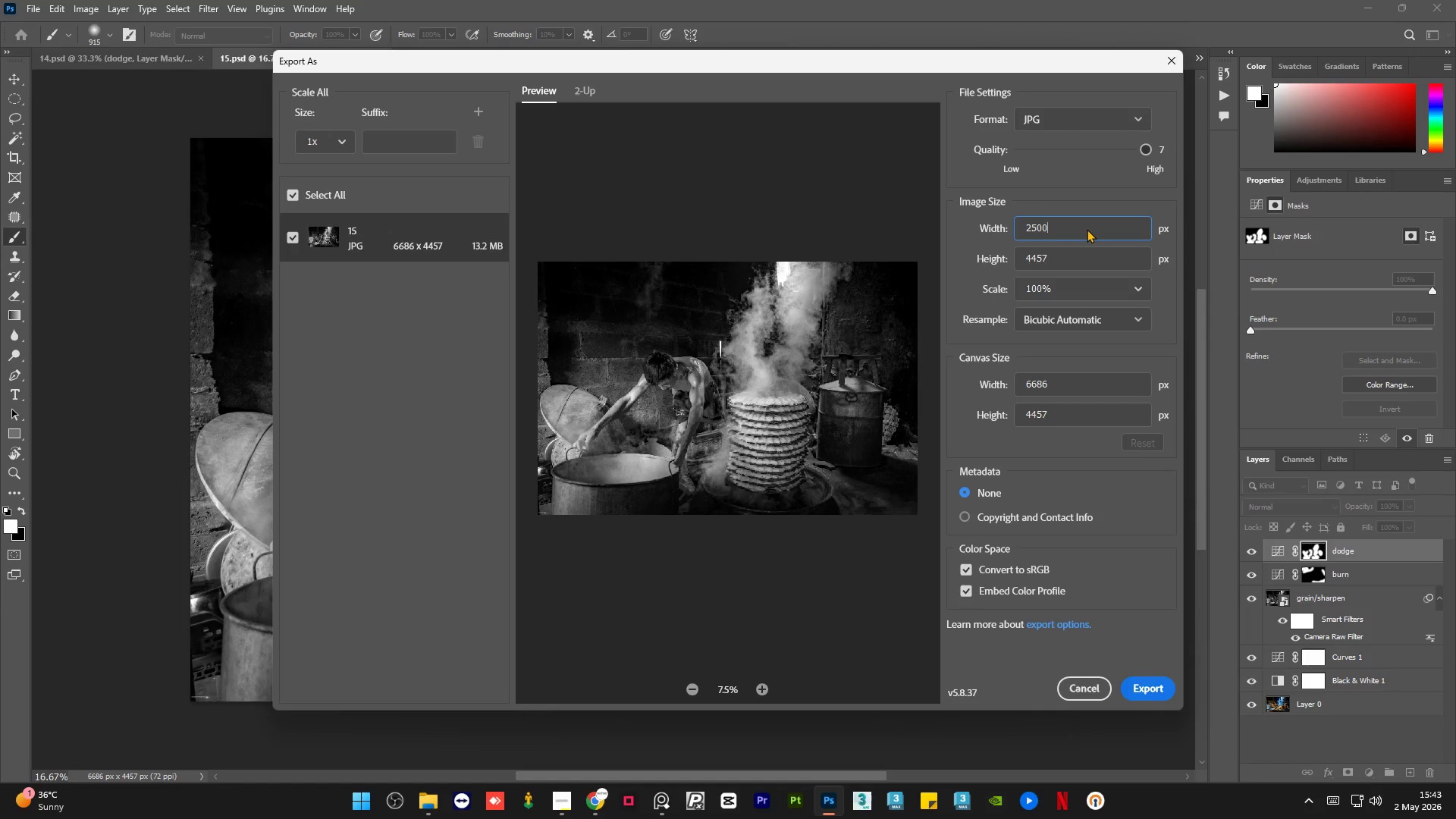 
key(Numpad0)
 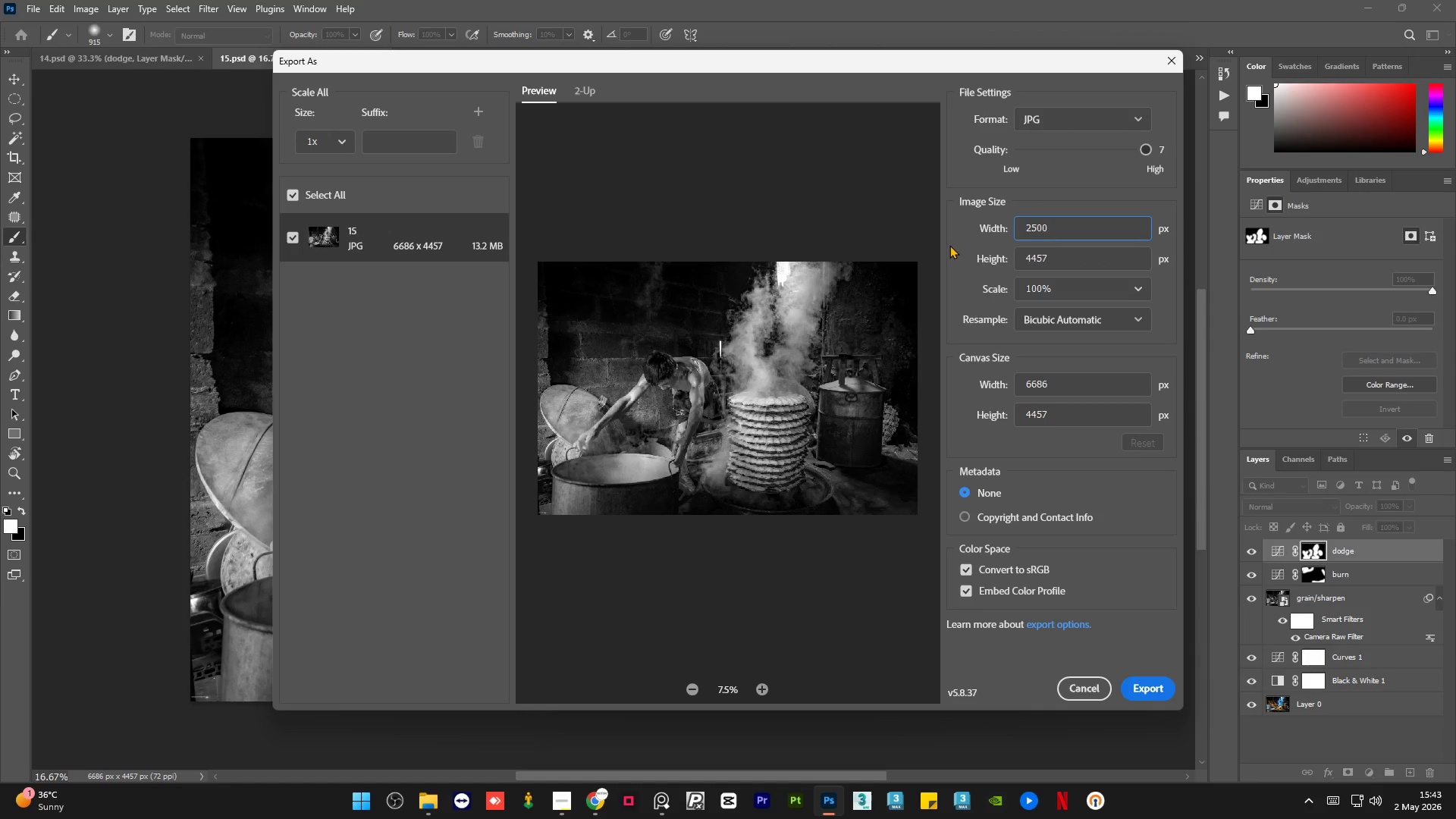 
left_click([954, 245])
 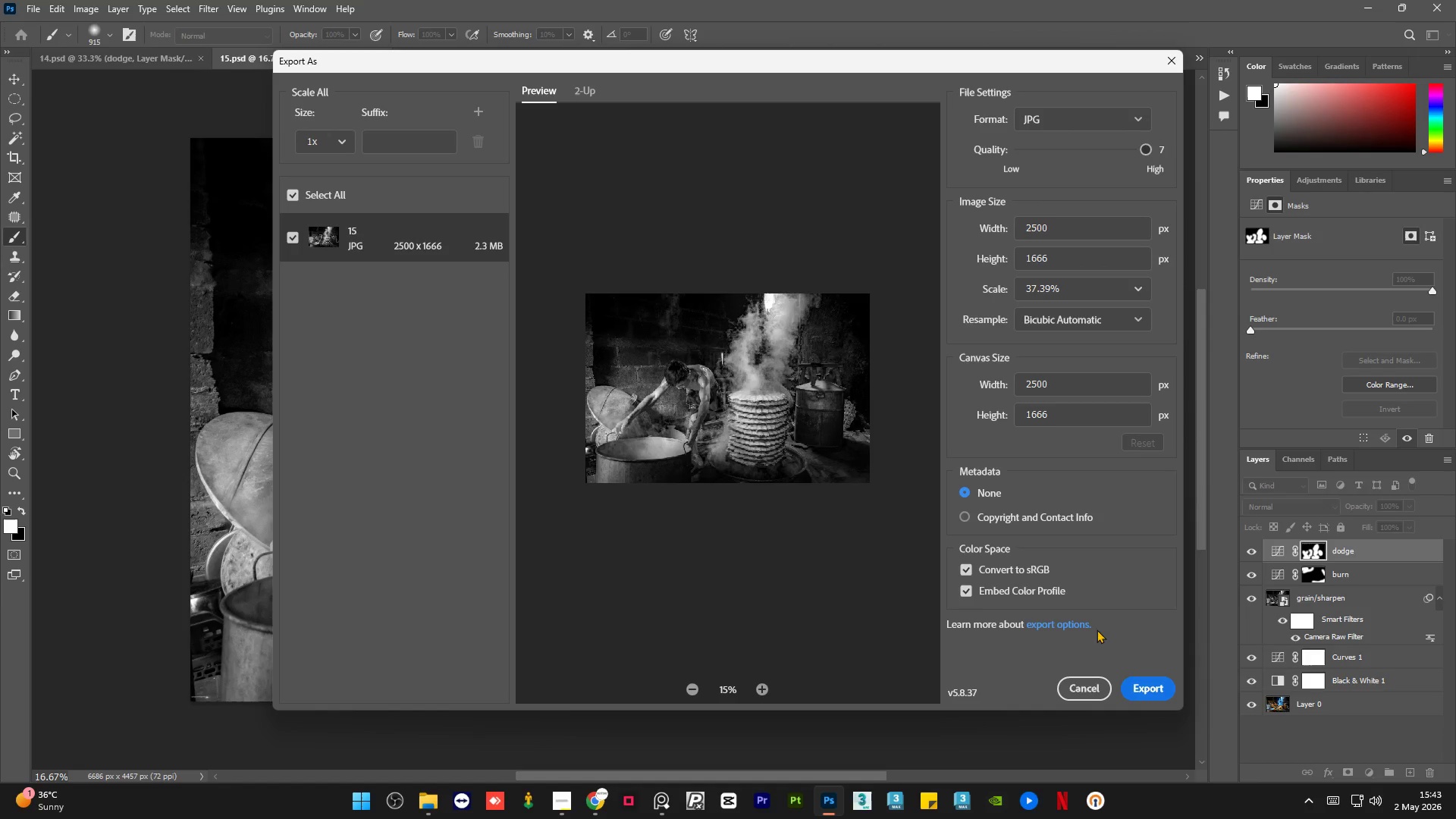 
left_click([1141, 695])
 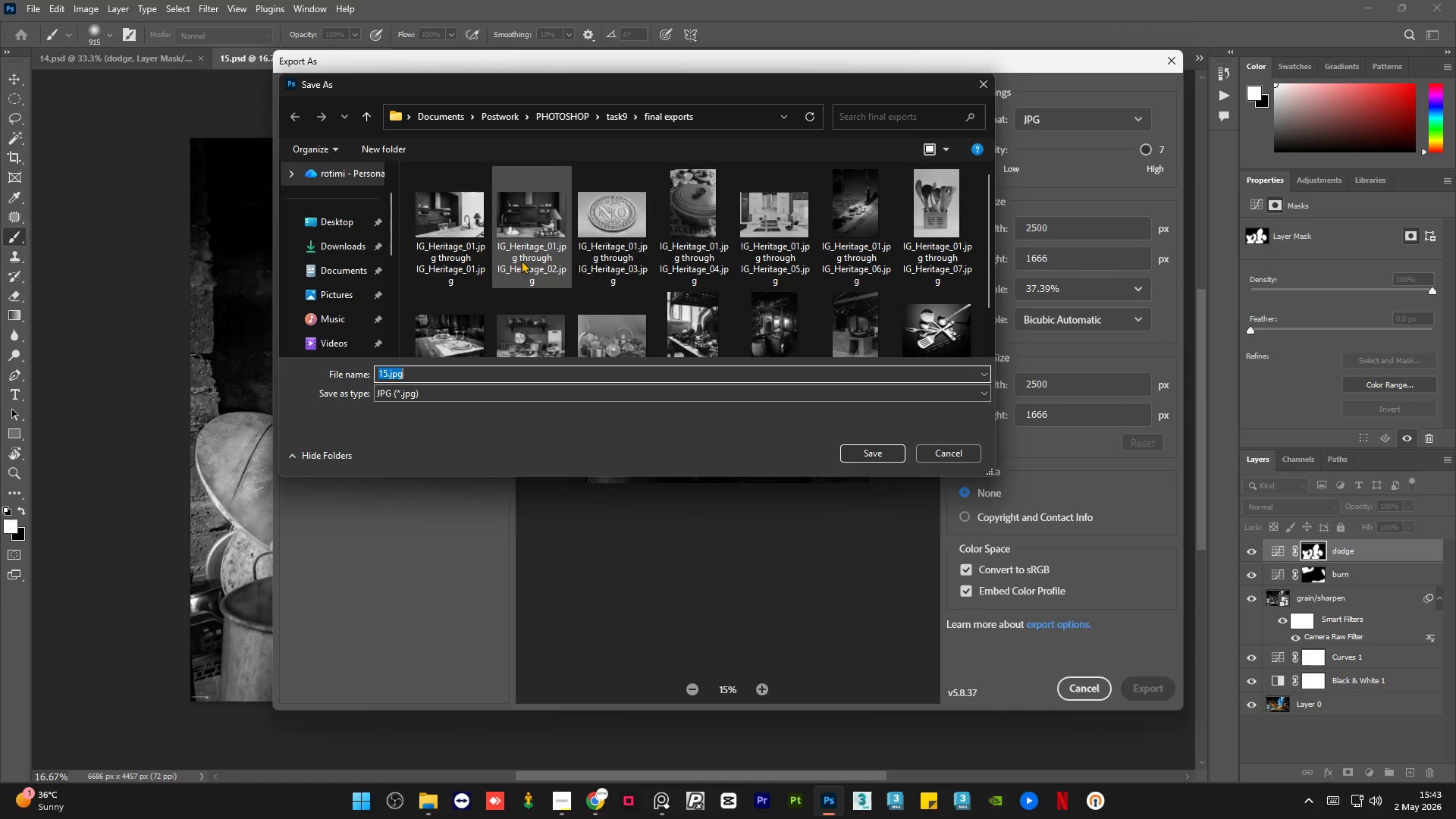 
scroll: coordinate [563, 232], scroll_direction: down, amount: 5.0
 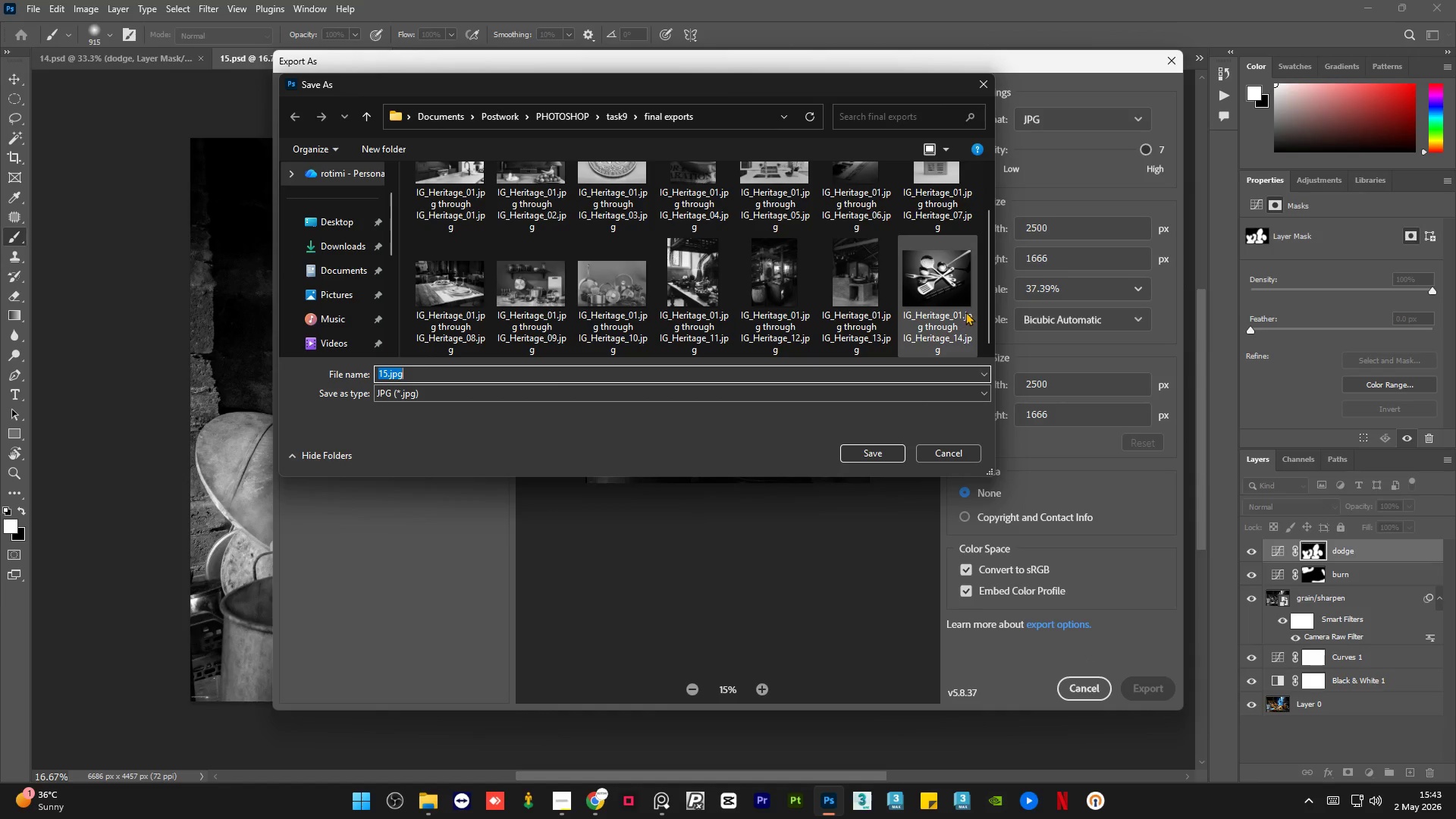 
left_click([966, 311])
 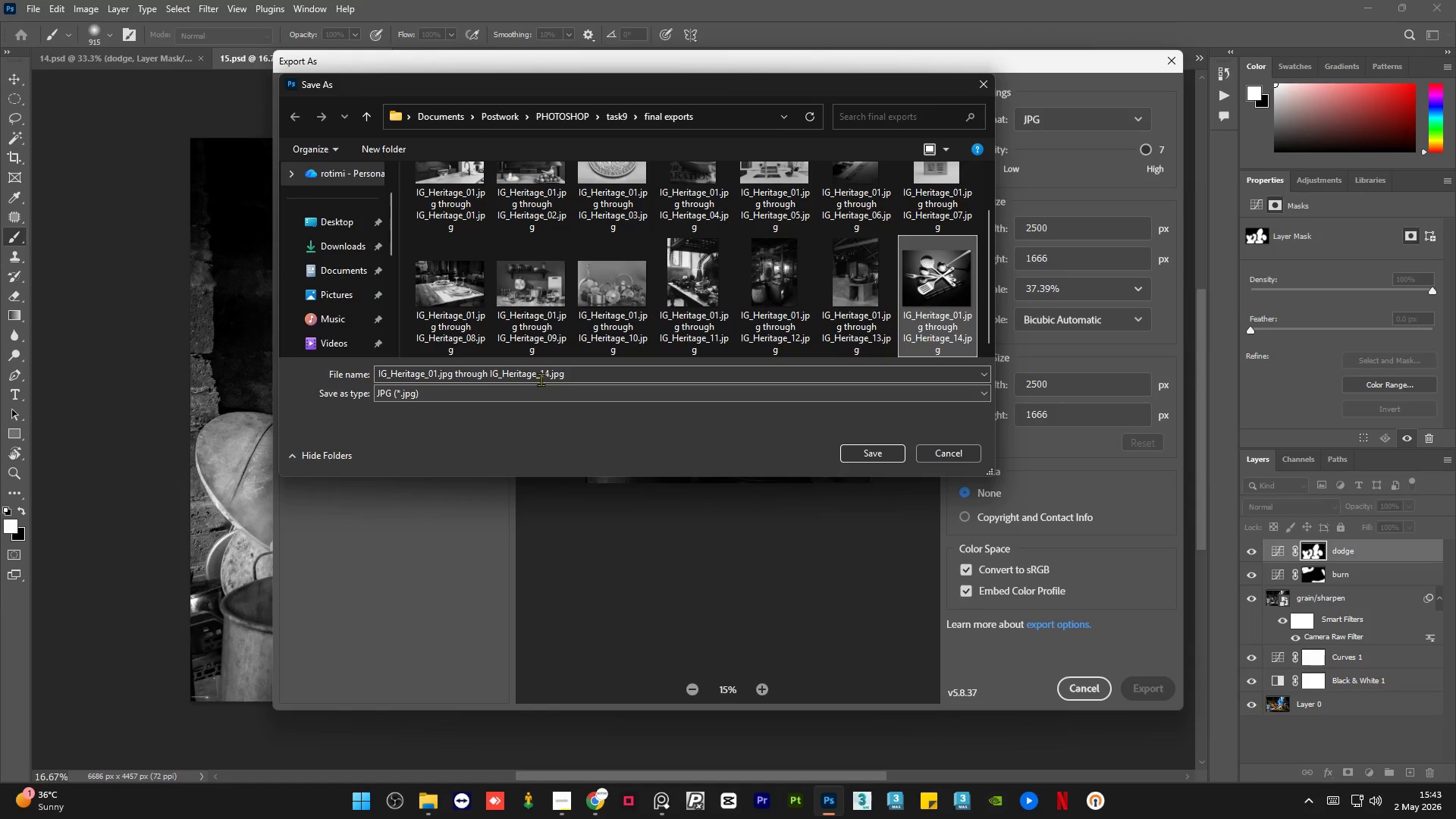 
left_click([545, 372])
 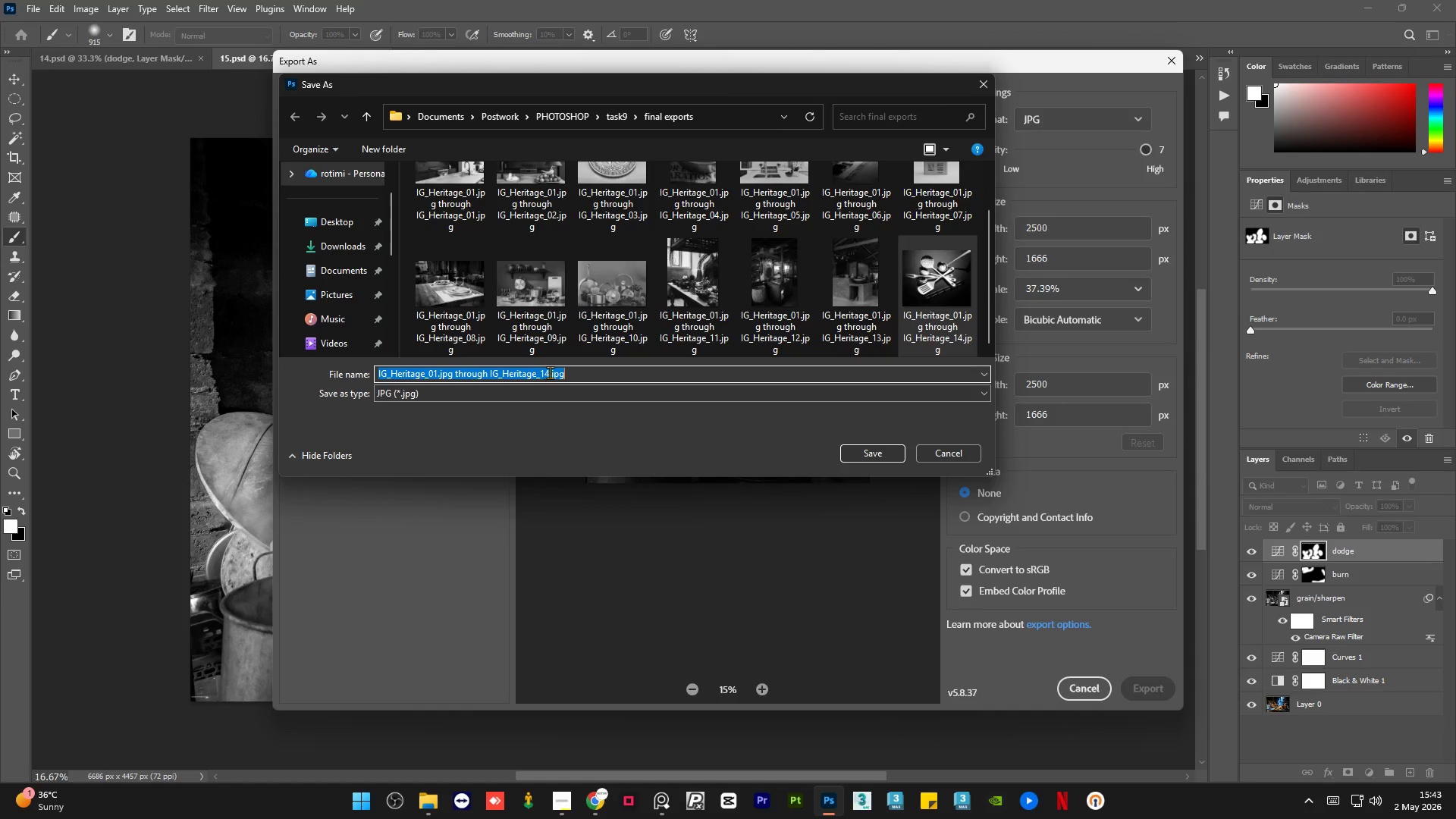 
left_click([550, 372])
 